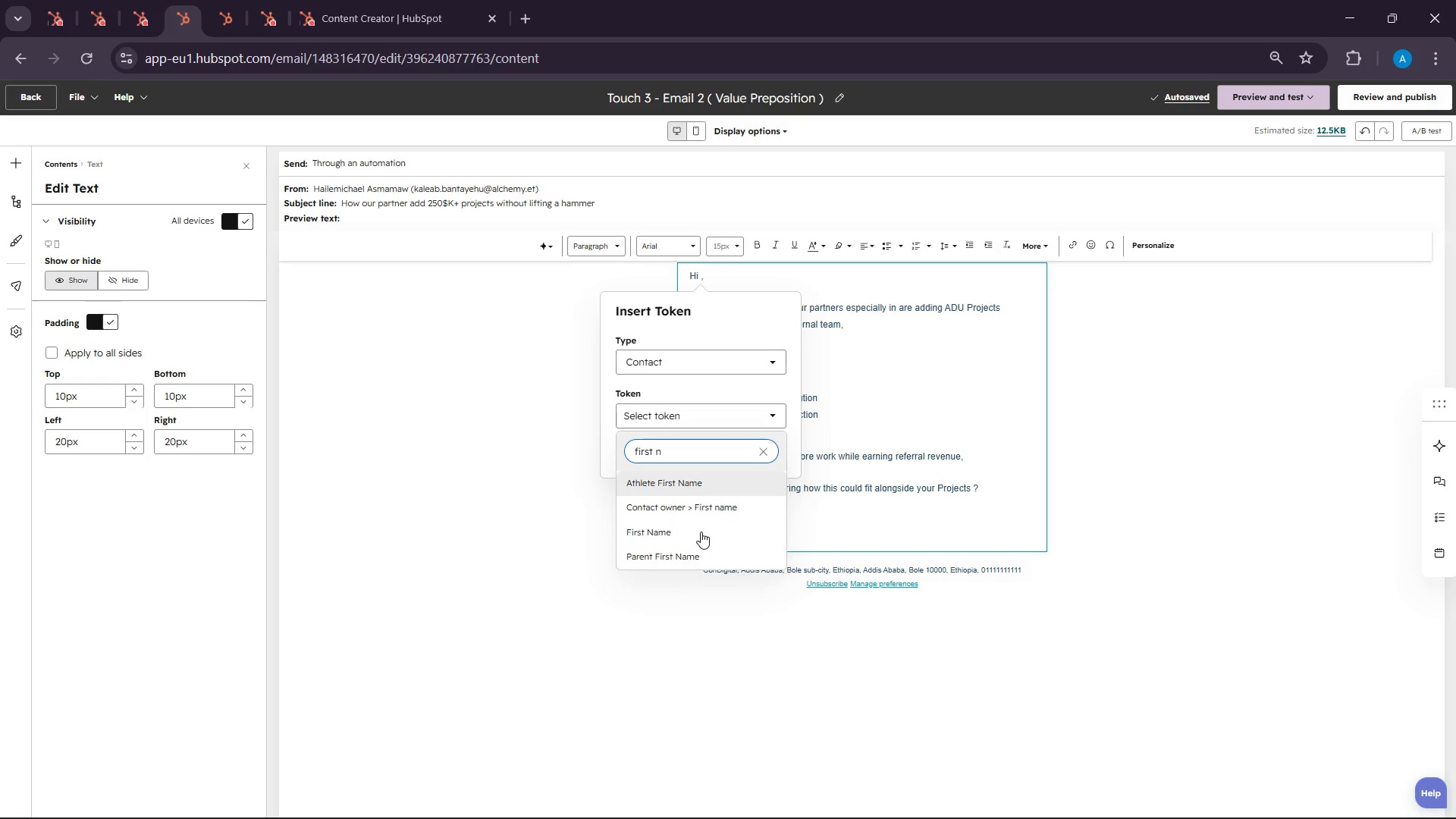 
key(CapsLock)
 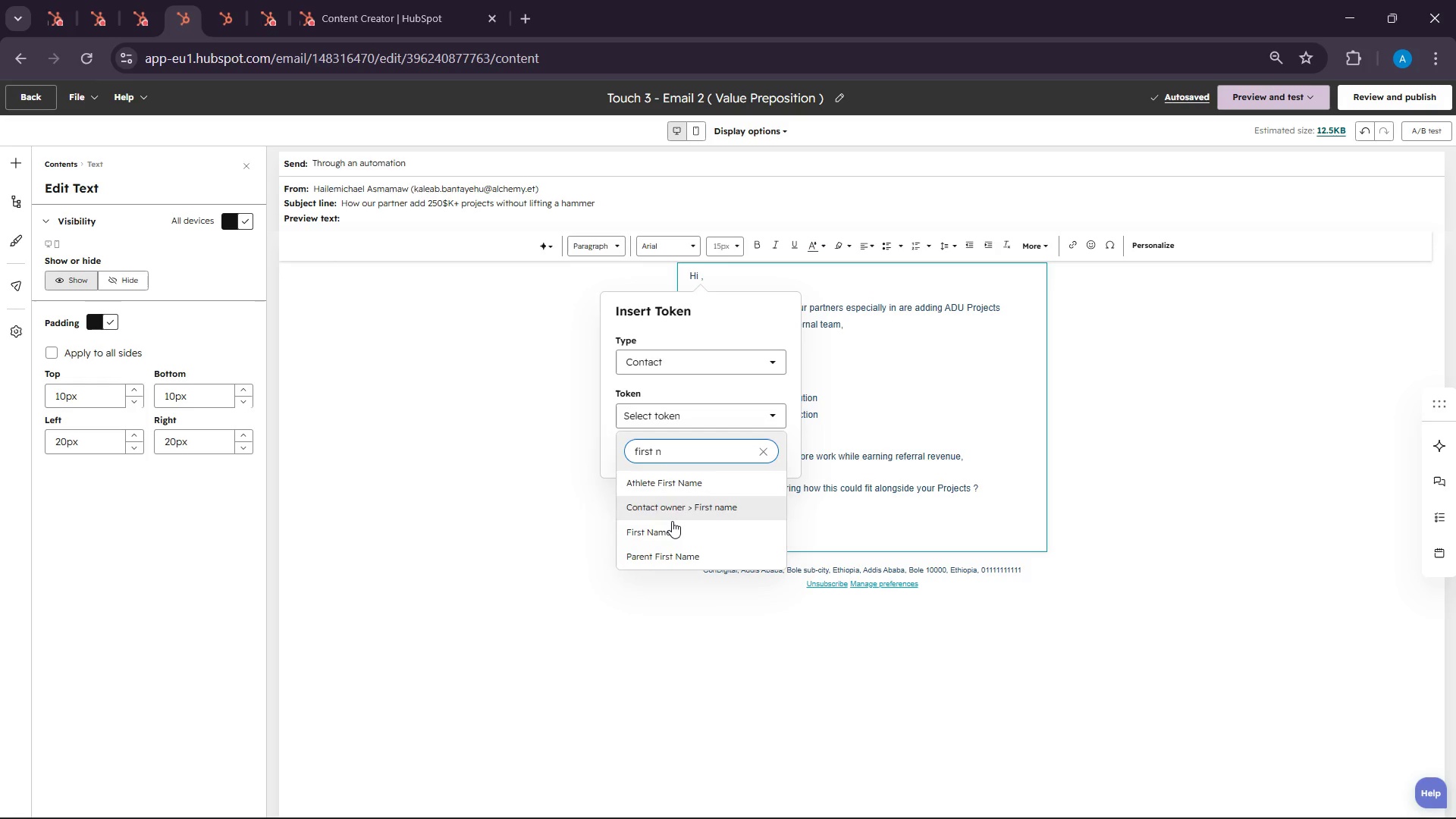 
left_click([672, 524])
 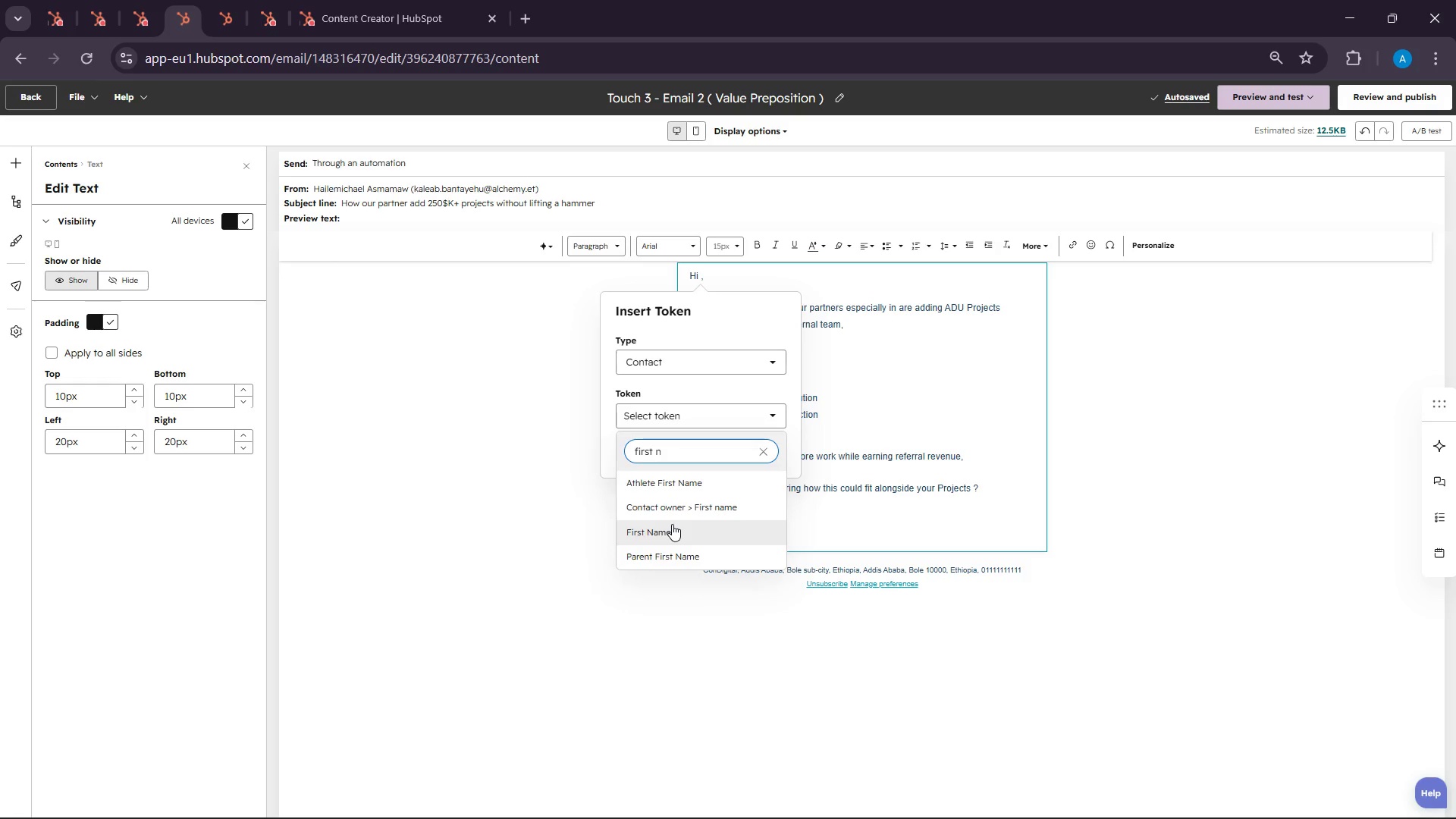 
key(CapsLock)
 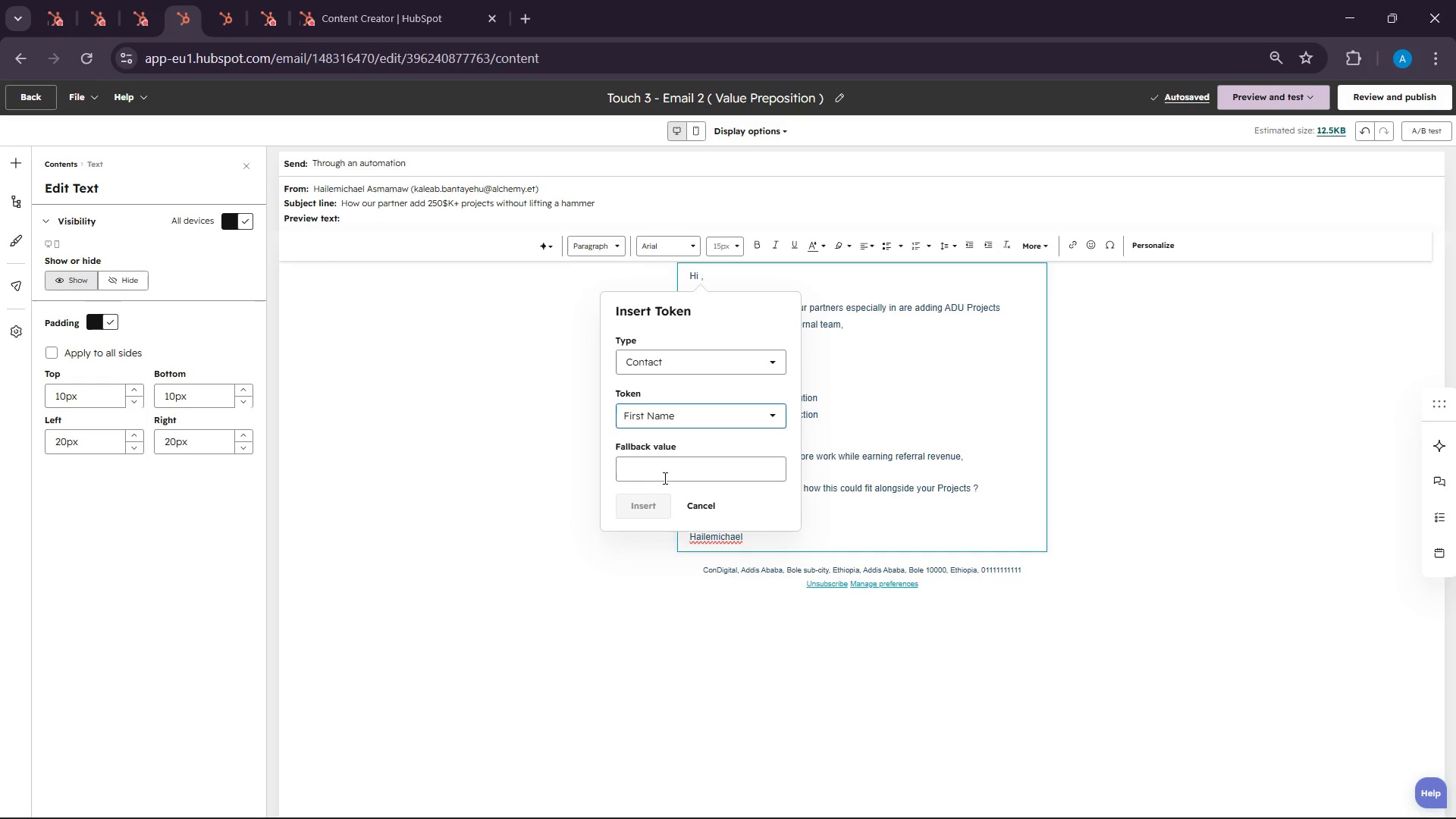 
left_click([663, 474])
 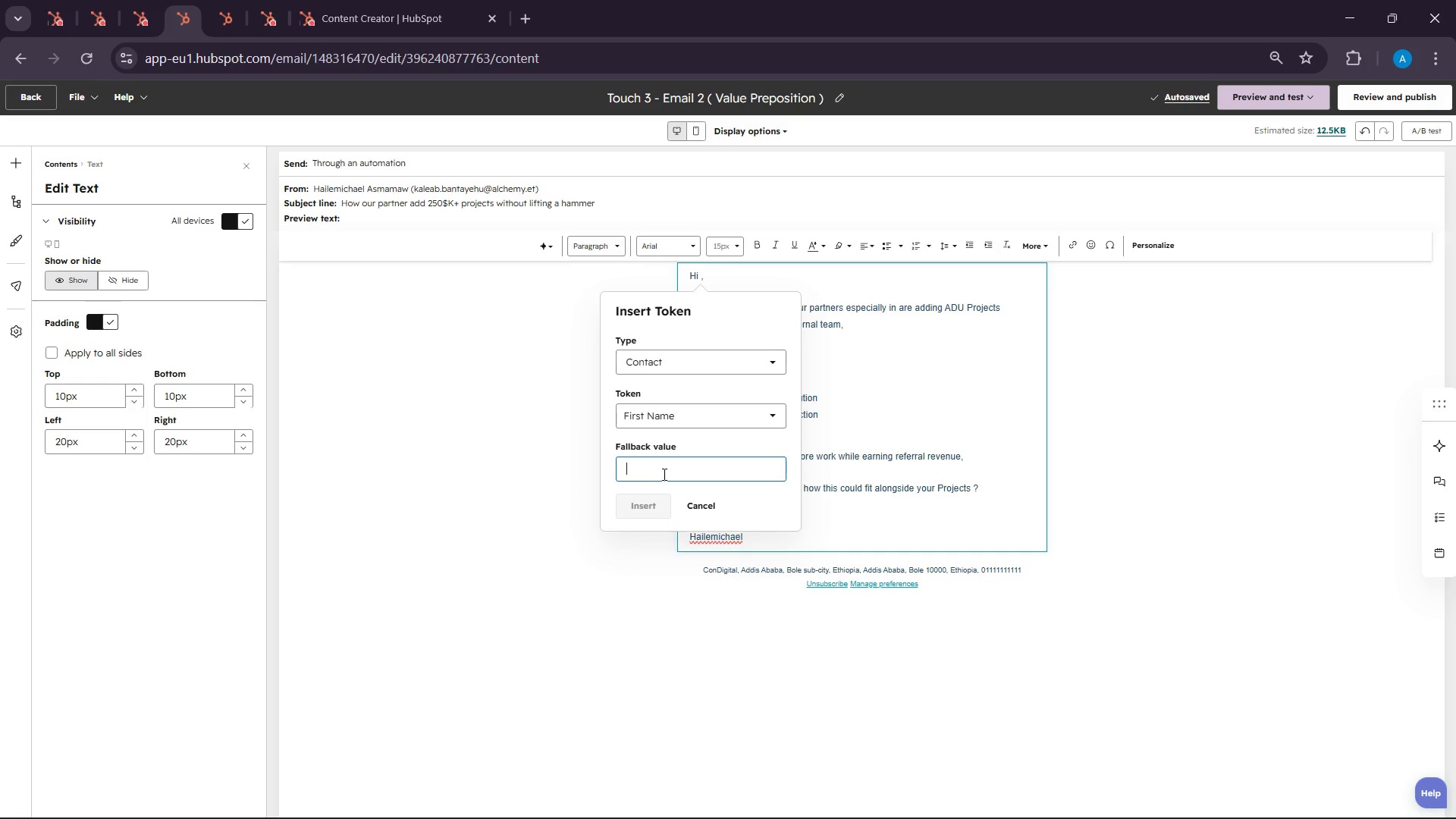 
type(name)
 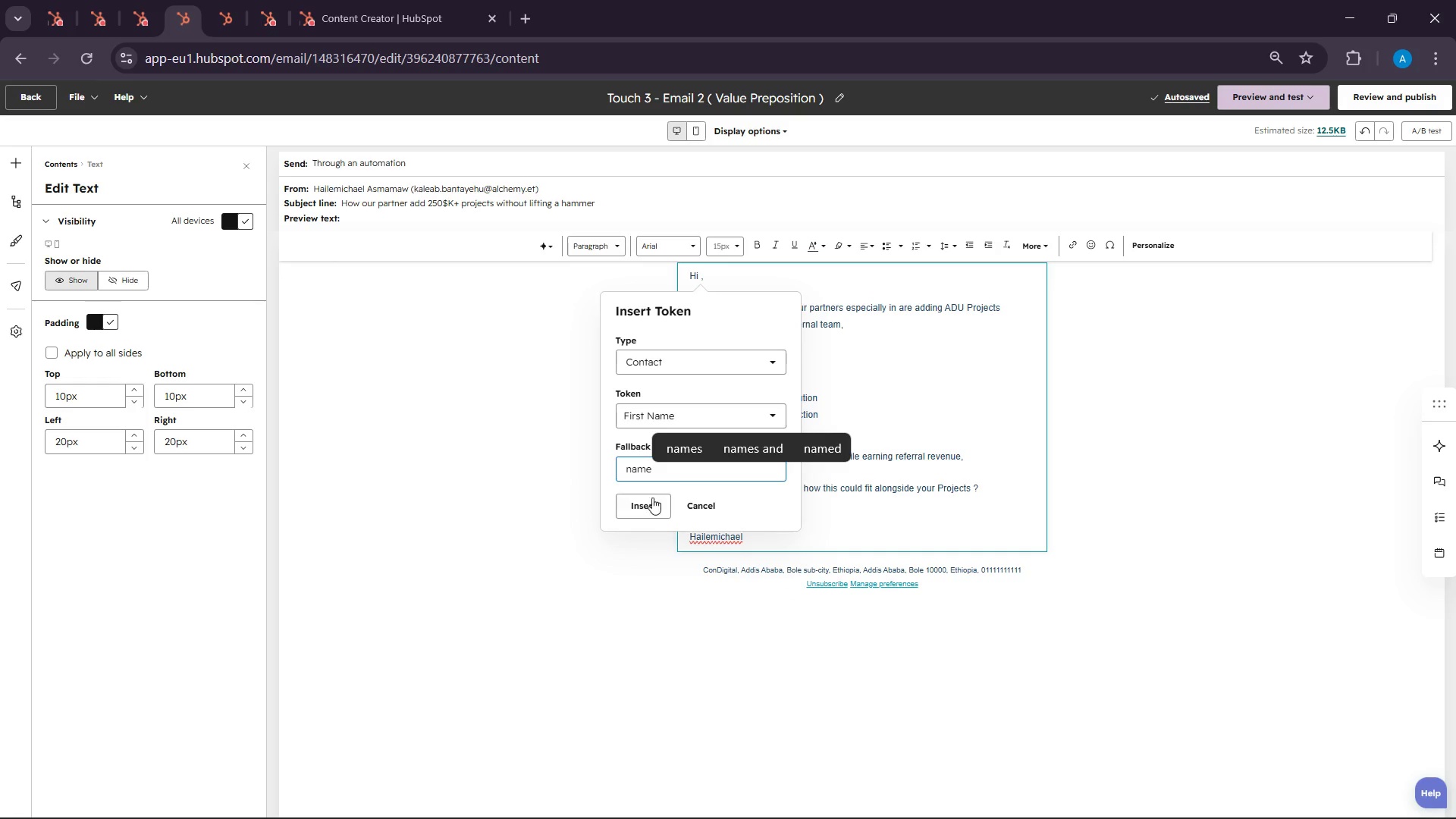 
left_click([646, 510])
 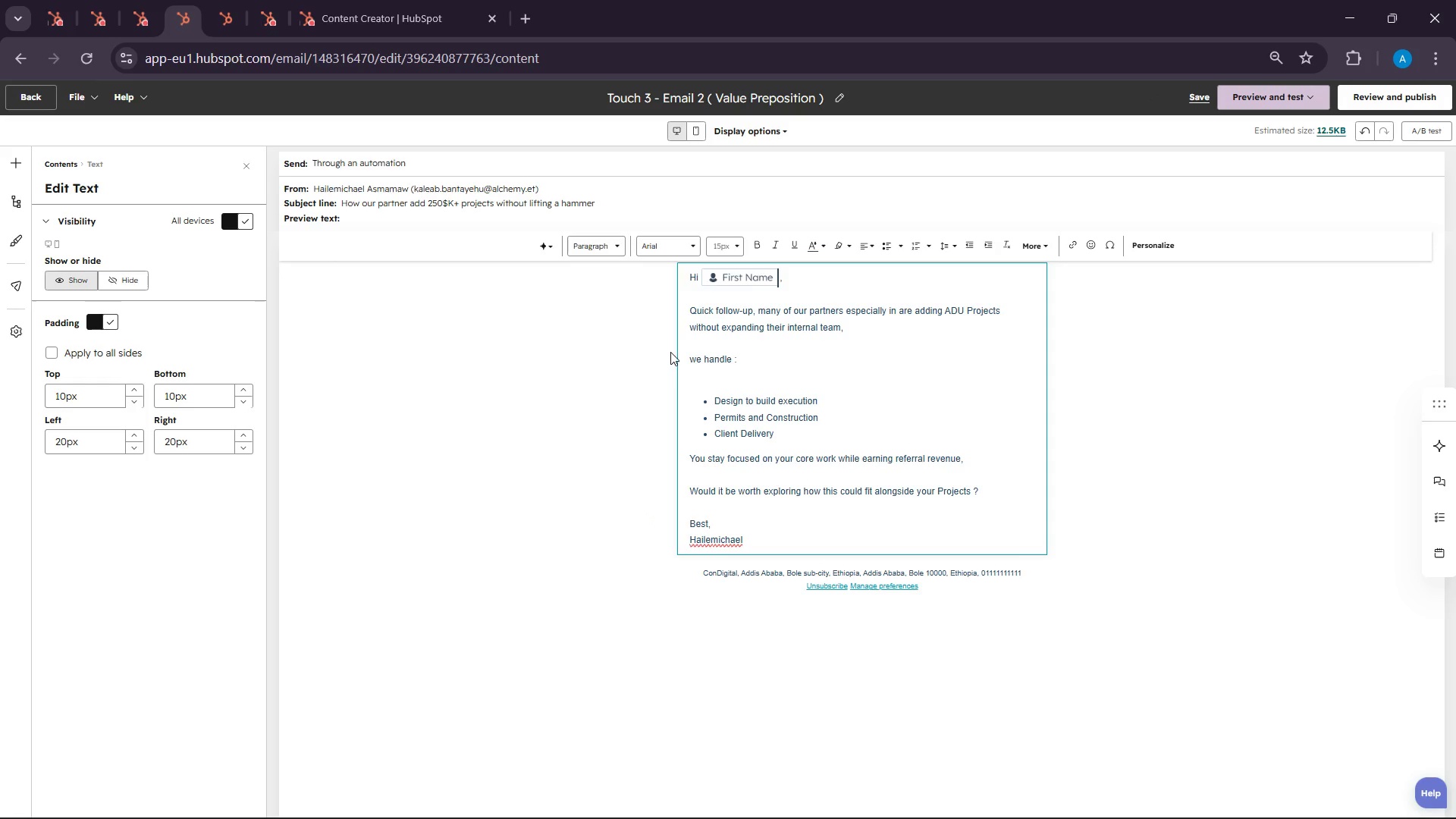 
left_click([723, 396])
 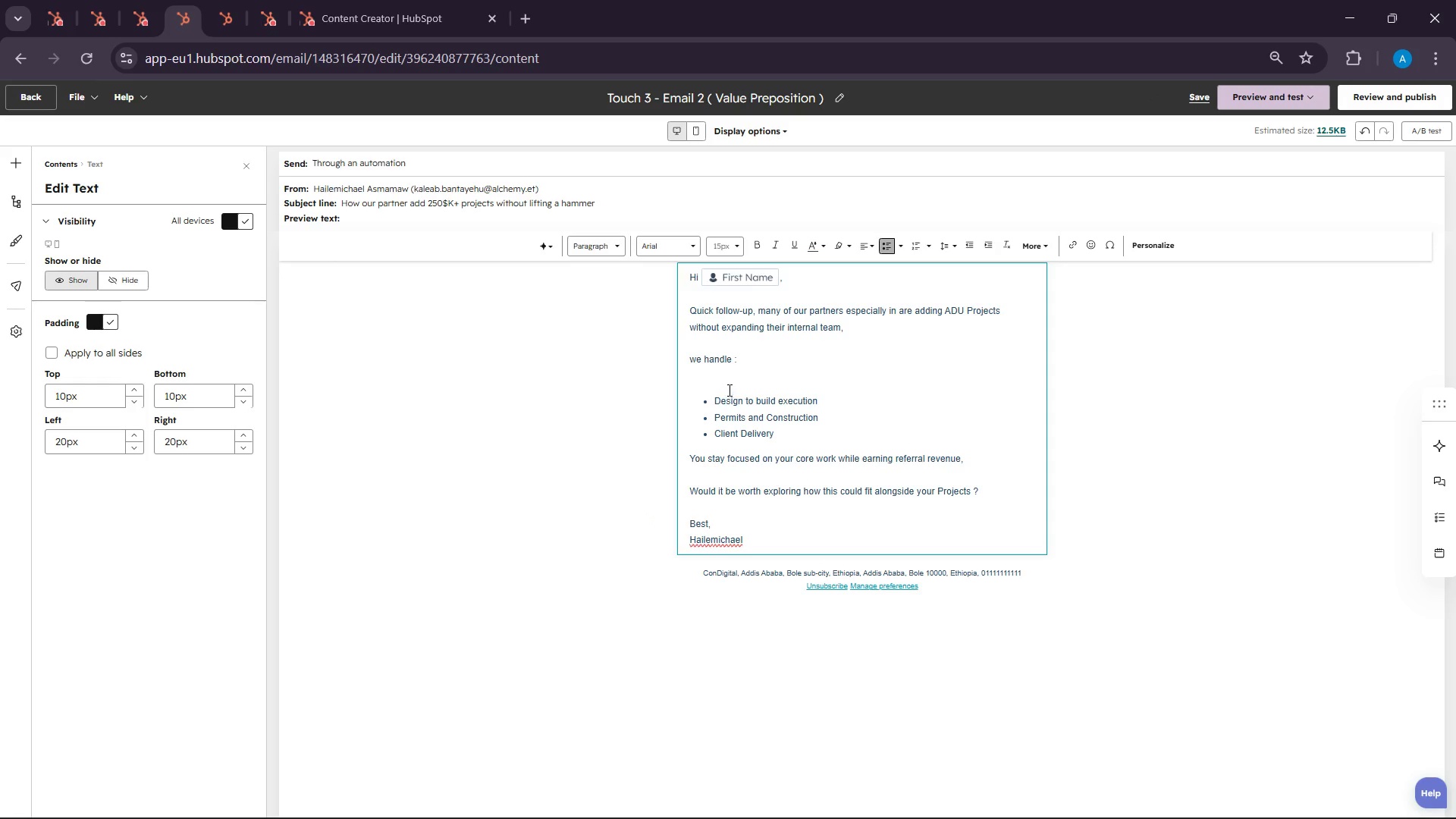 
left_click([729, 389])
 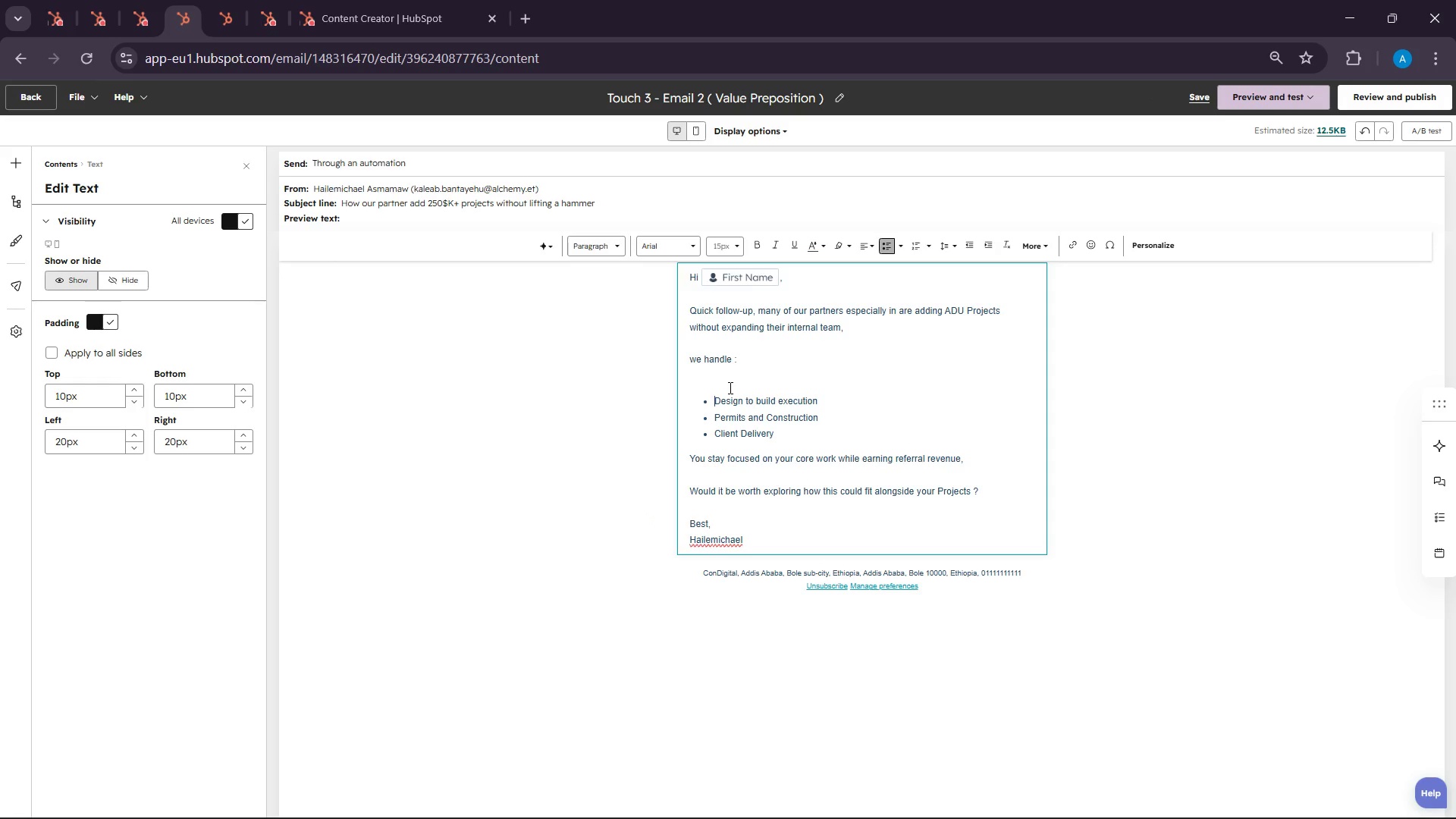 
left_click([729, 388])
 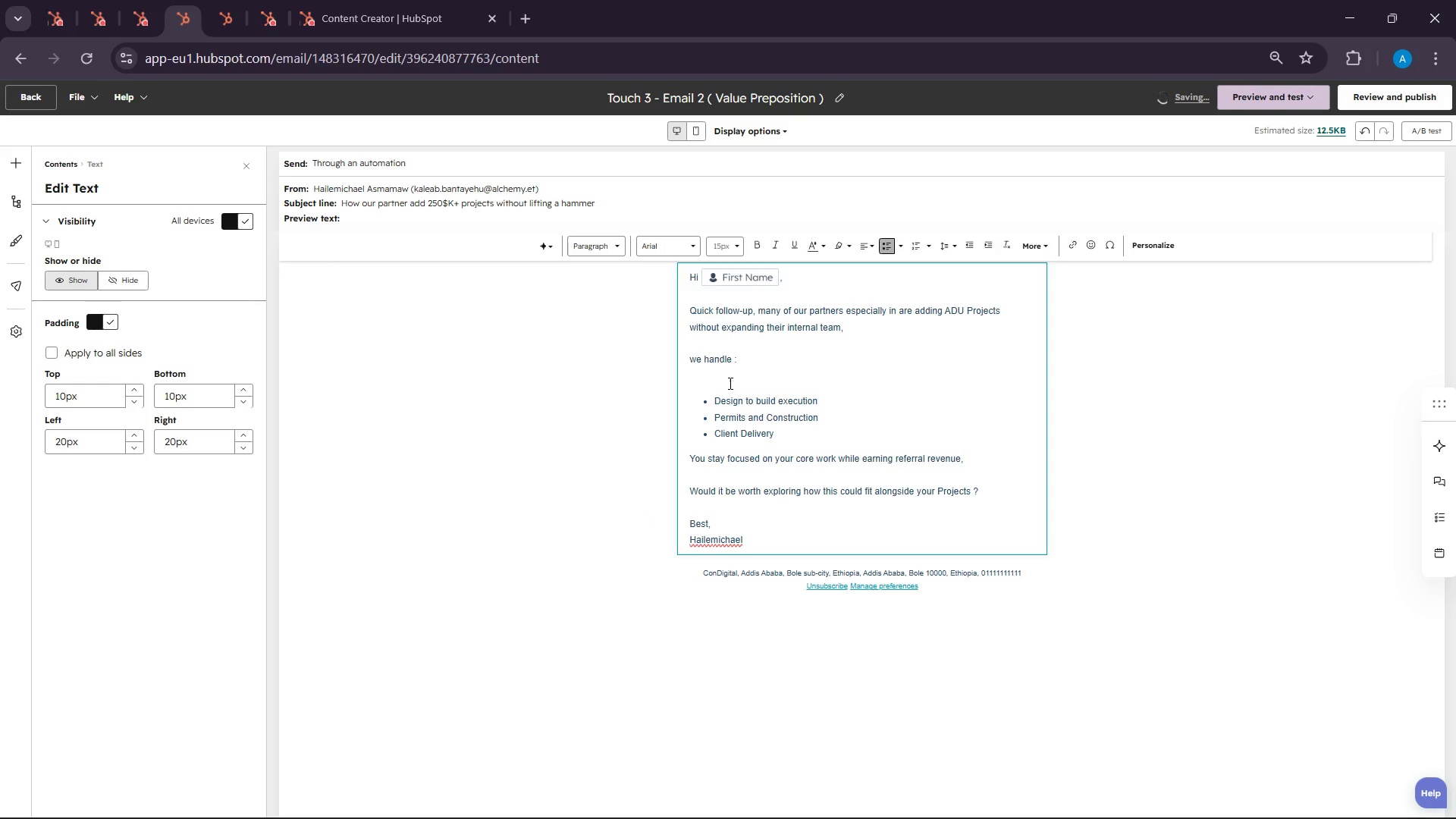 
left_click([729, 381])
 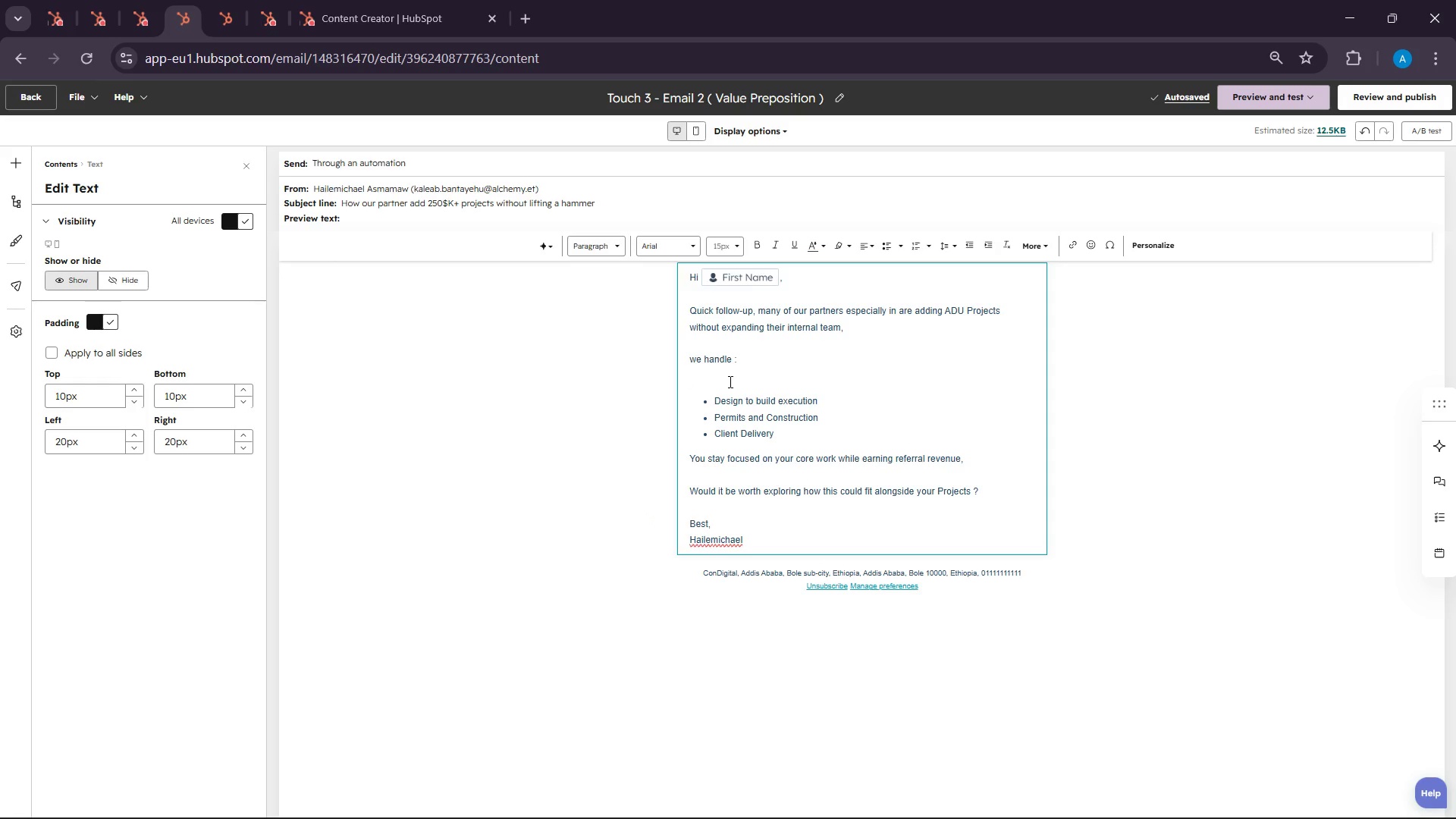 
key(Backspace)
 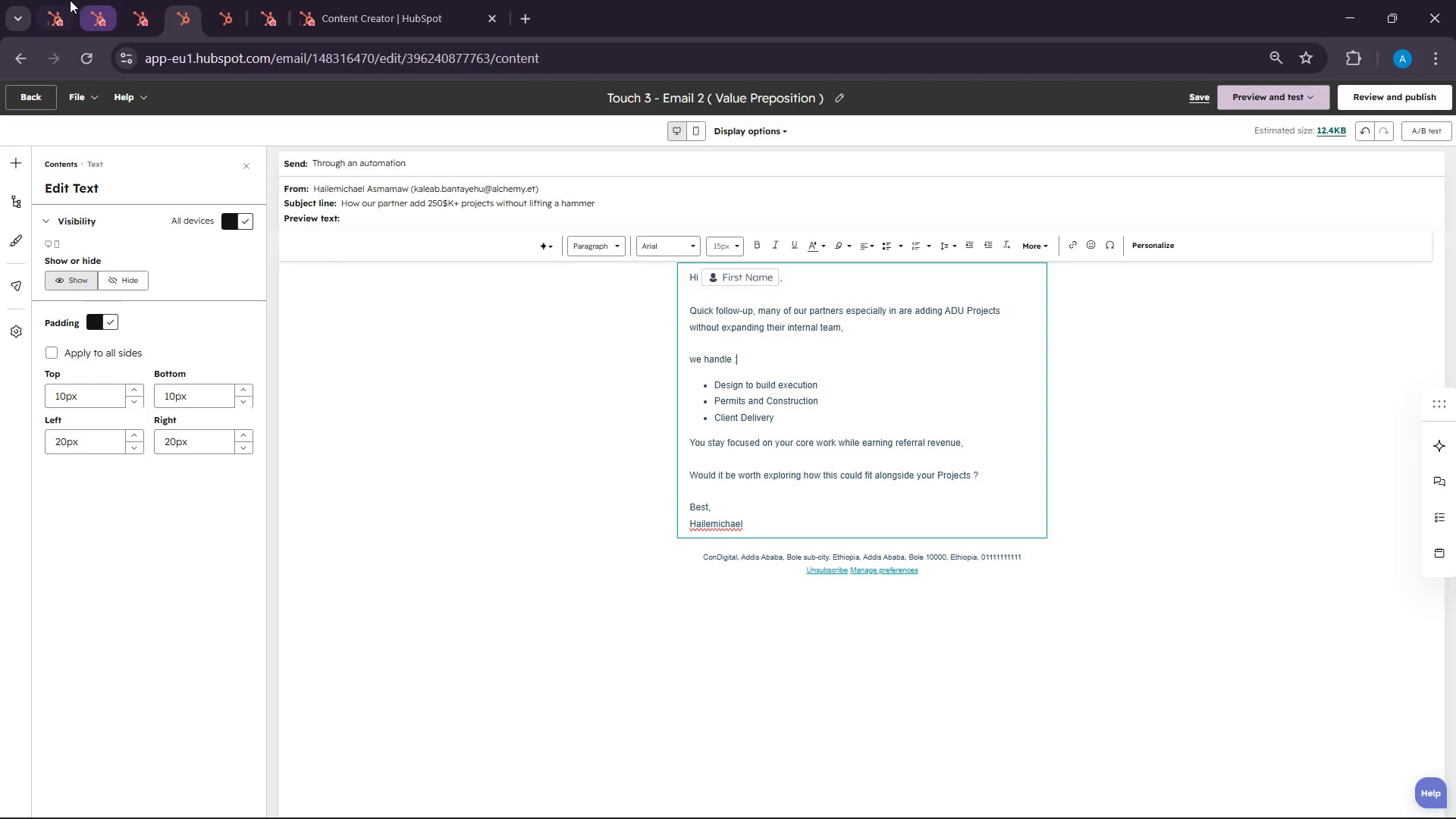 
left_click([156, 0])
 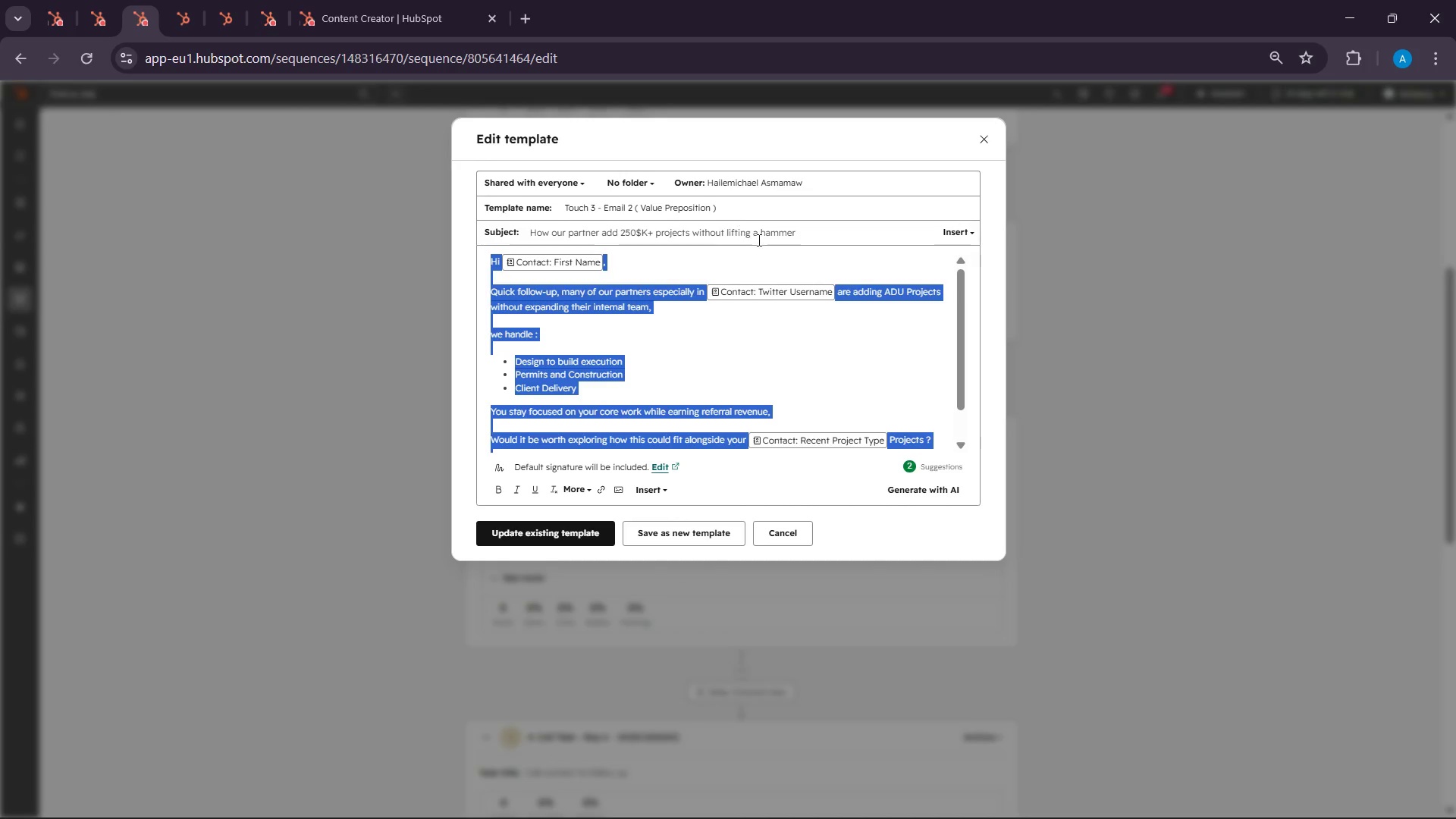 
wait(5.97)
 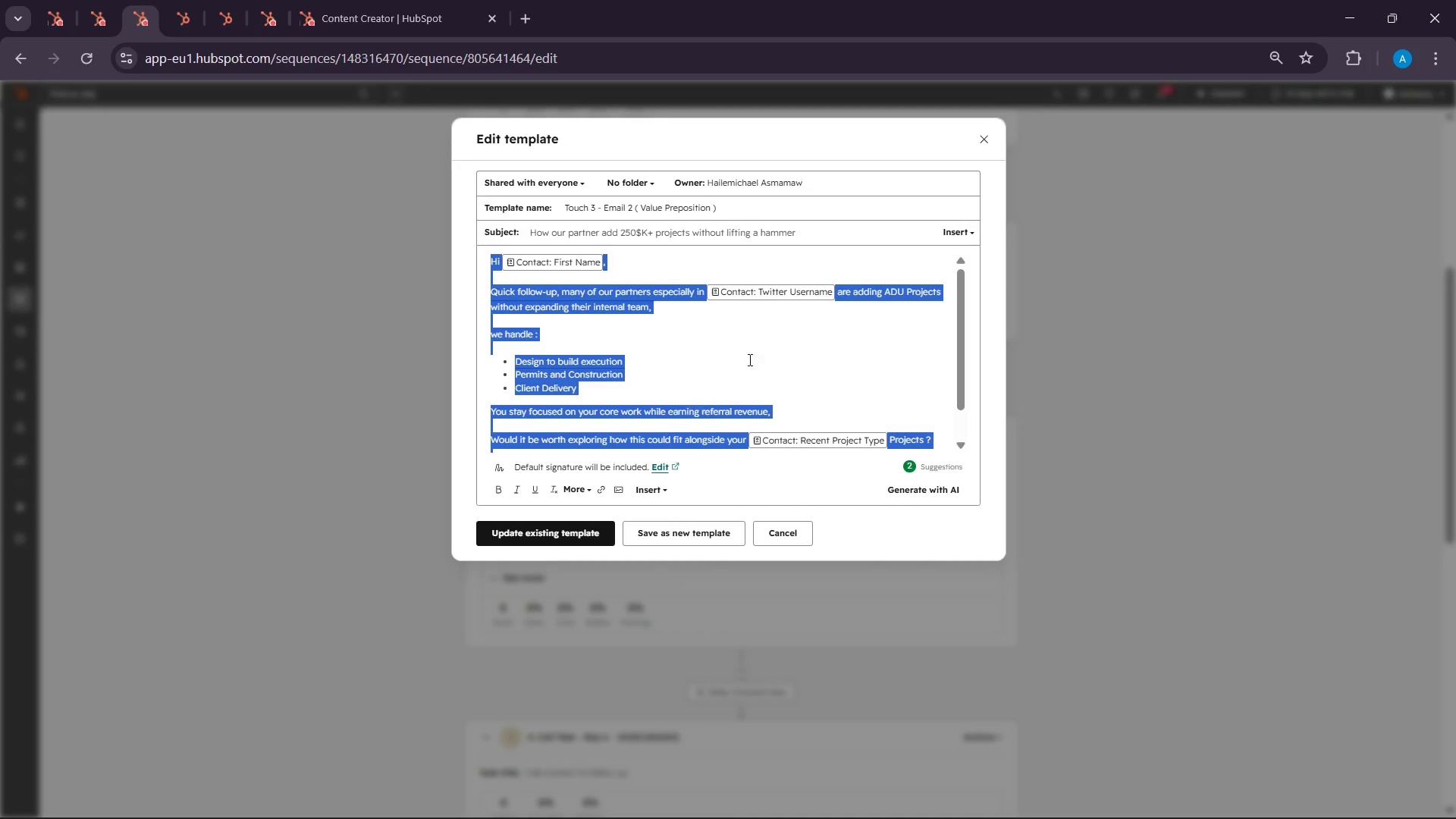 
left_click([877, 359])
 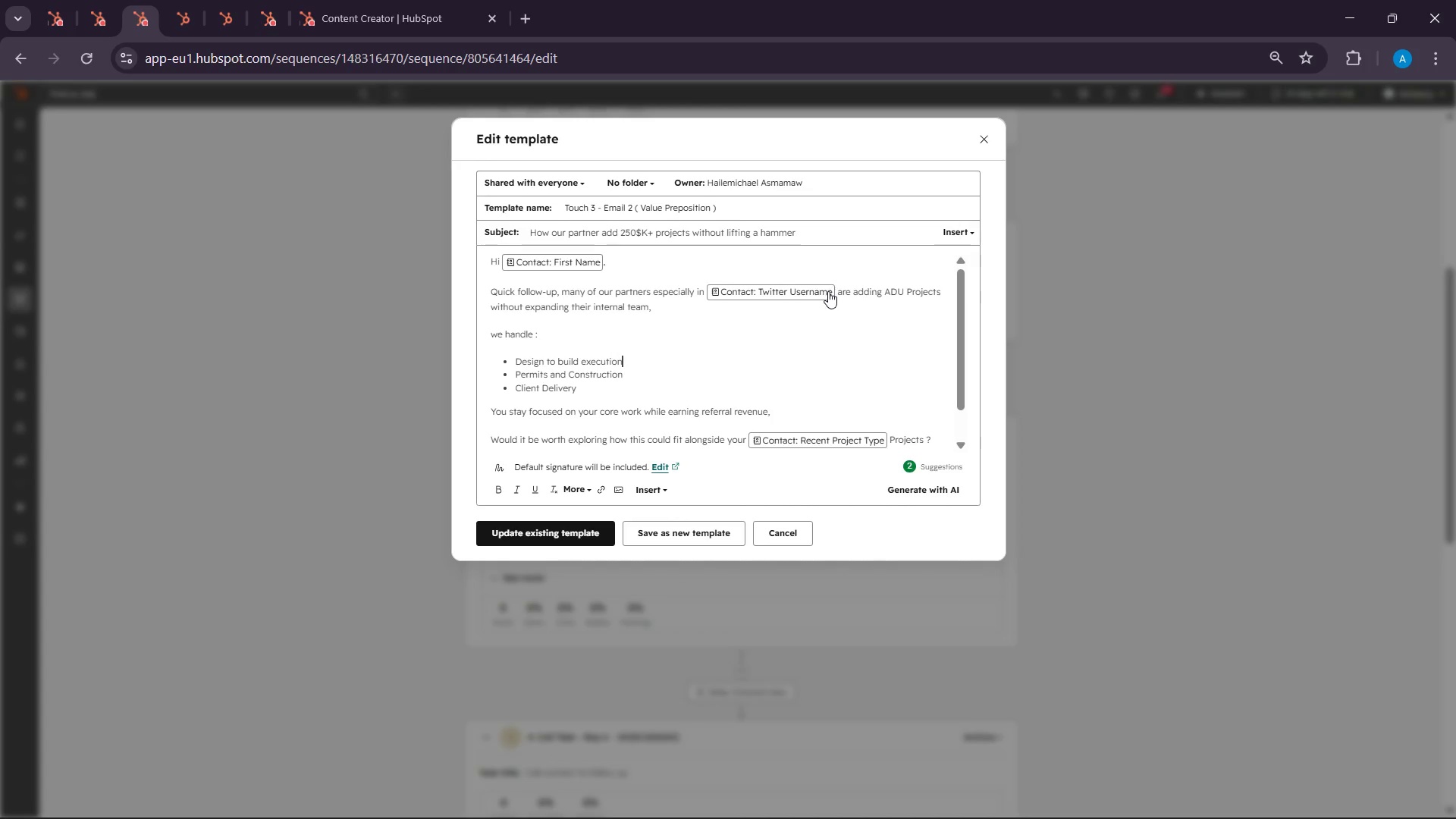 
right_click([828, 291])
 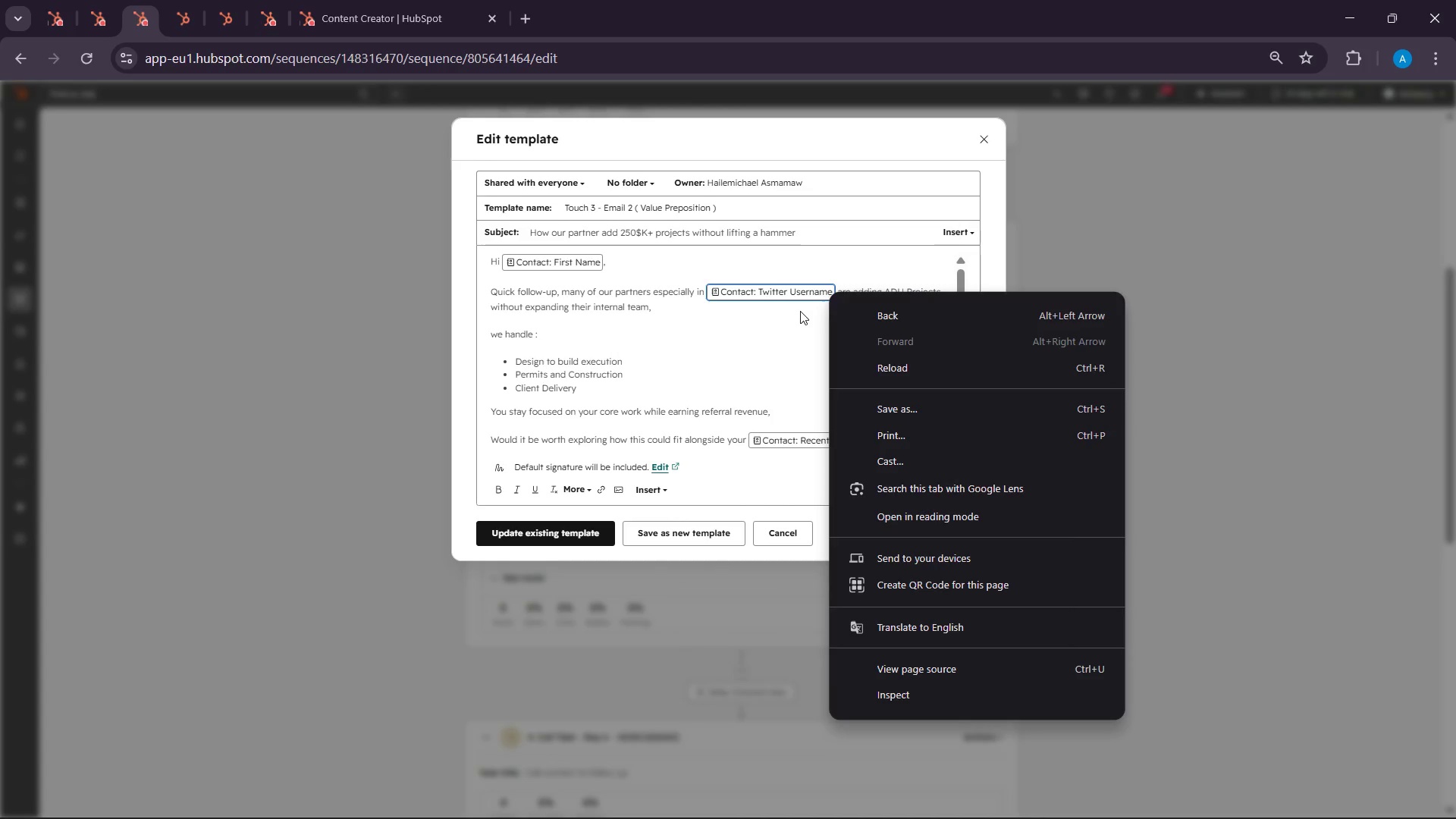 
left_click([770, 321])
 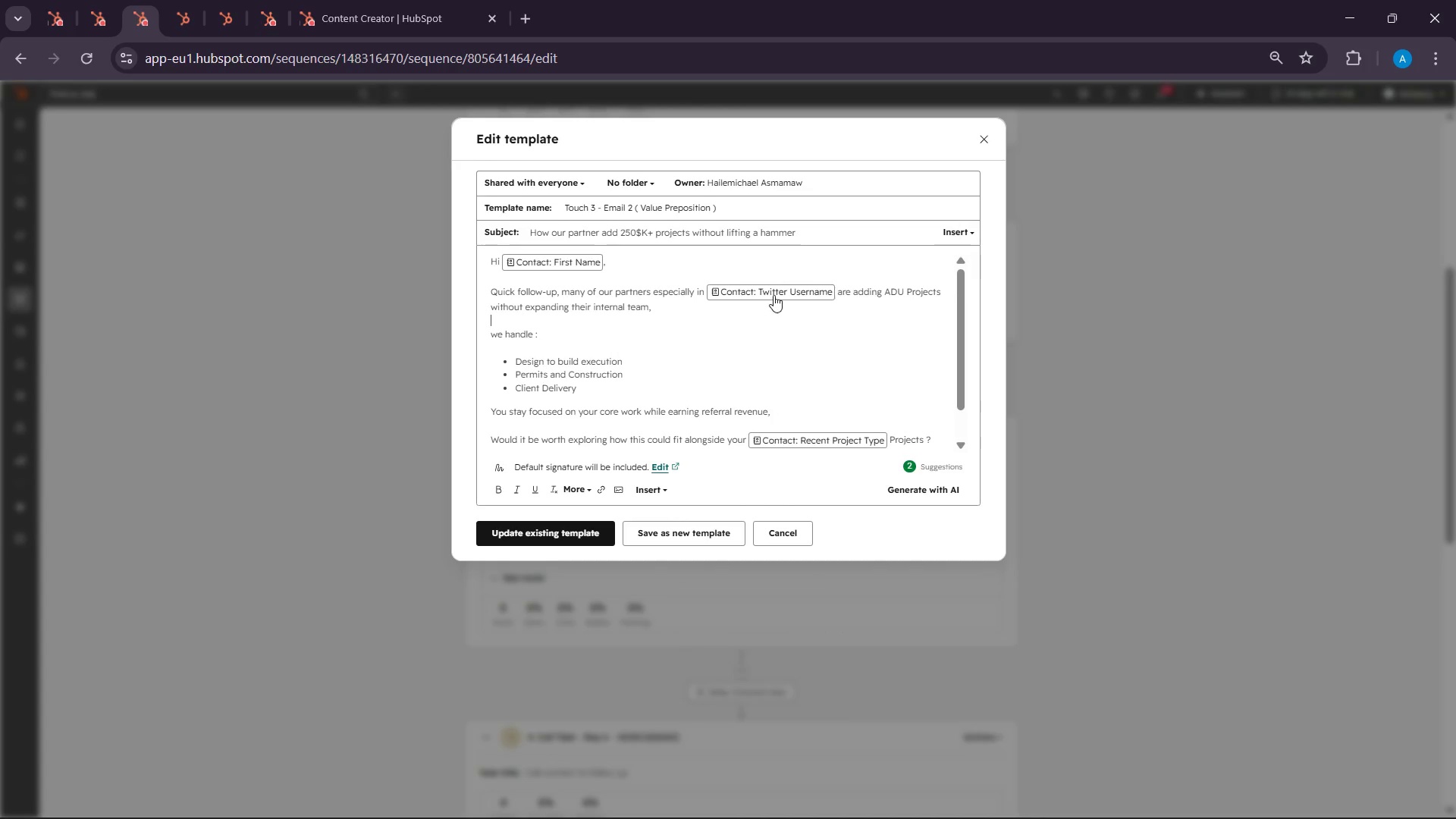 
left_click([774, 295])
 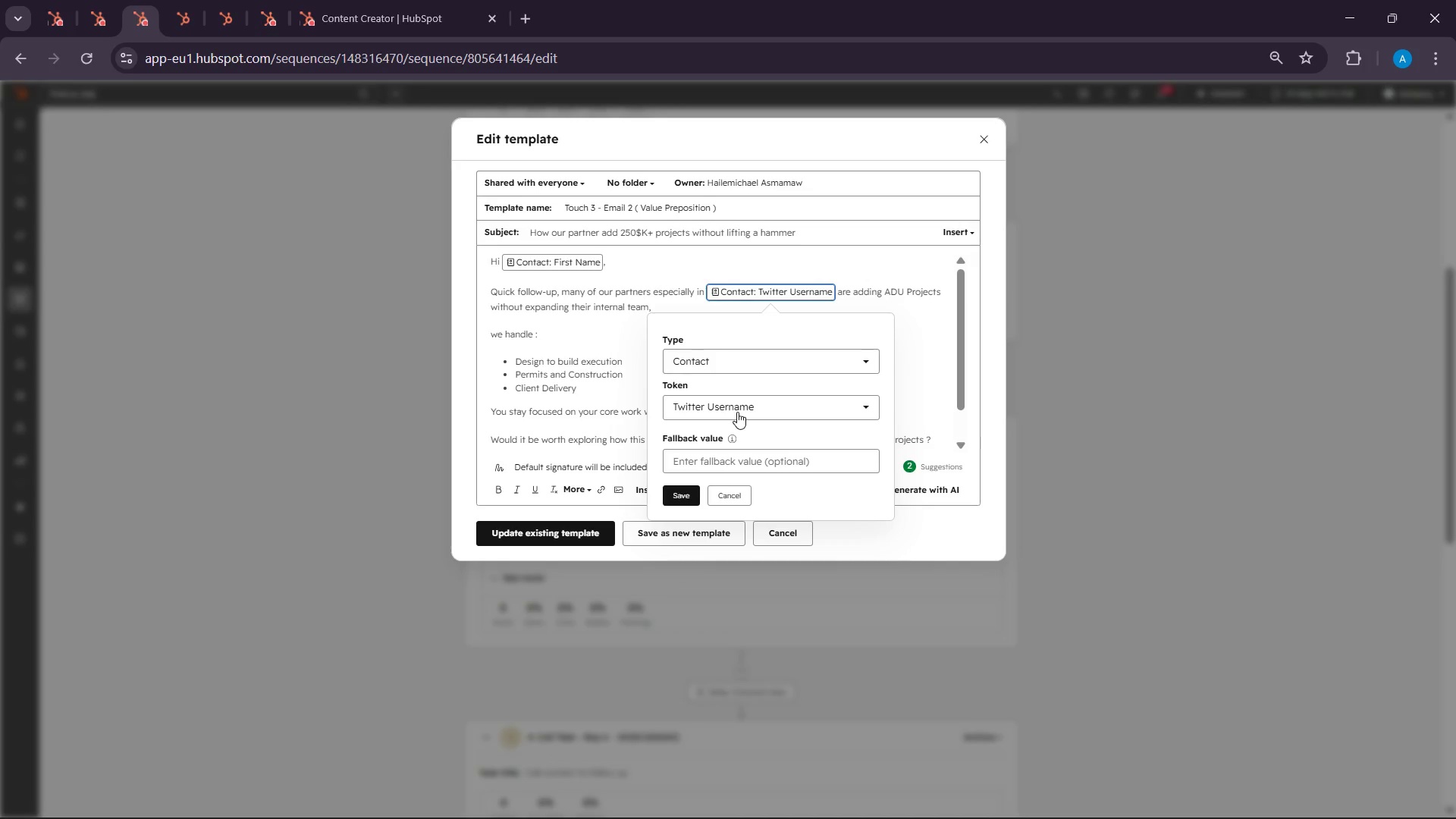 
wait(7.14)
 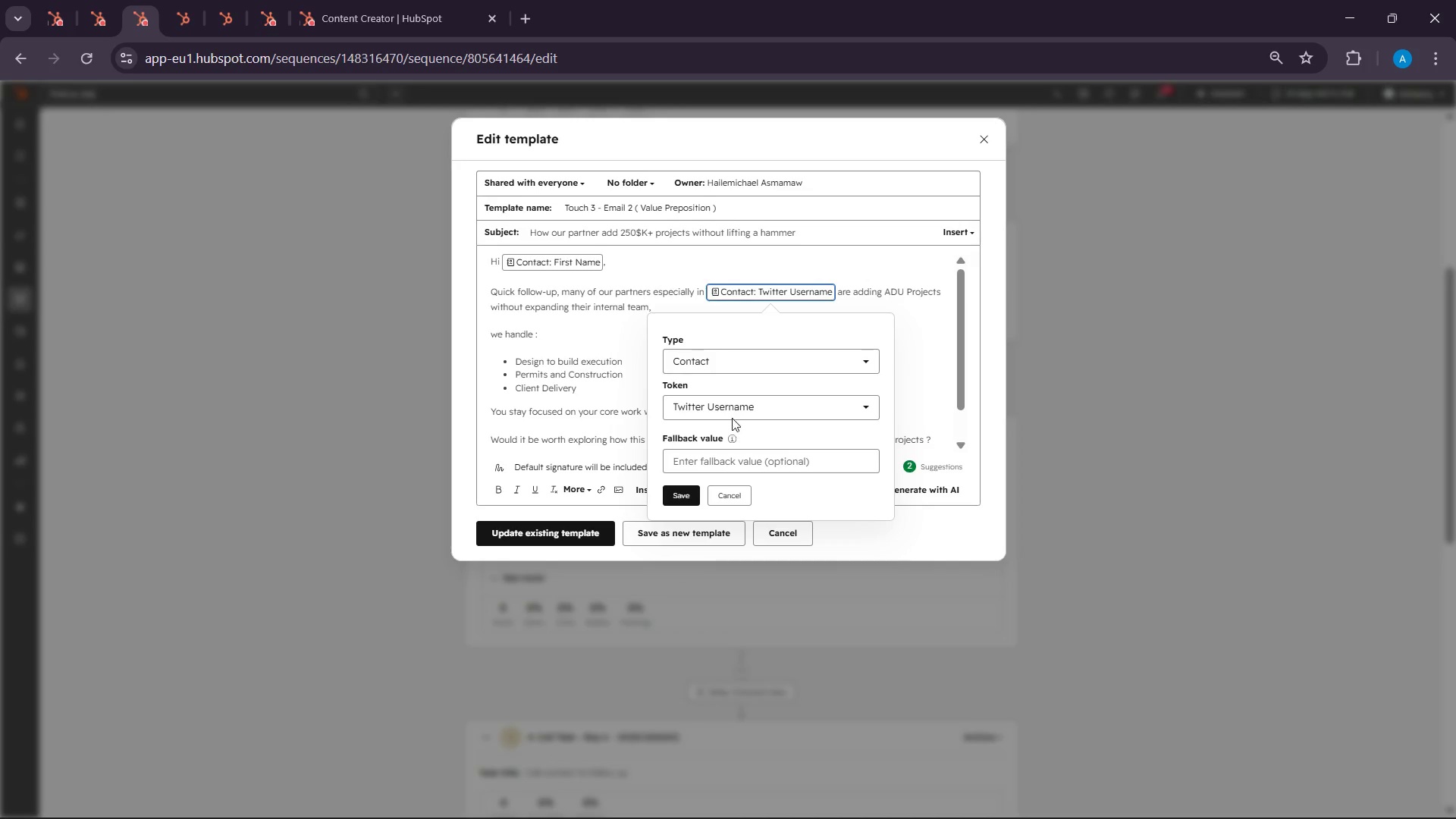 
left_click([737, 412])
 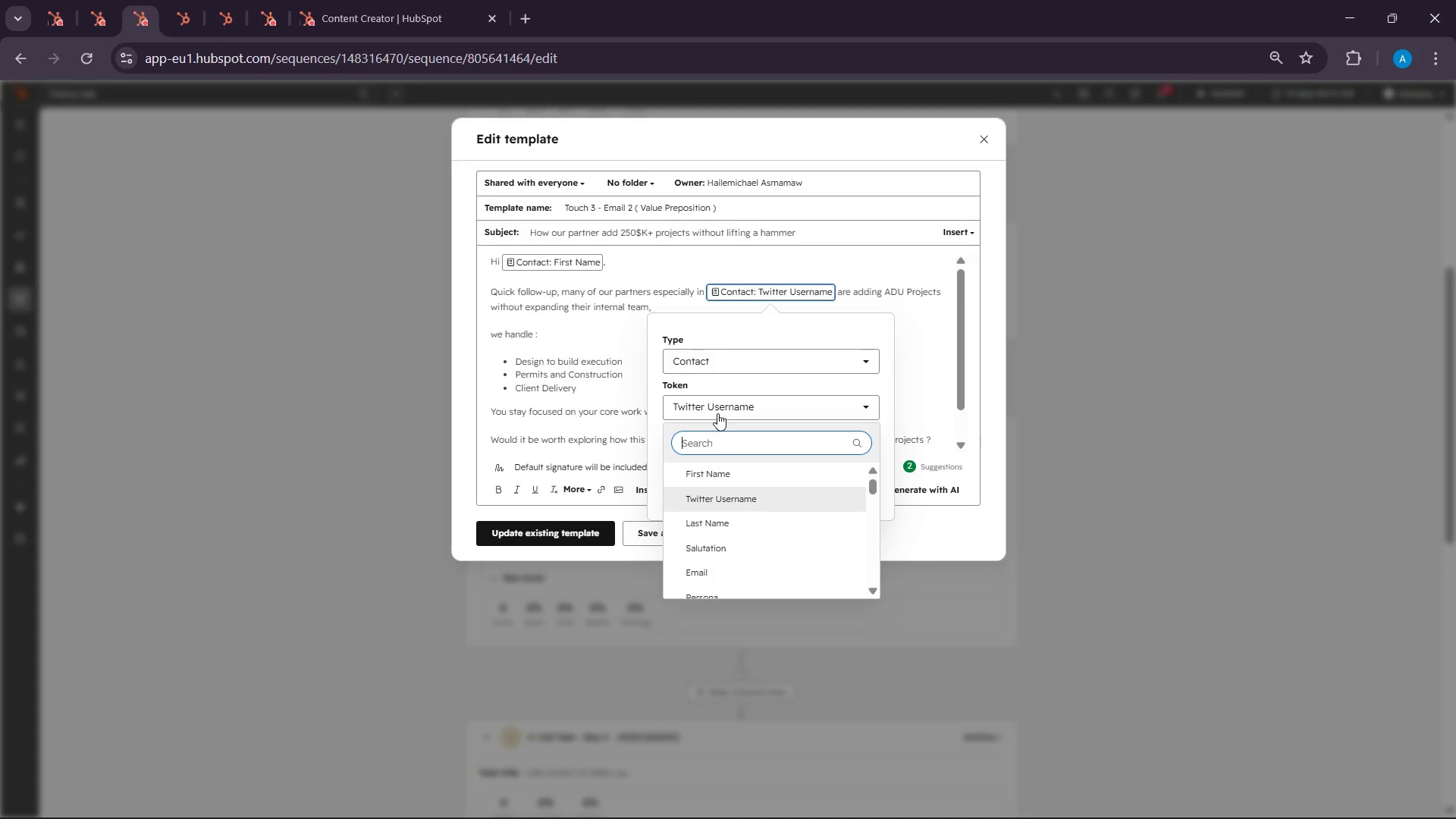 
type(proje)
 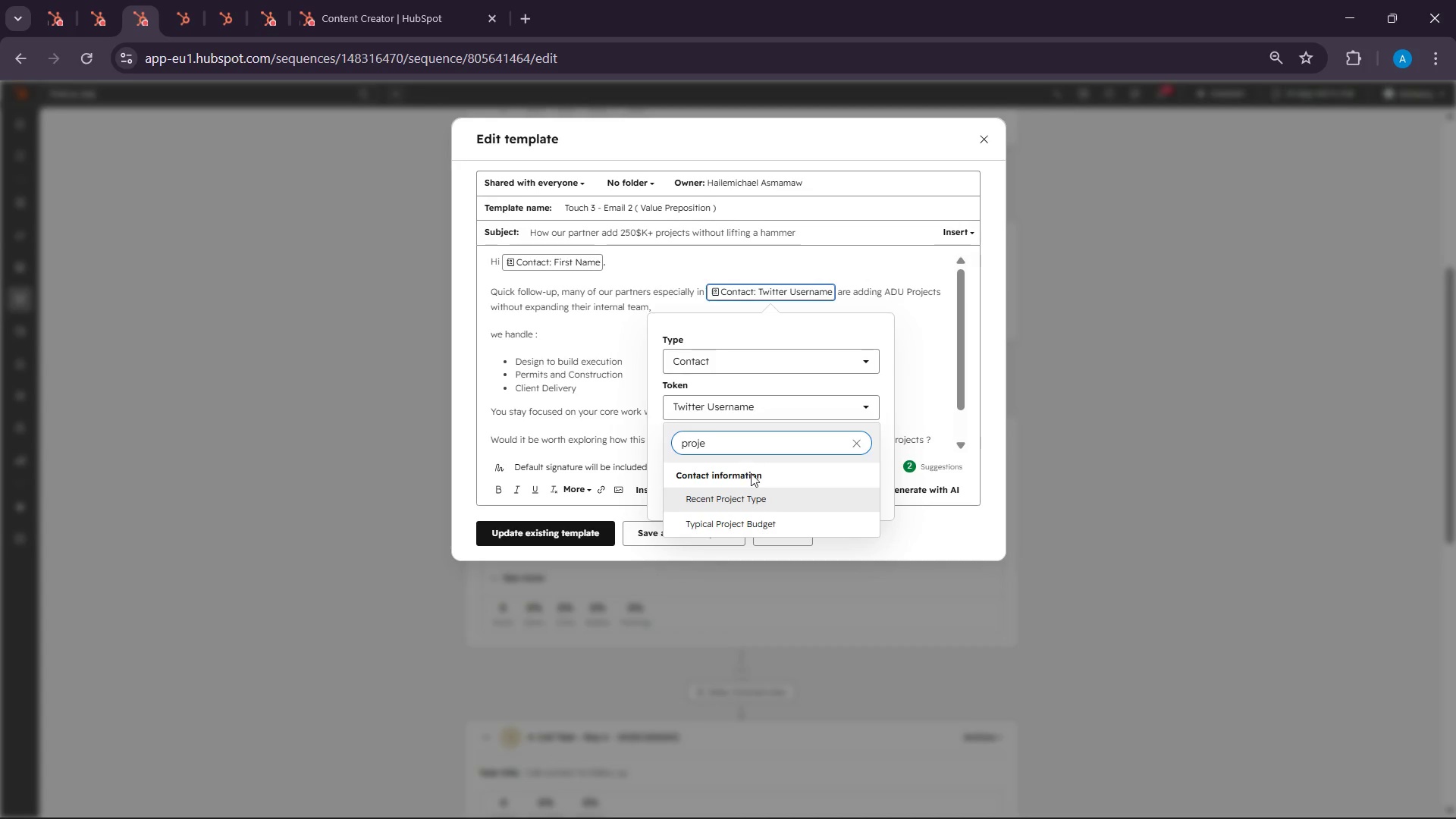 
left_click([757, 498])
 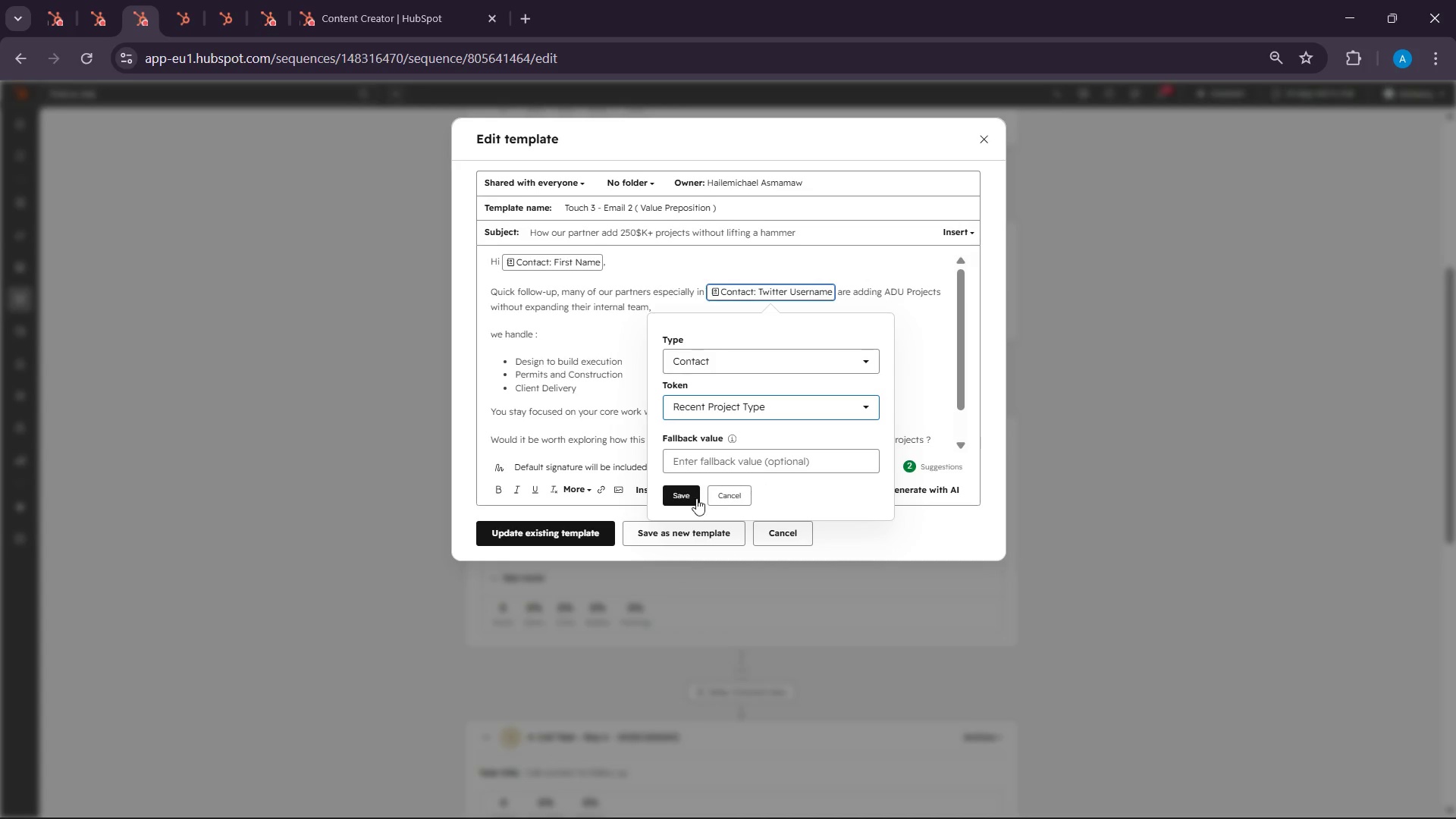 
left_click([674, 498])
 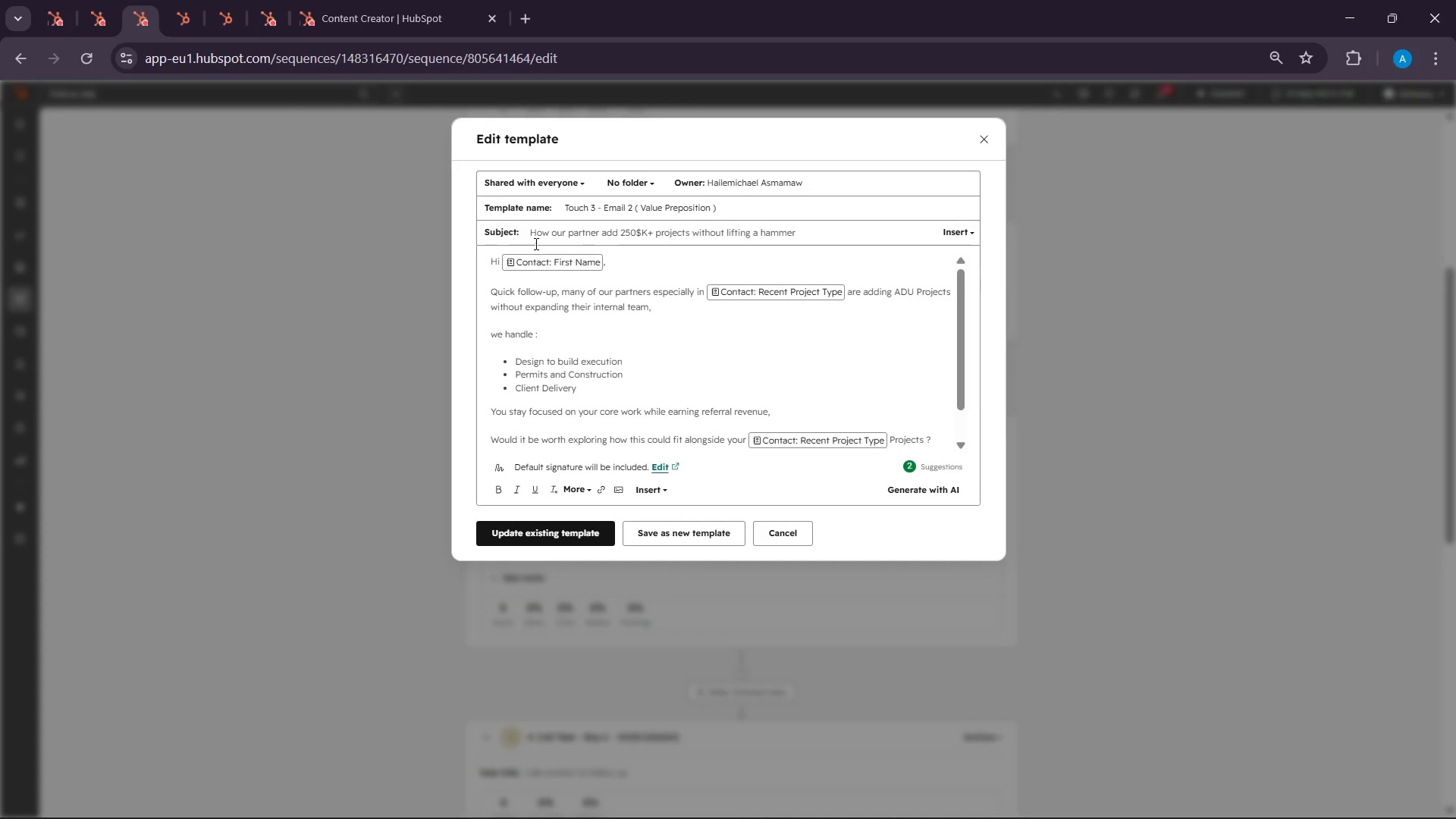 
scroll: coordinate [644, 309], scroll_direction: down, amount: 2.0
 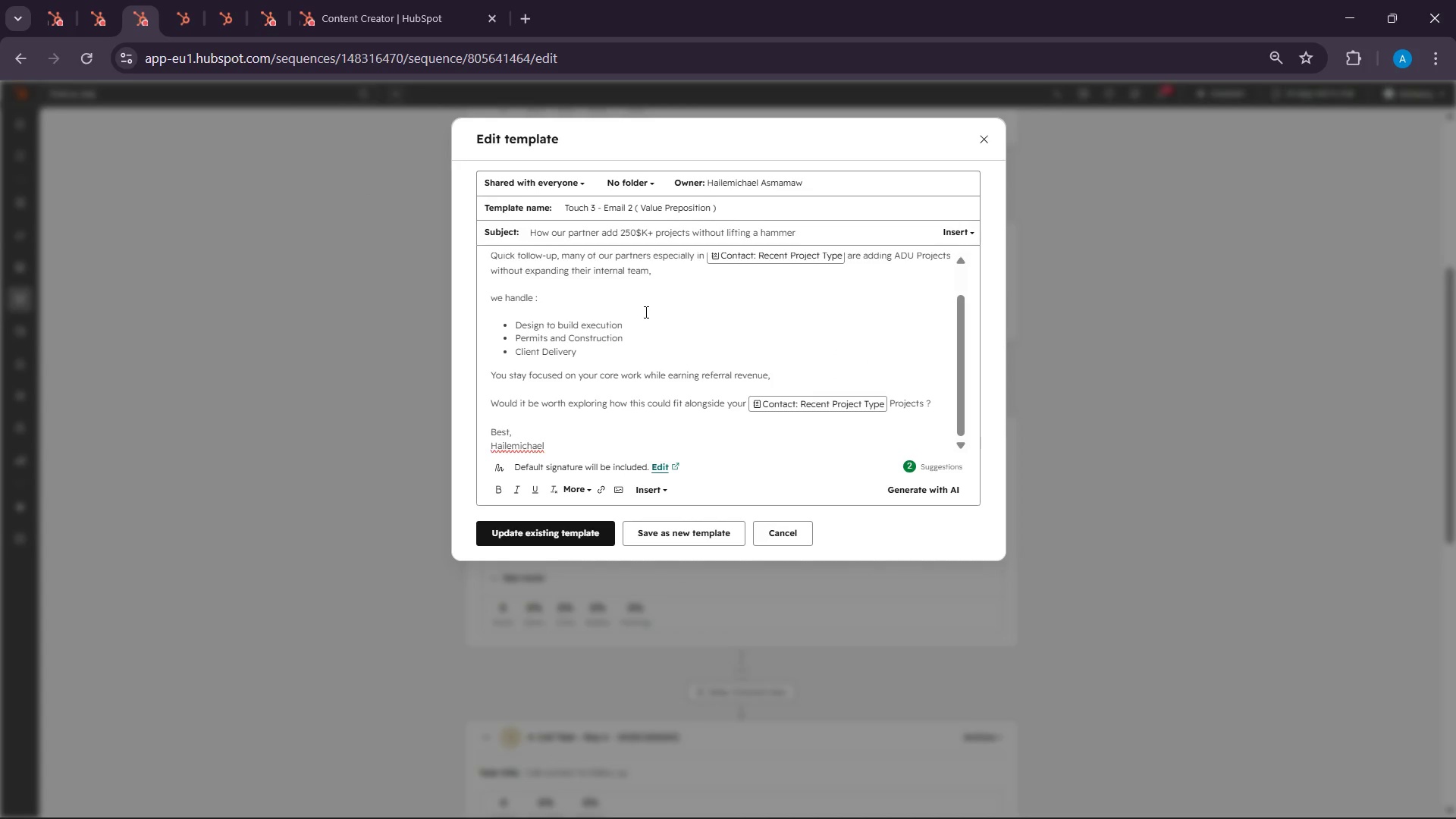 
scroll: coordinate [645, 312], scroll_direction: none, amount: 0.0
 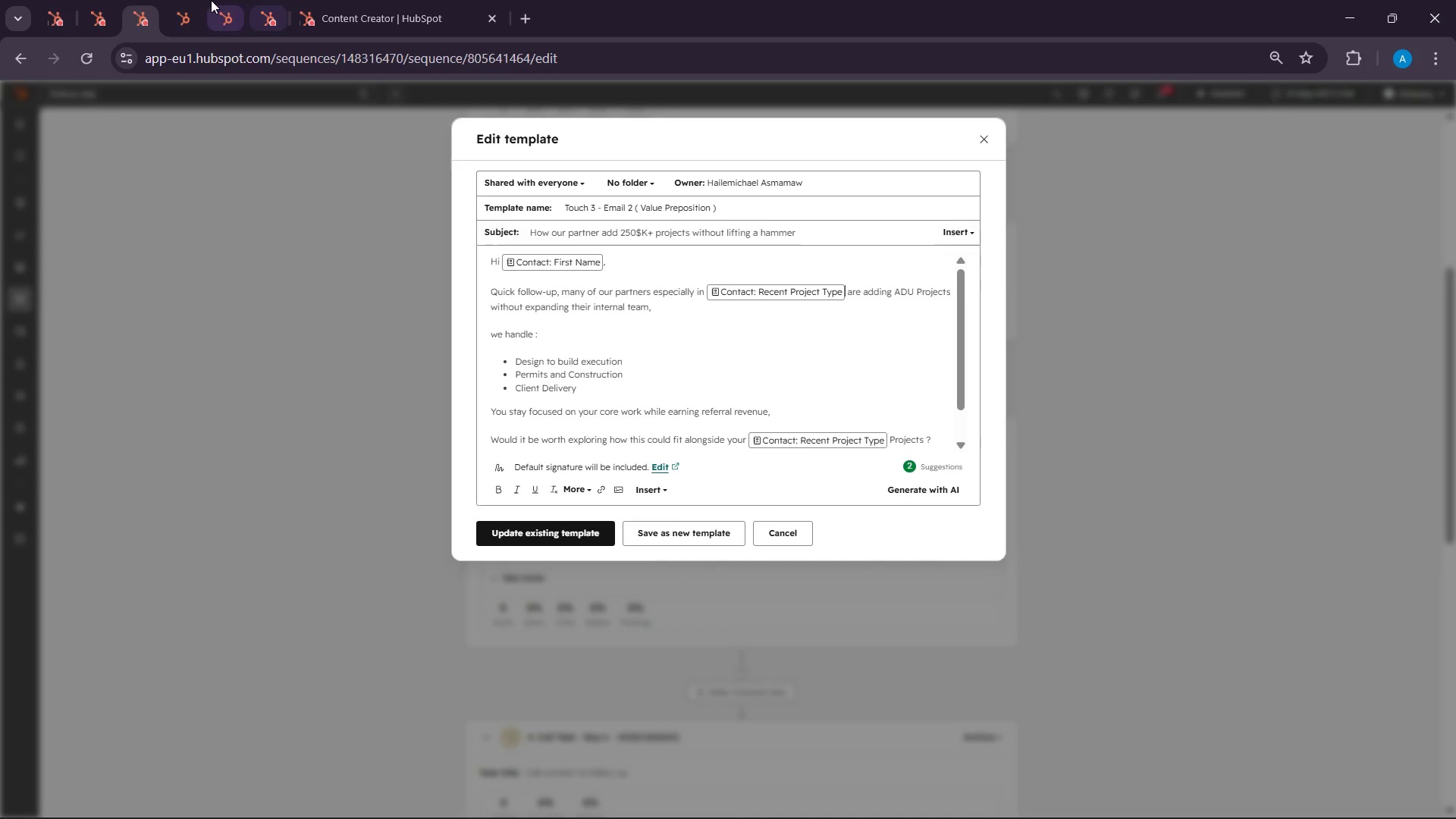 
left_click([191, 0])
 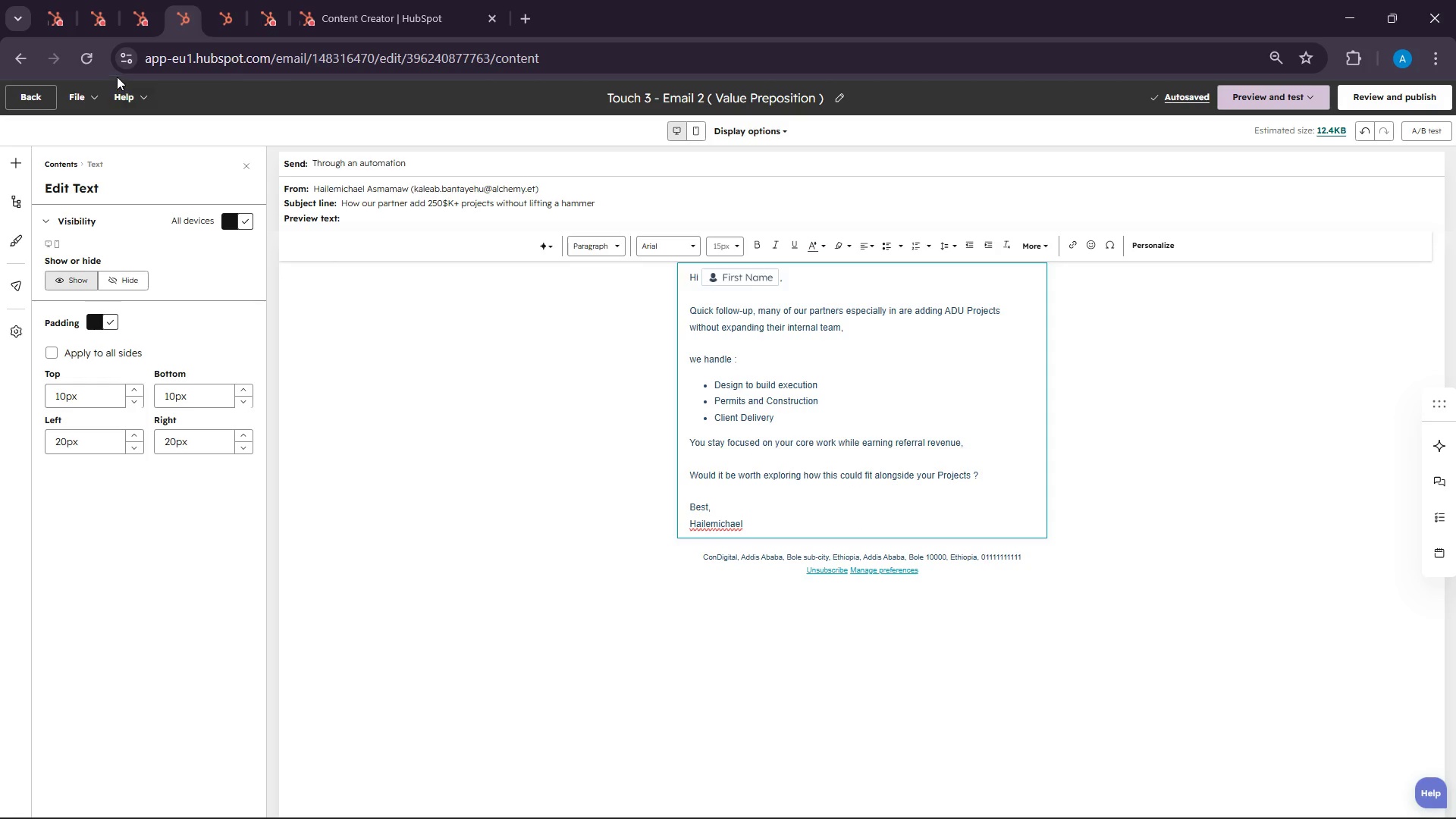 
left_click([115, 0])
 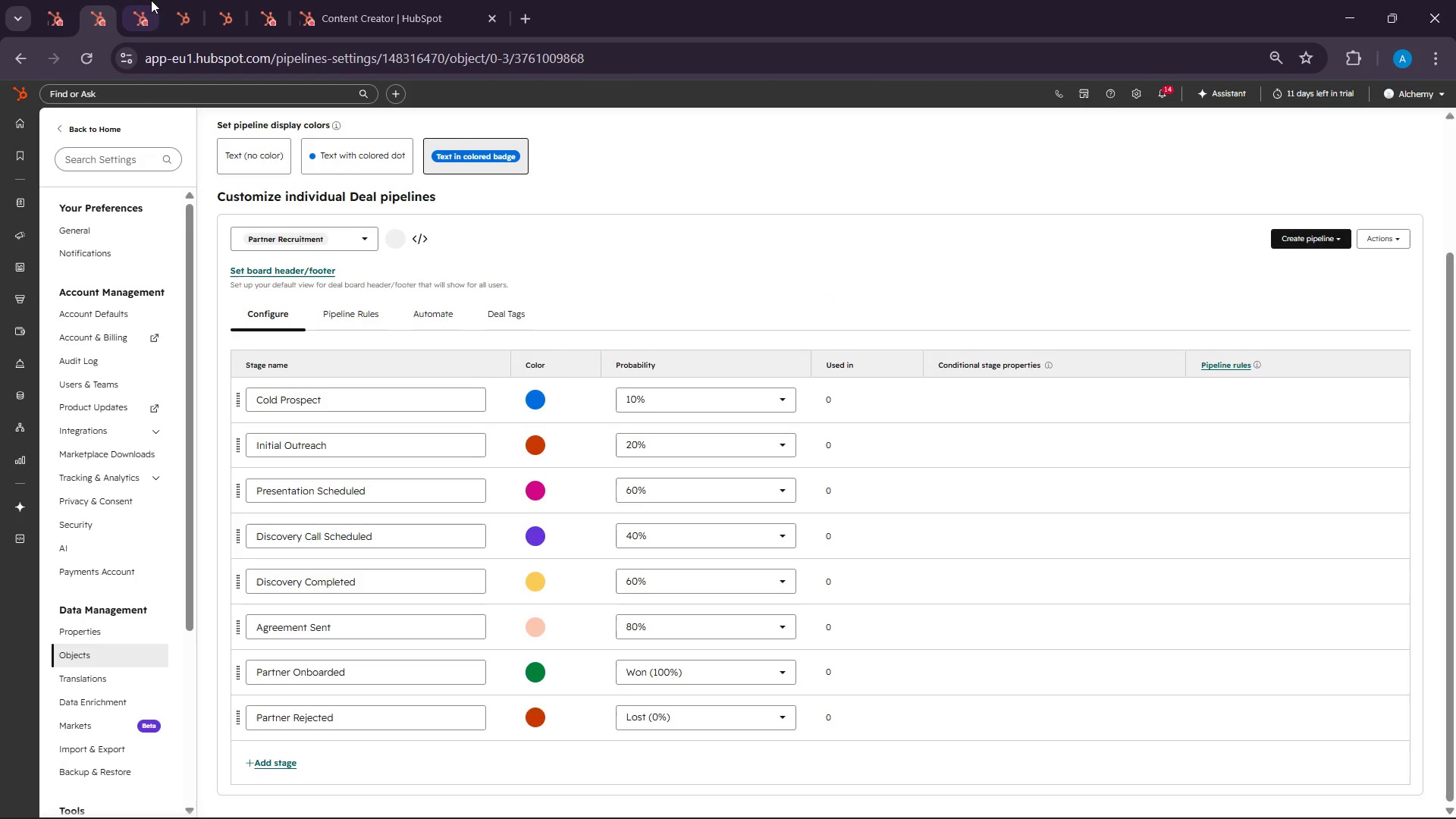 
left_click([151, 0])
 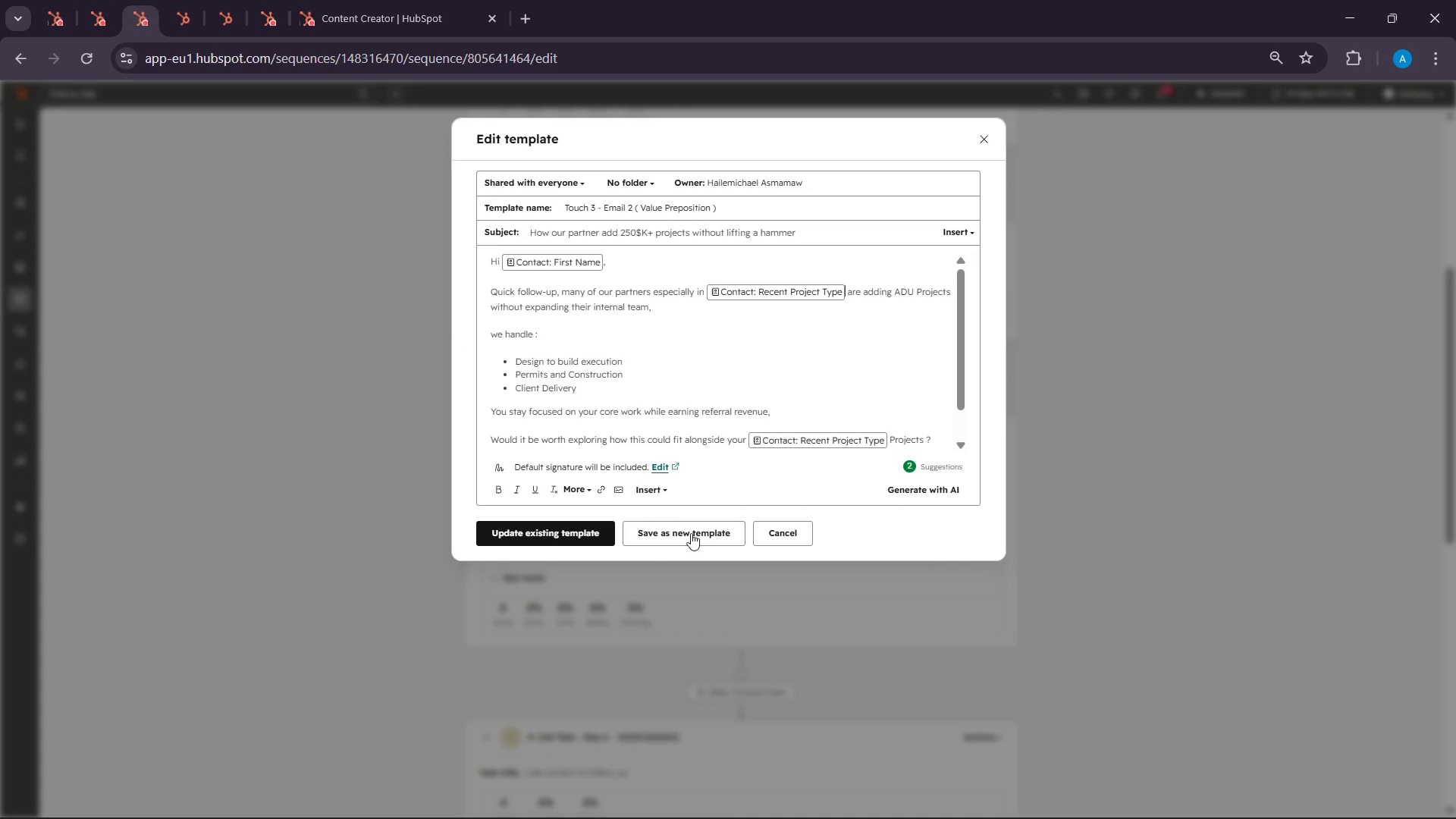 
left_click([792, 533])
 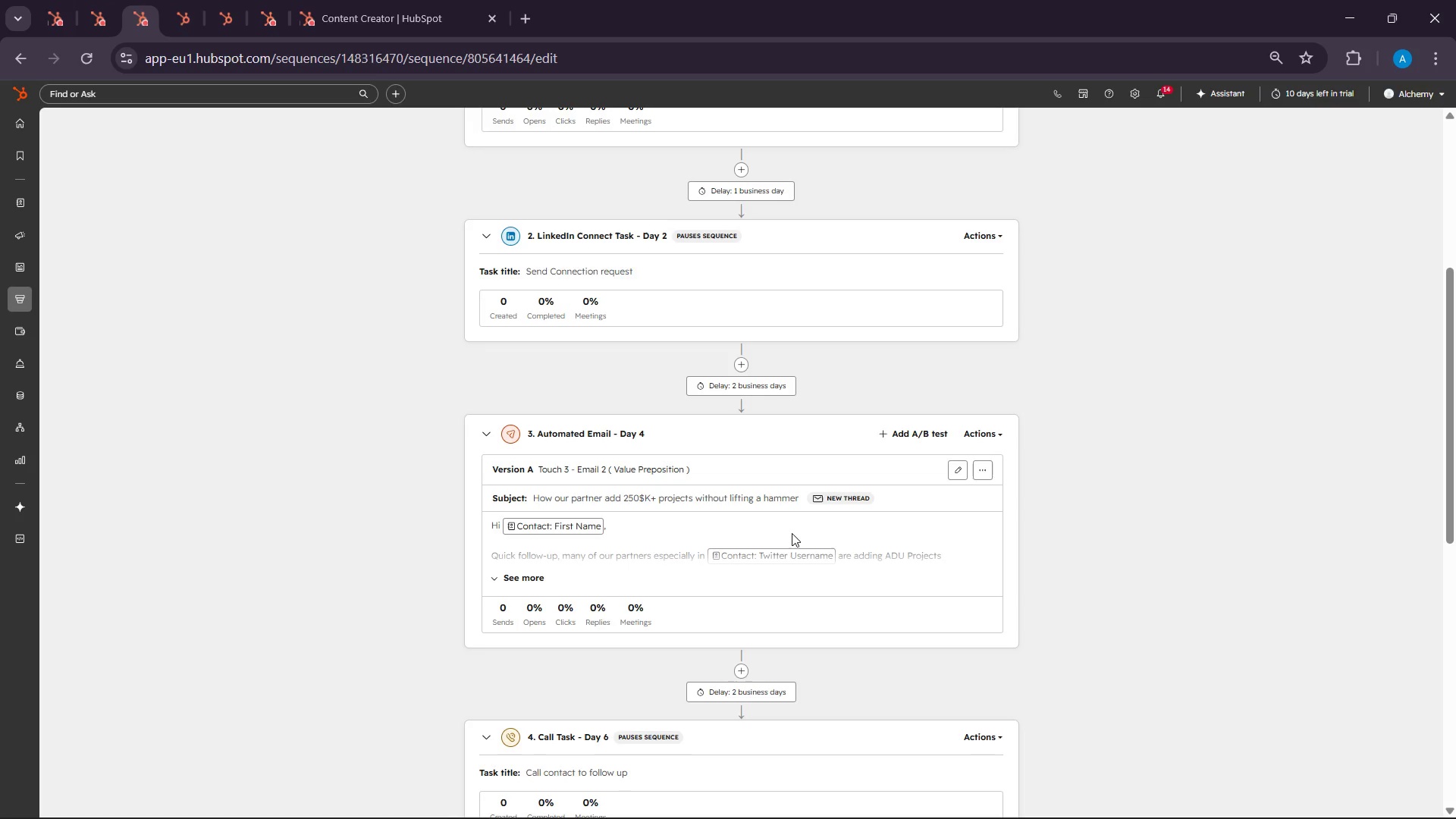 
scroll: coordinate [915, 495], scroll_direction: up, amount: 7.0
 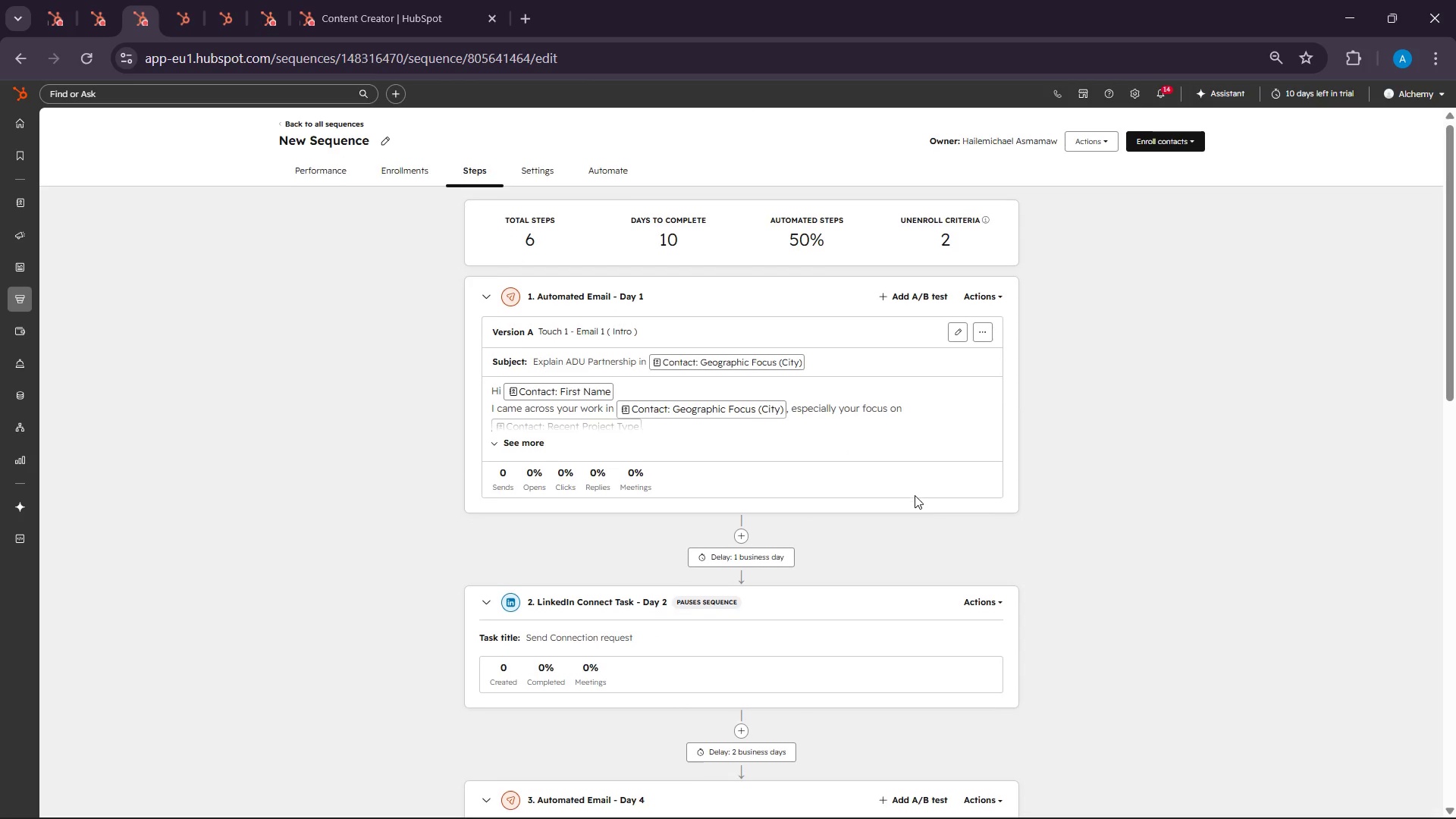 
scroll: coordinate [916, 492], scroll_direction: down, amount: 6.0
 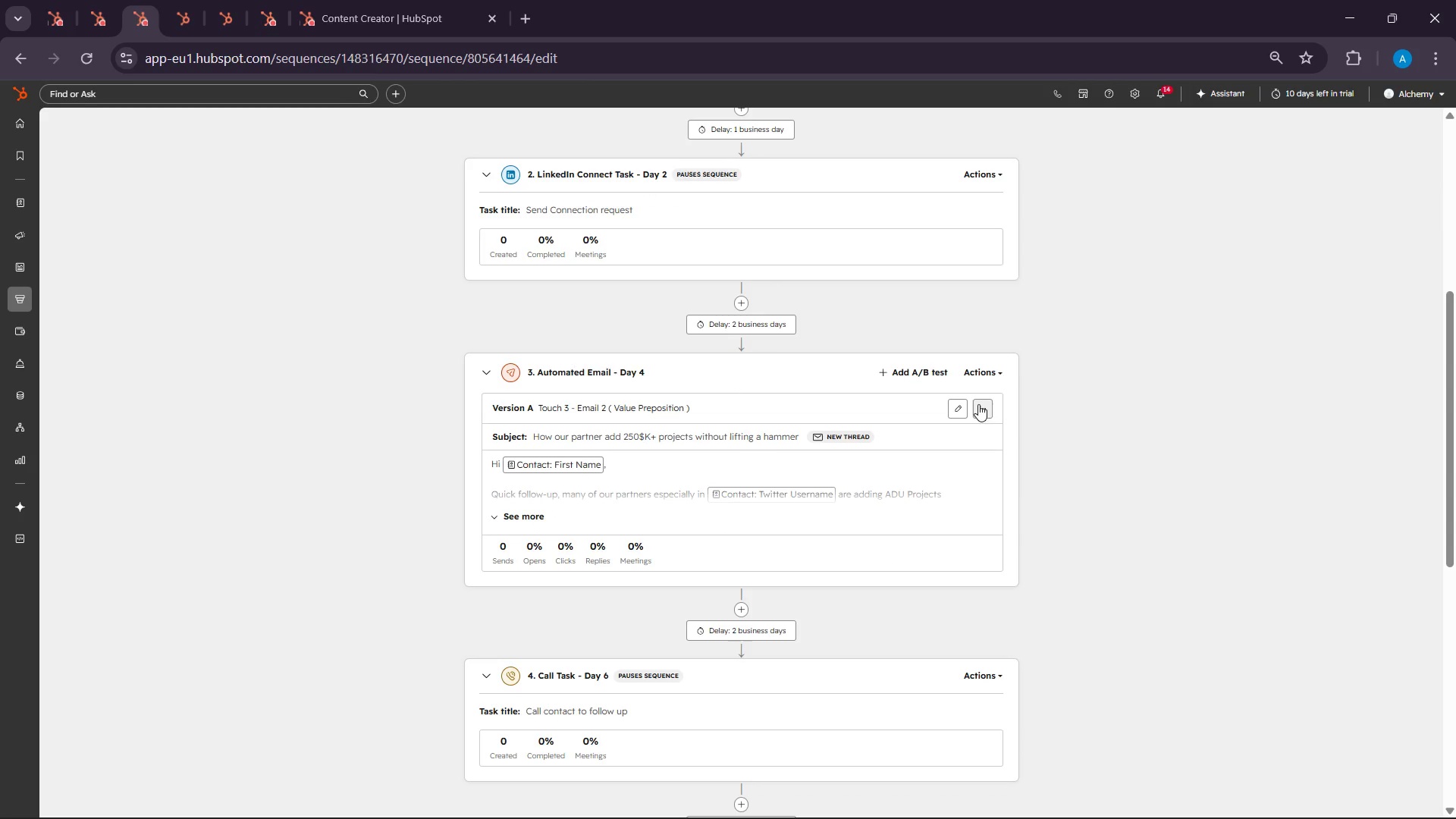 
left_click([962, 405])
 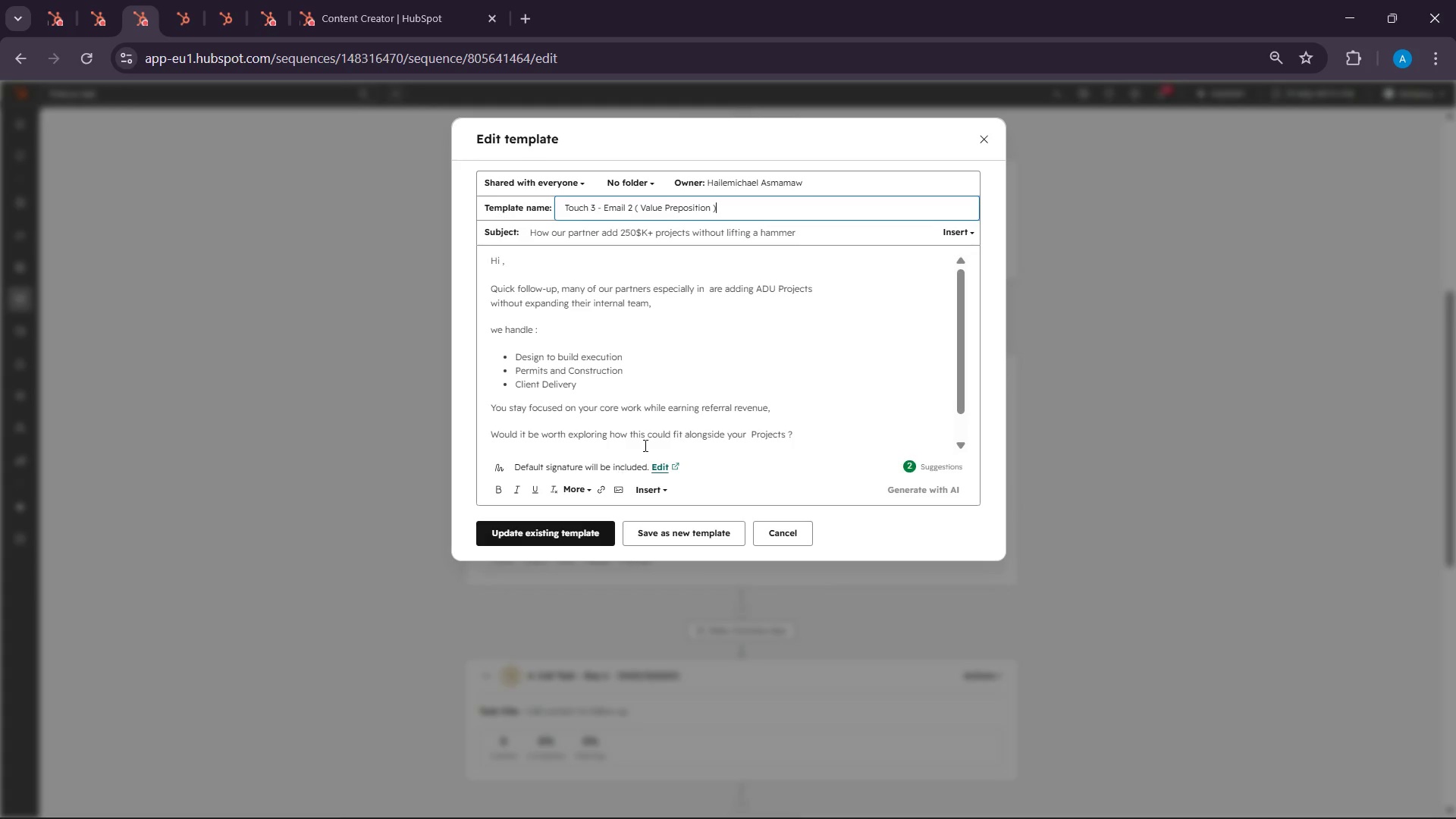 
scroll: coordinate [808, 353], scroll_direction: down, amount: 2.0
 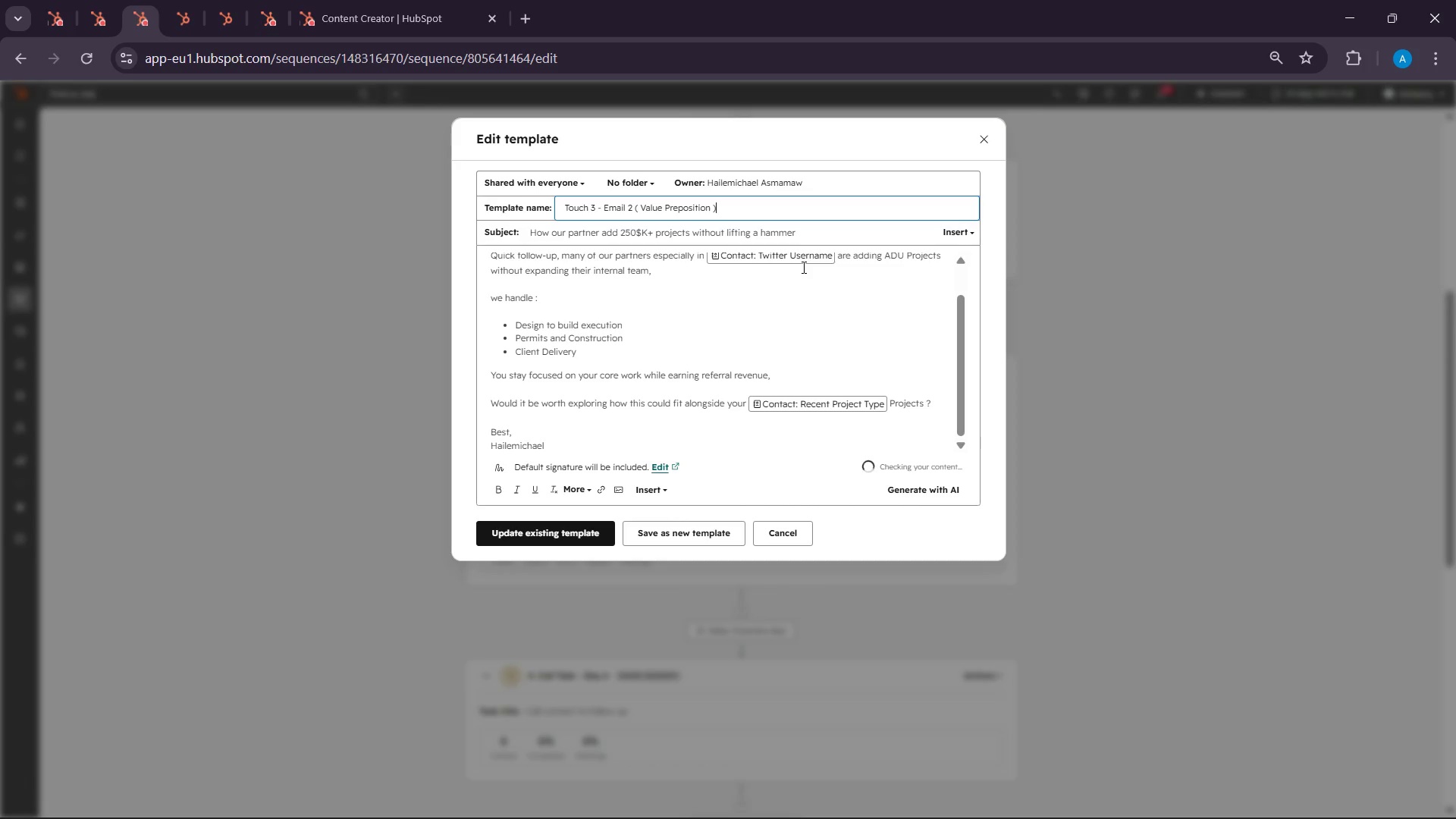 
scroll: coordinate [802, 267], scroll_direction: none, amount: 0.0
 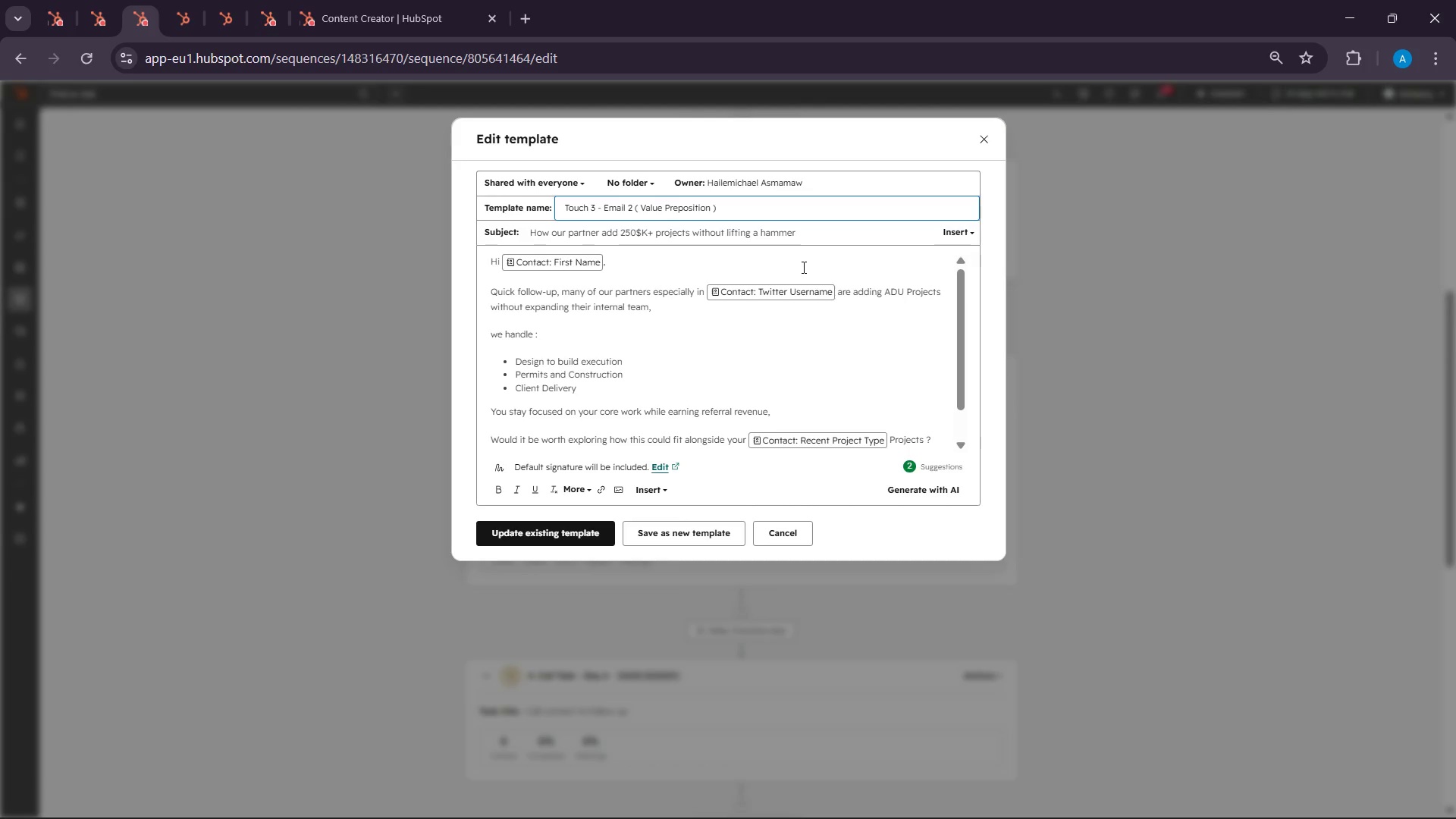 
wait(24.88)
 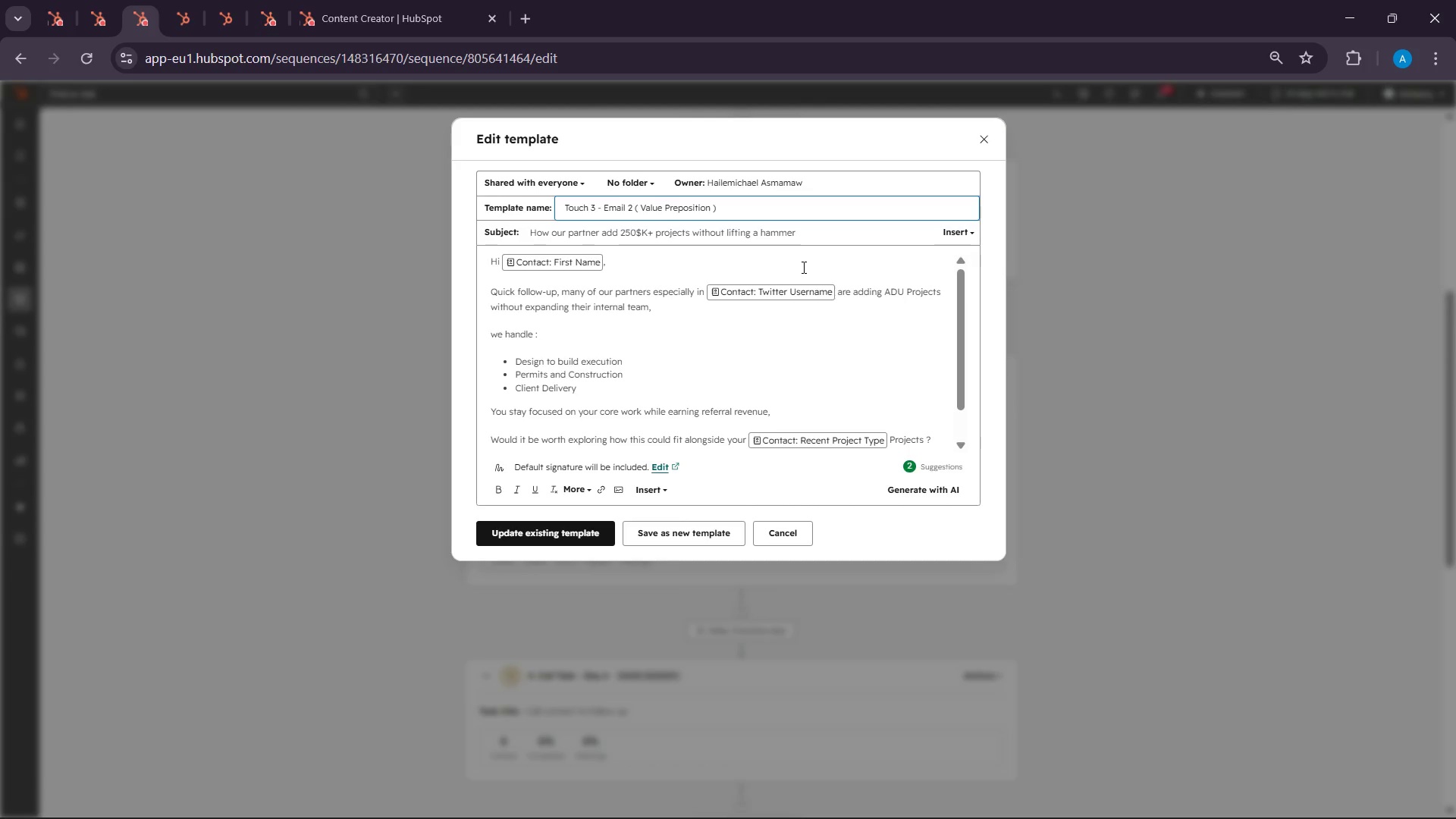 
left_click([789, 293])
 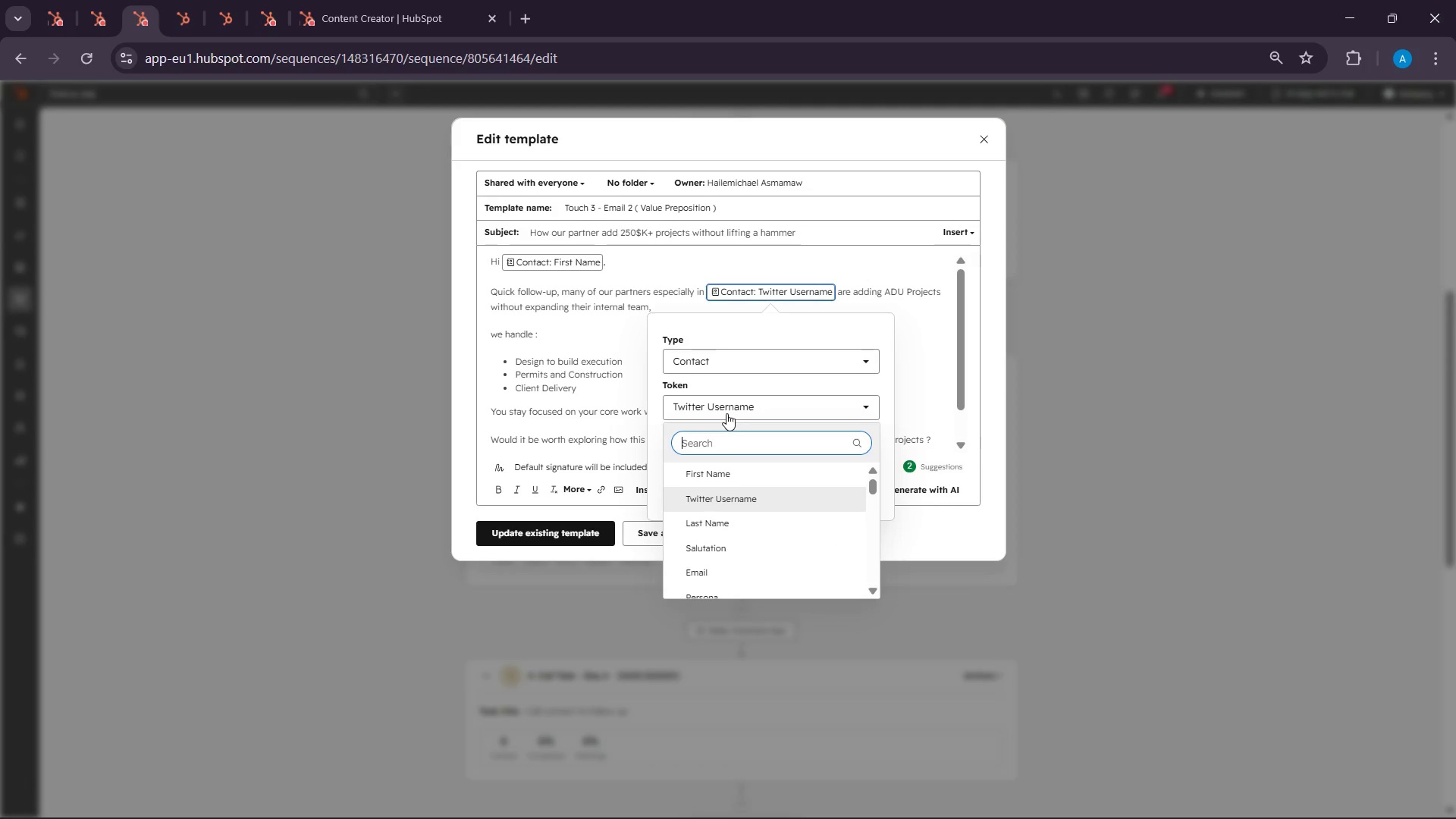 
type(p)
key(Backspace)
type(geo)
 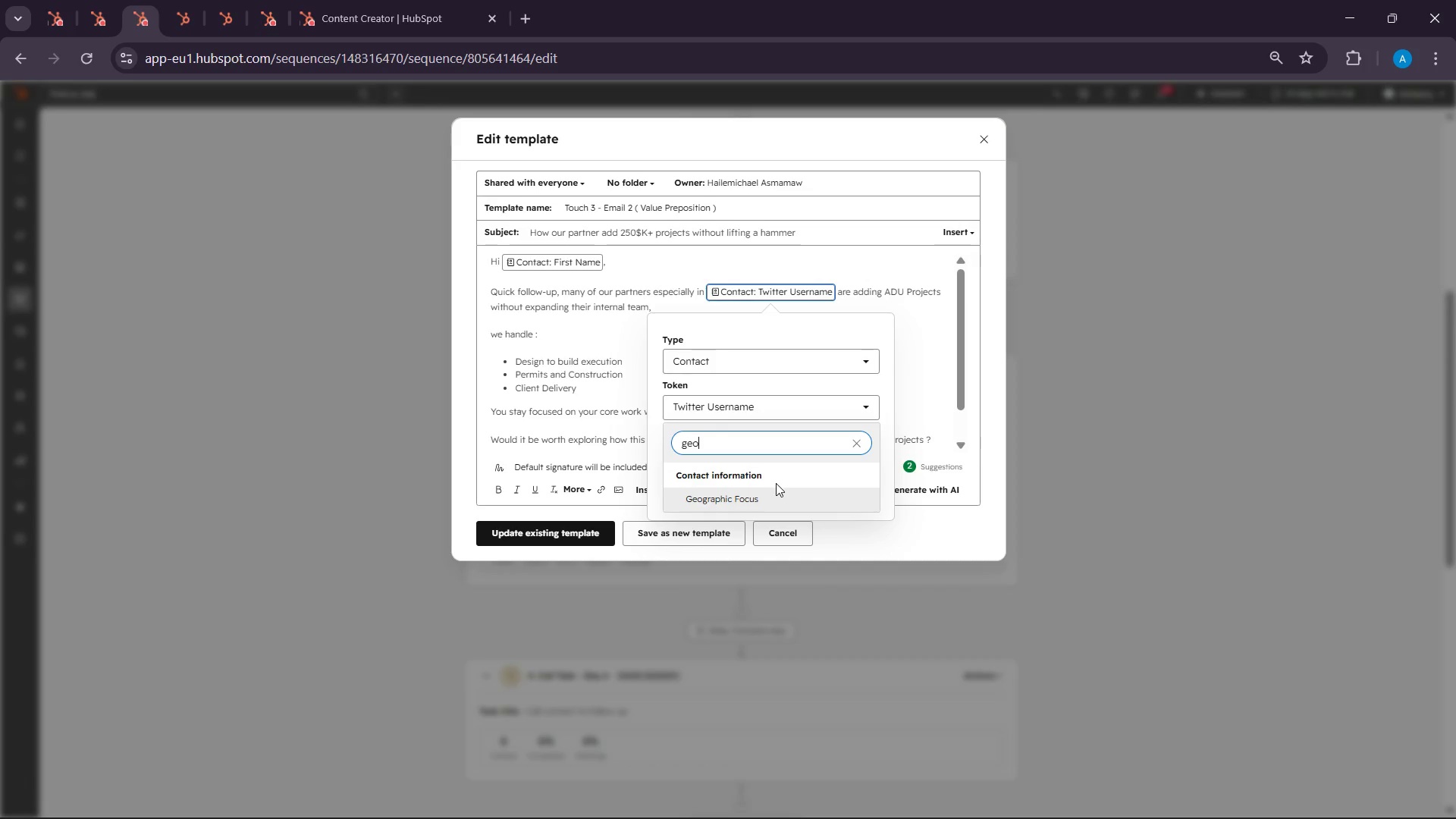 
left_click([776, 494])
 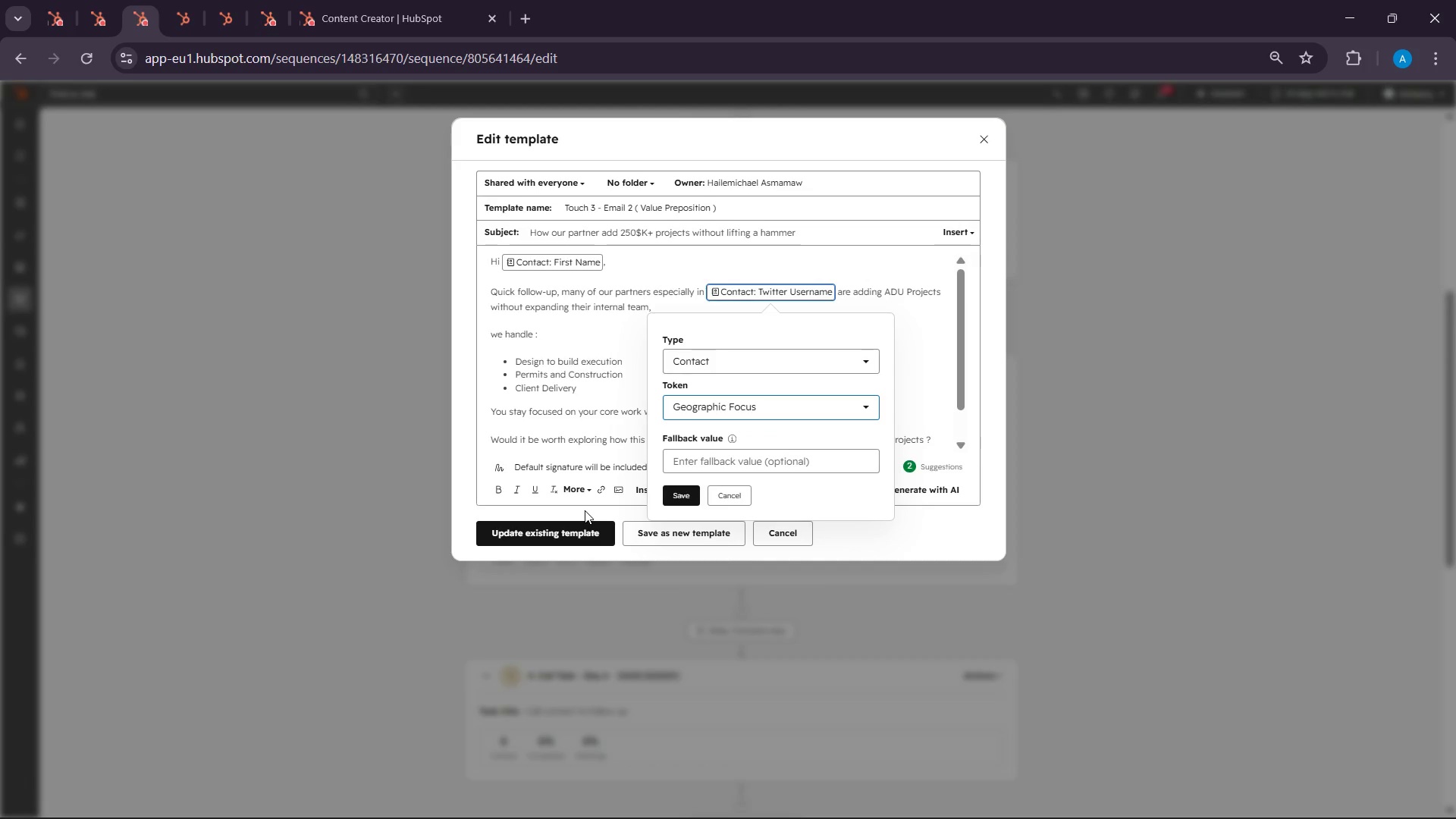 
left_click([672, 503])
 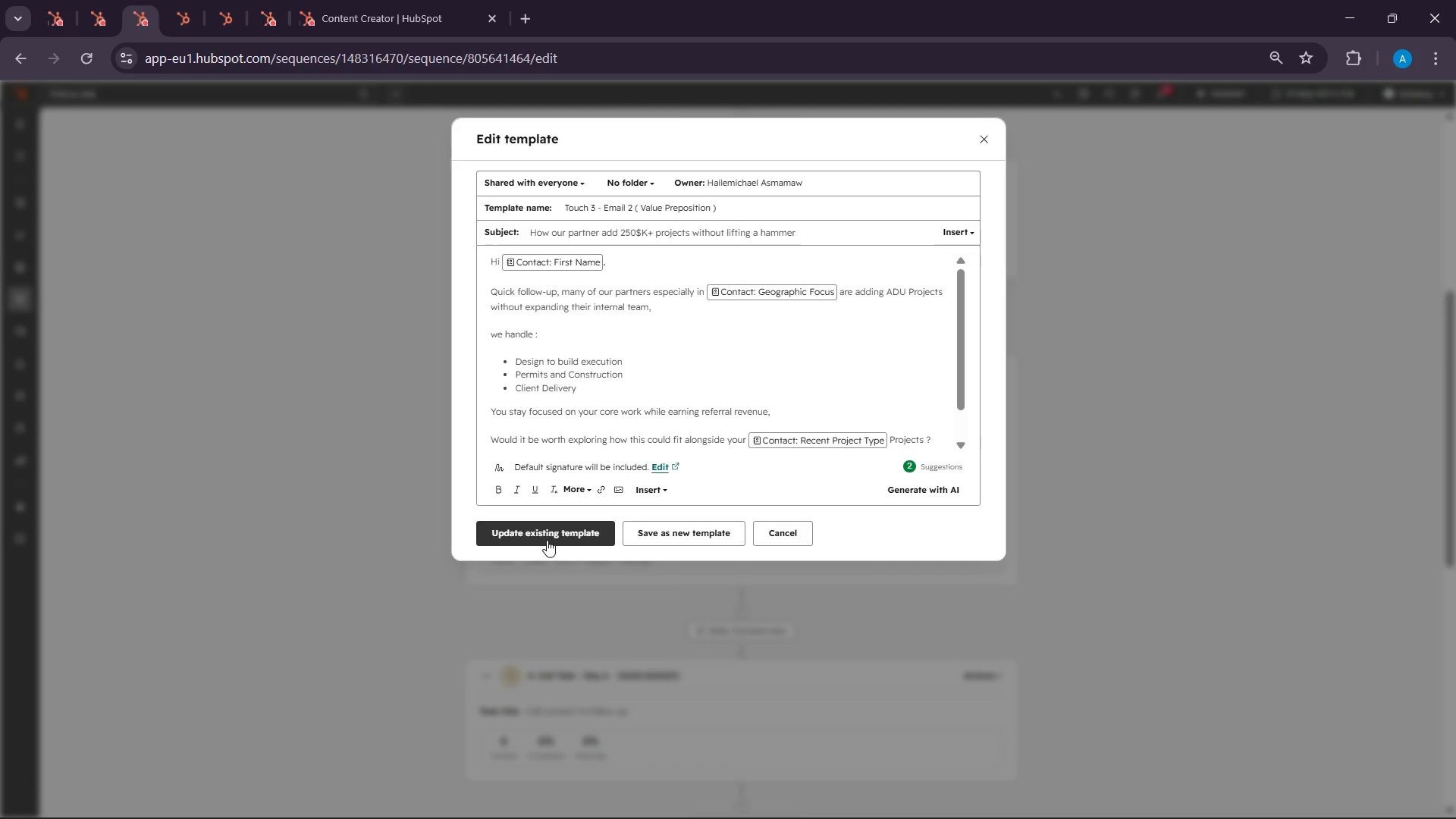 
left_click([547, 540])
 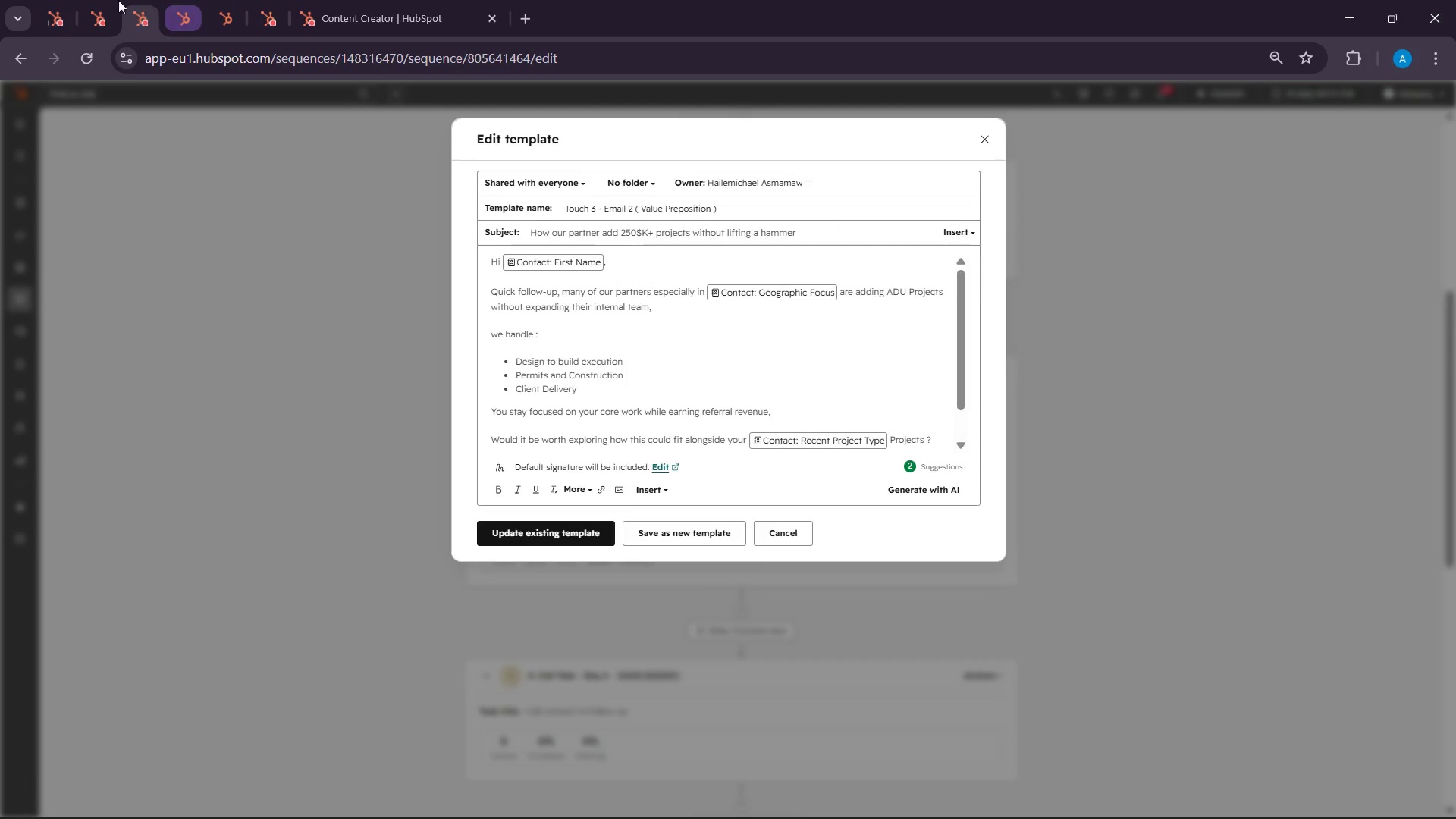 
left_click([85, 0])
 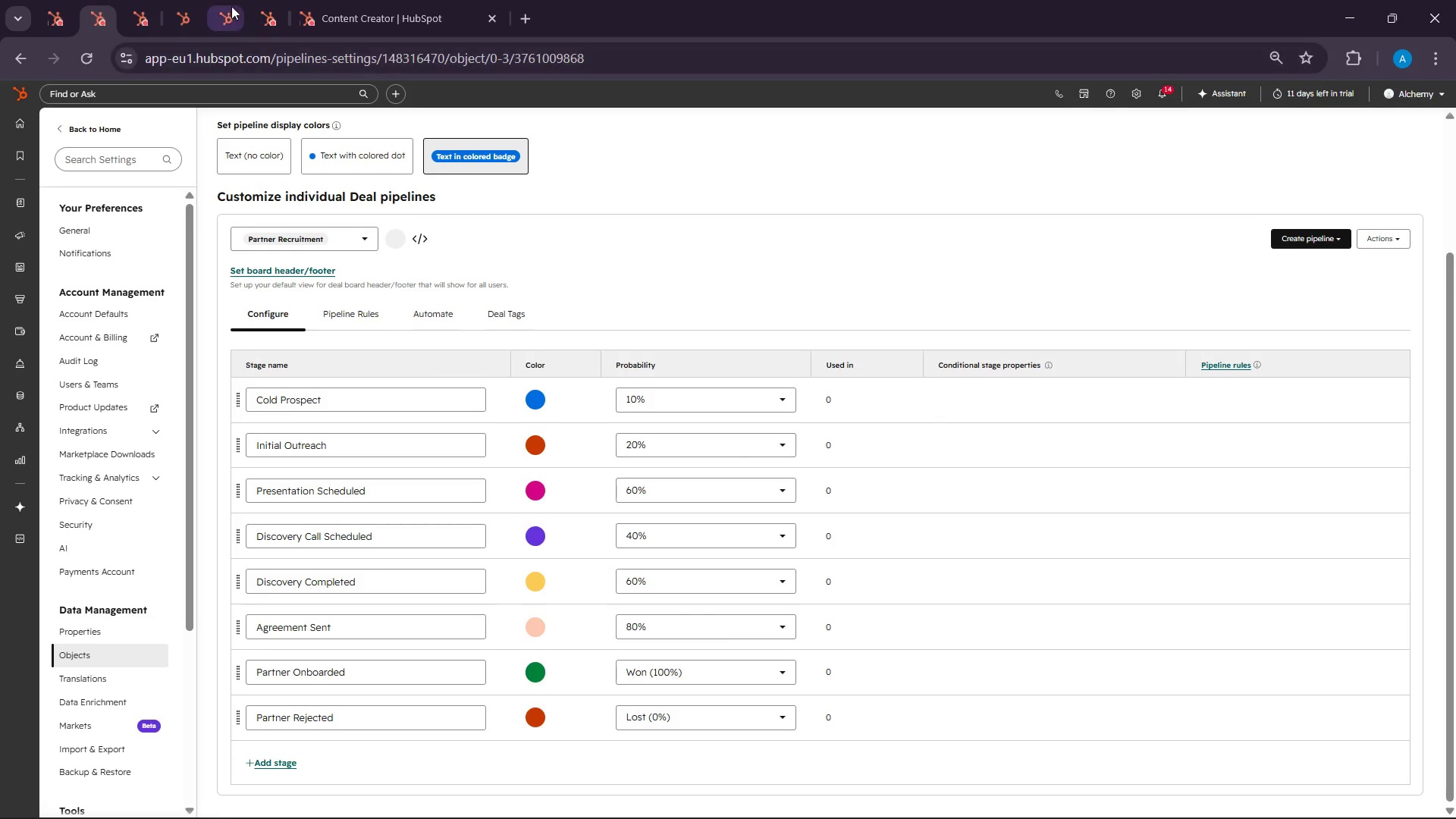 
left_click([147, 0])
 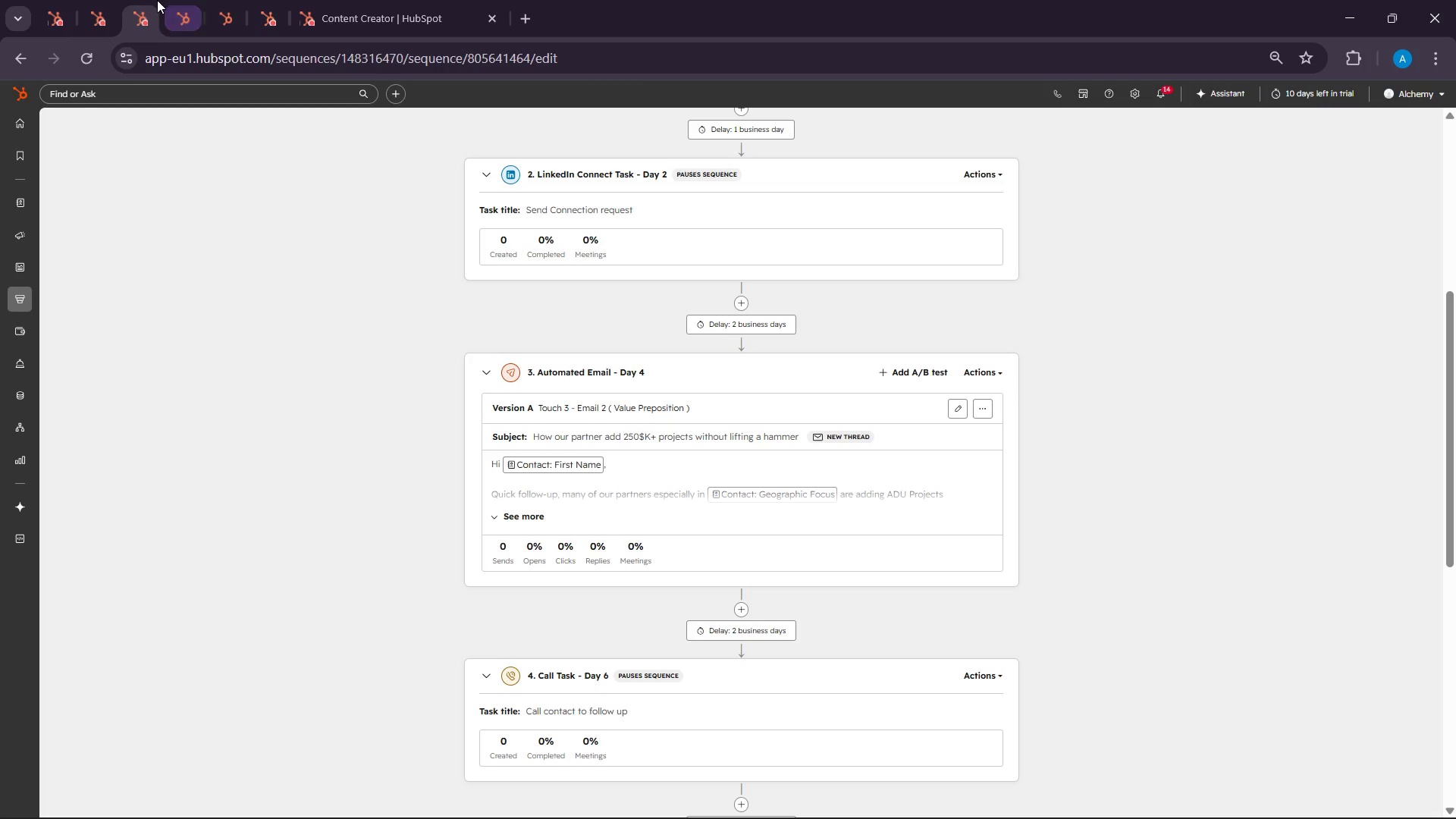 
left_click([171, 0])
 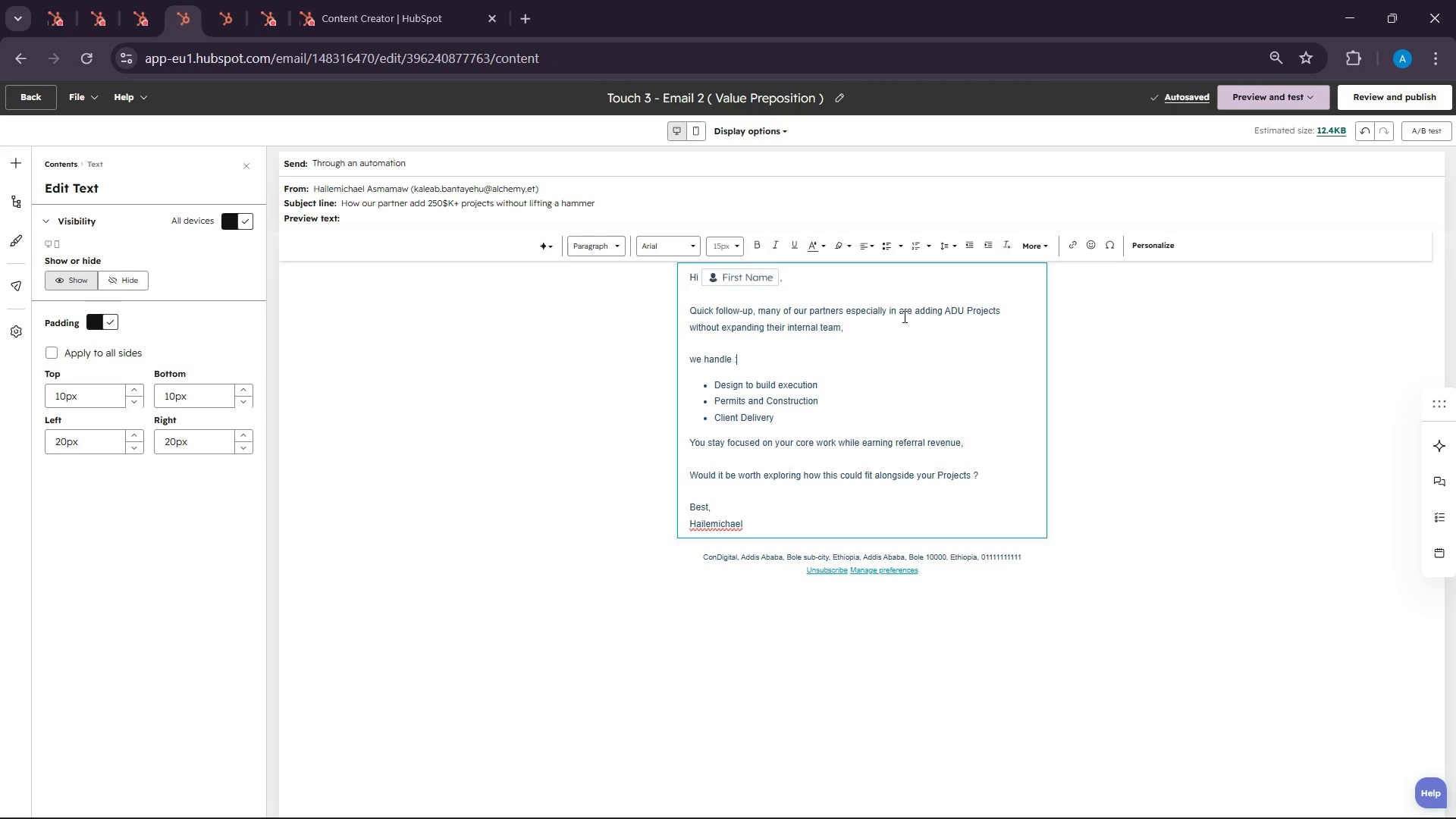 
left_click([899, 312])
 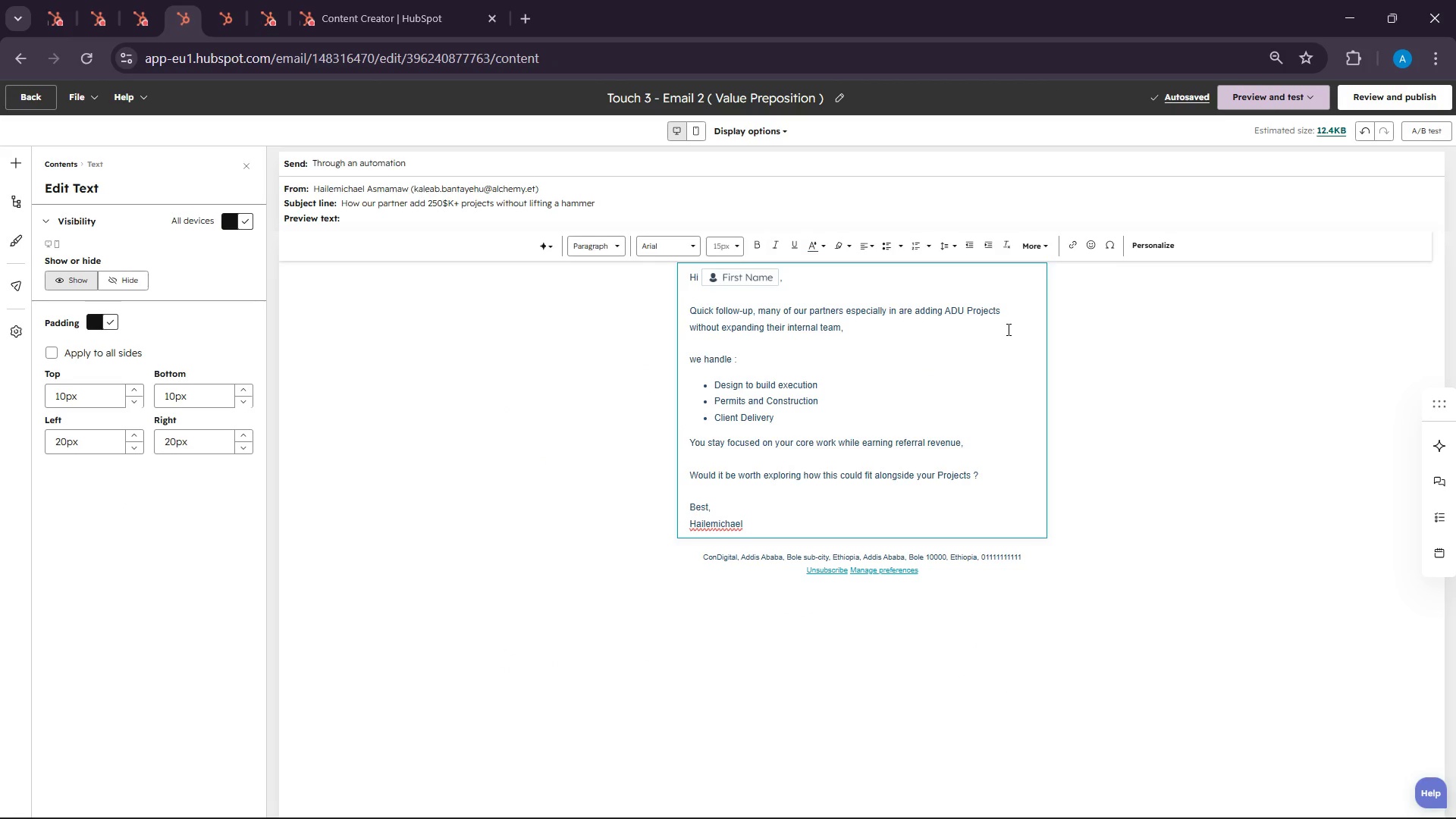 
left_click_drag(start_coordinate=[1007, 329], to_coordinate=[1147, 231])
 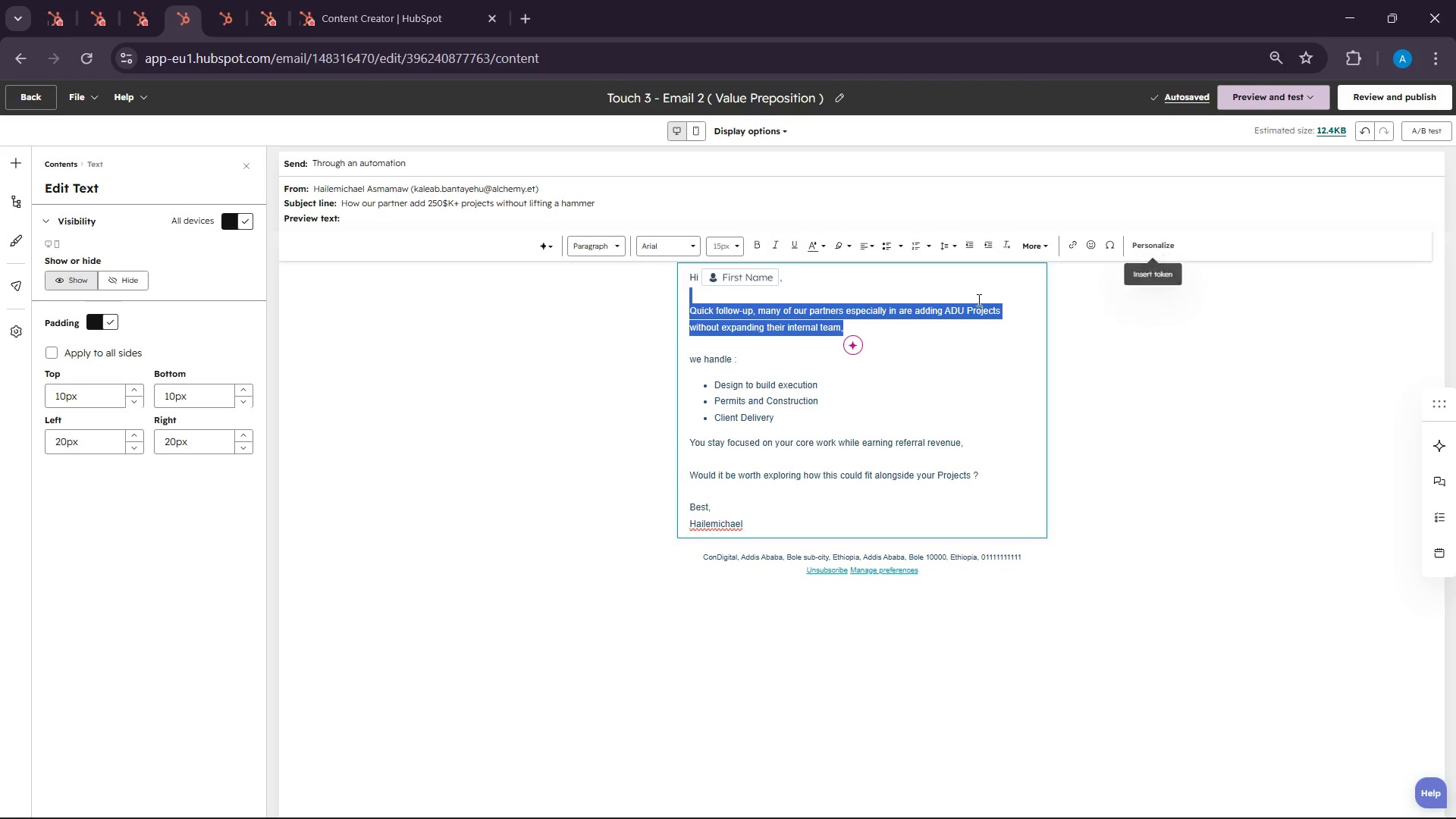 
left_click([805, 375])
 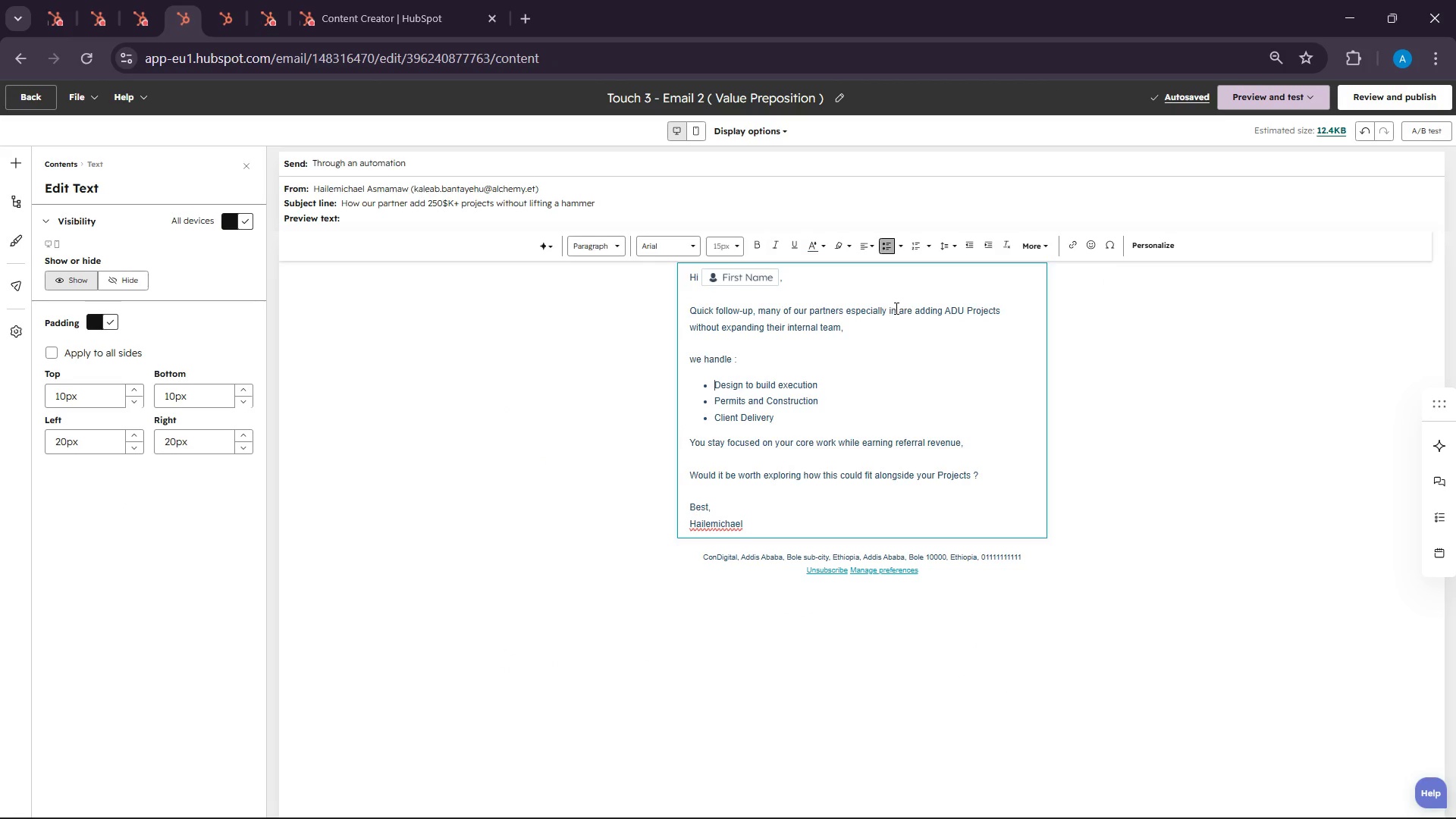 
left_click([899, 310])
 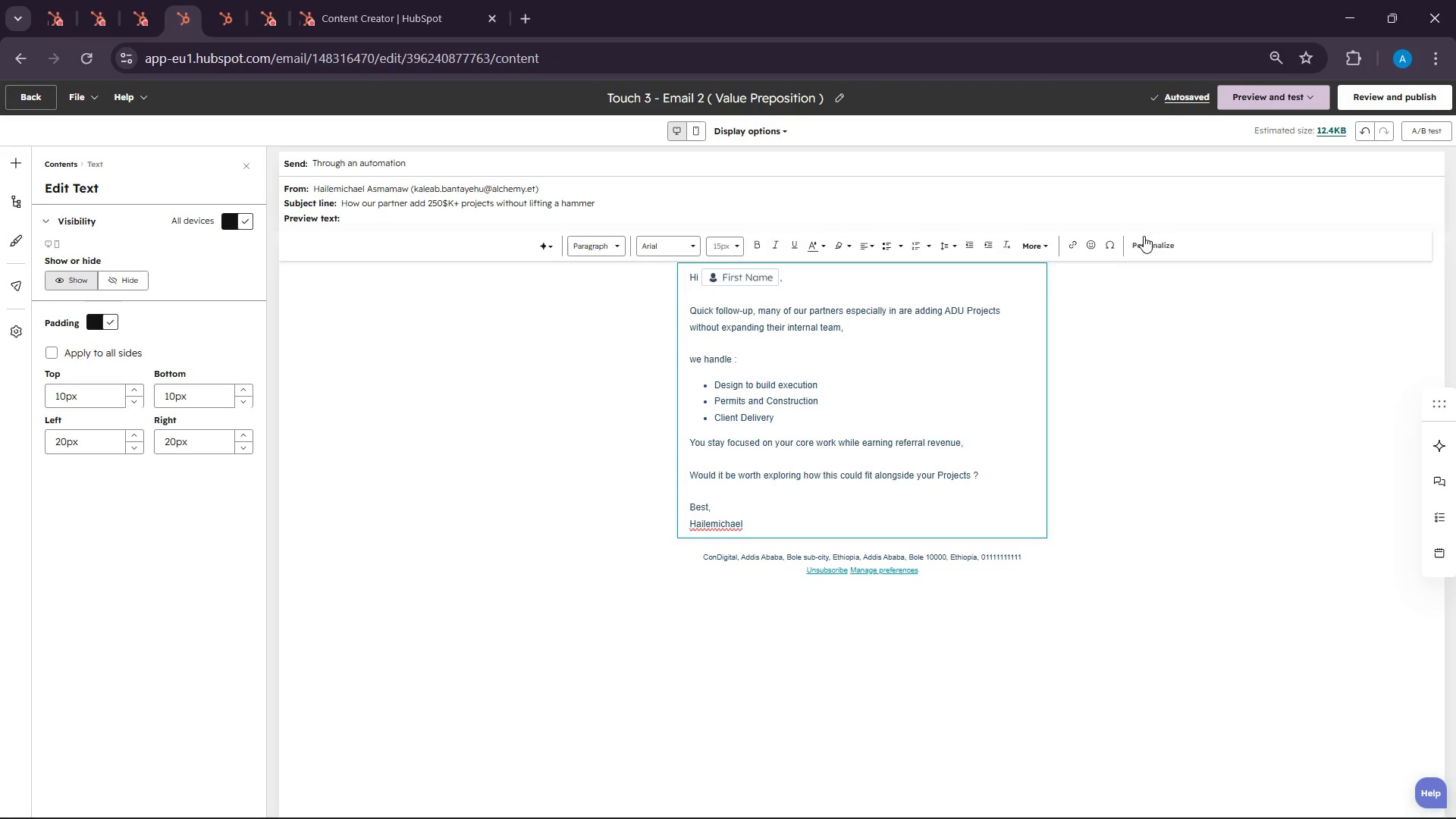 
left_click([1150, 236])
 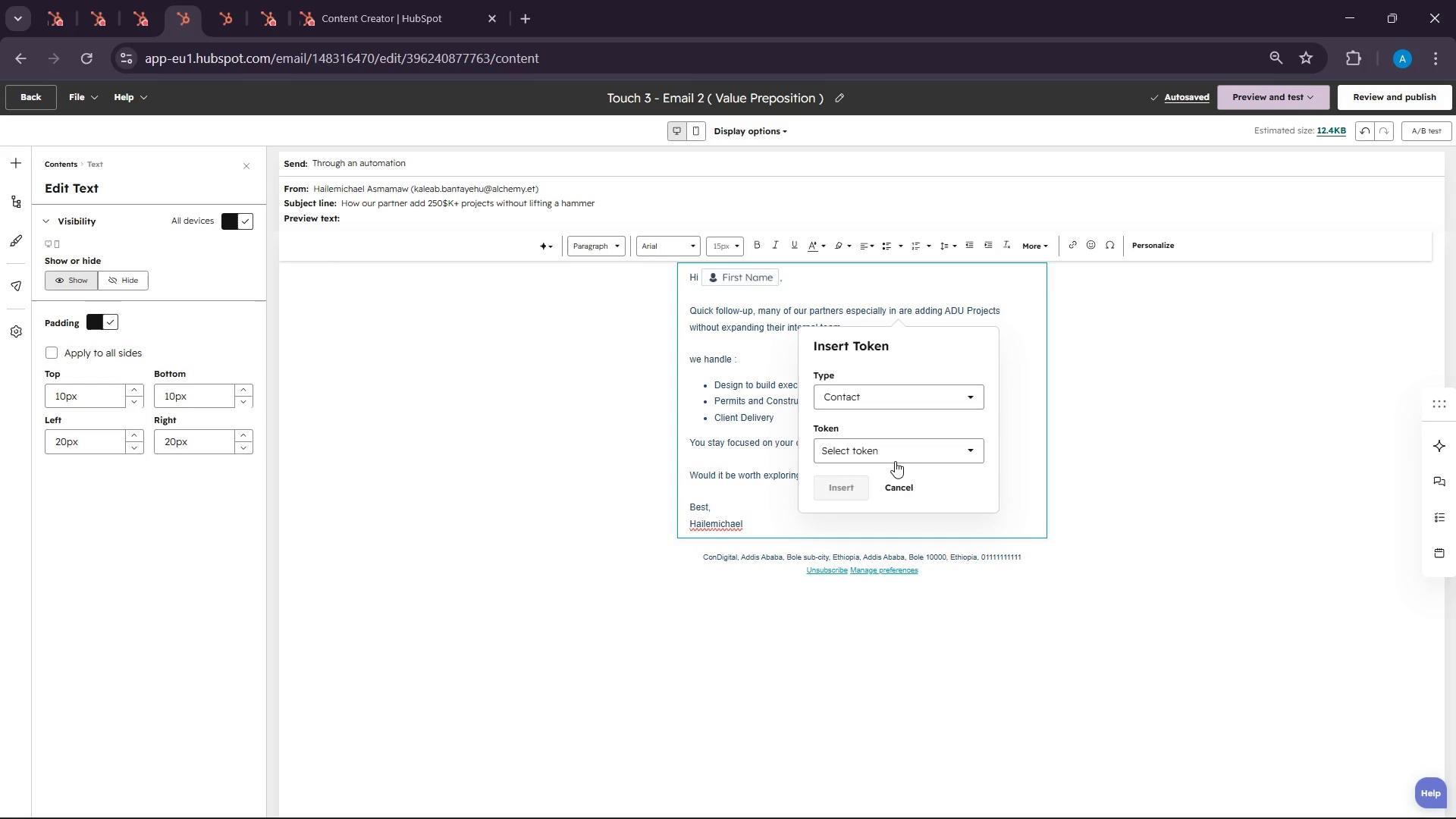 
left_click([887, 450])
 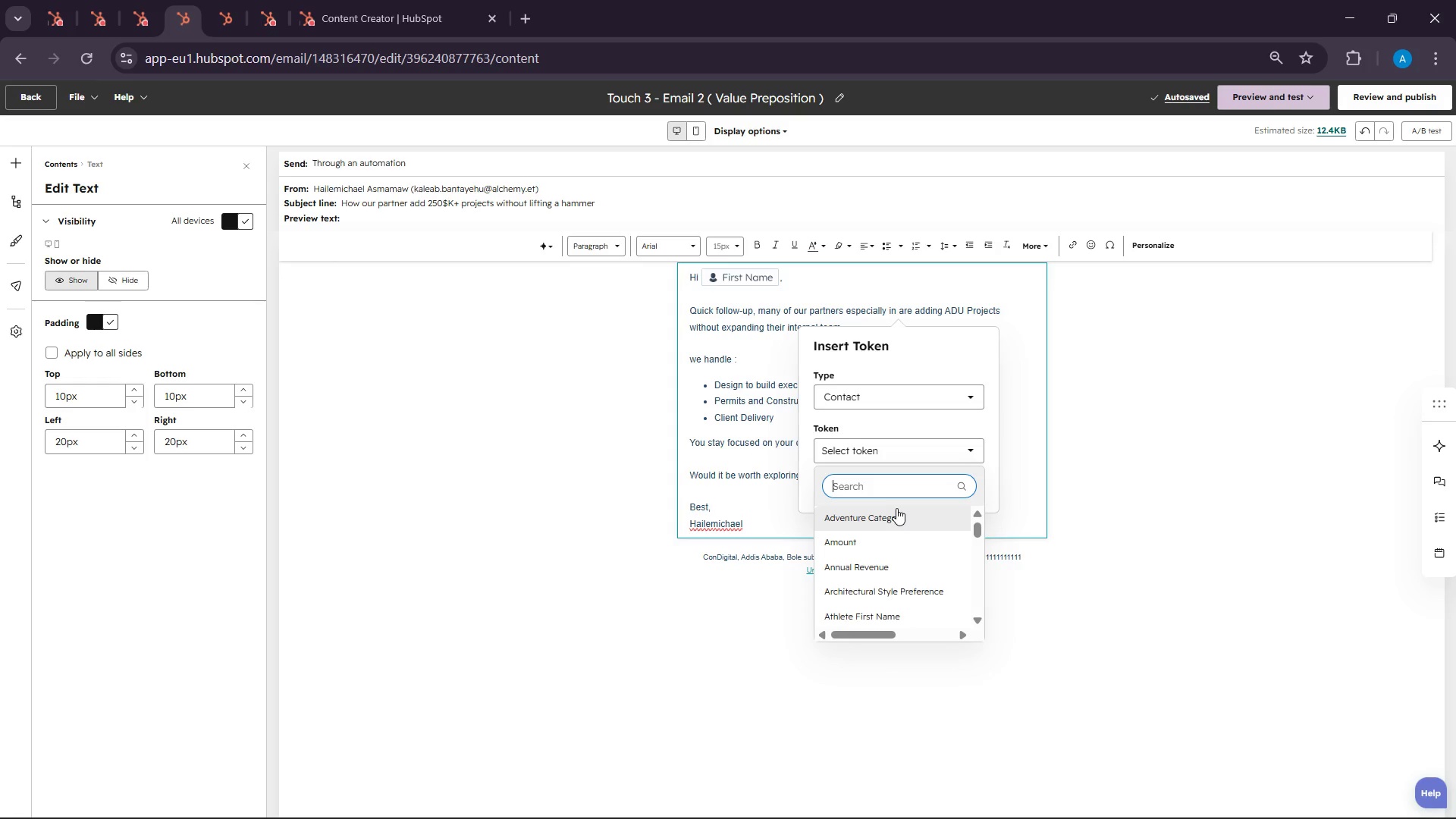 
type(geogr)
 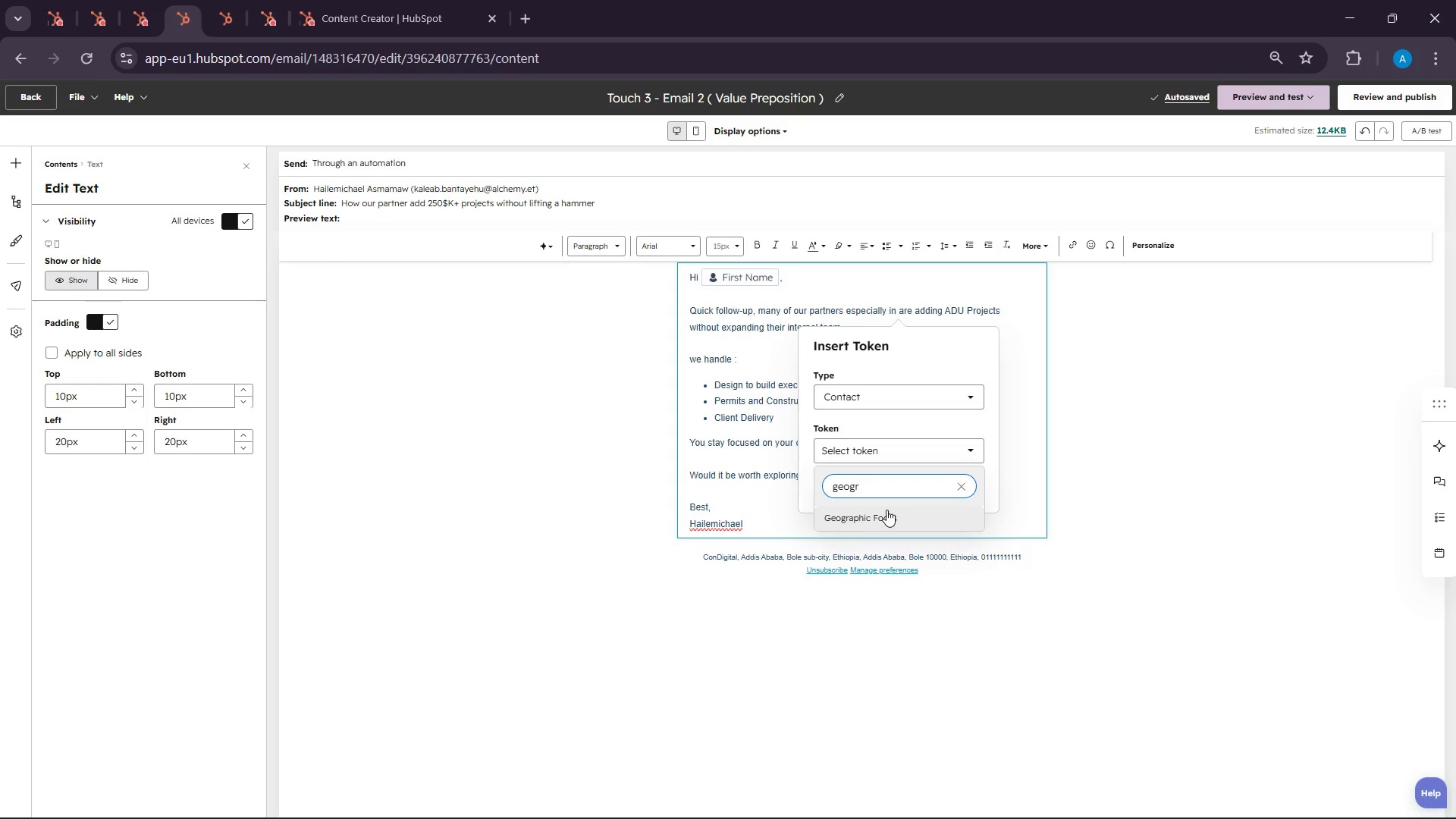 
left_click([886, 510])
 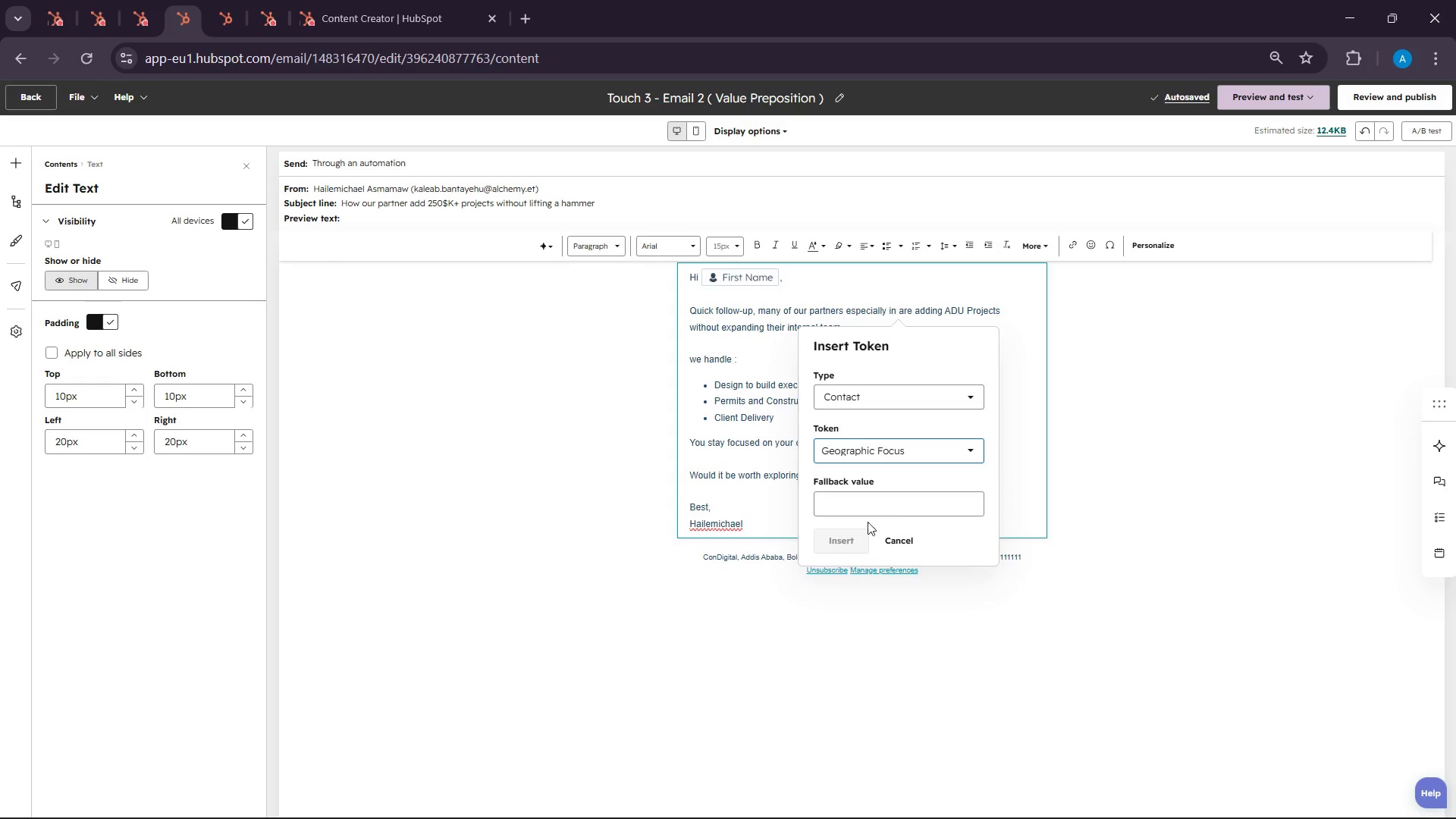 
left_click([876, 502])
 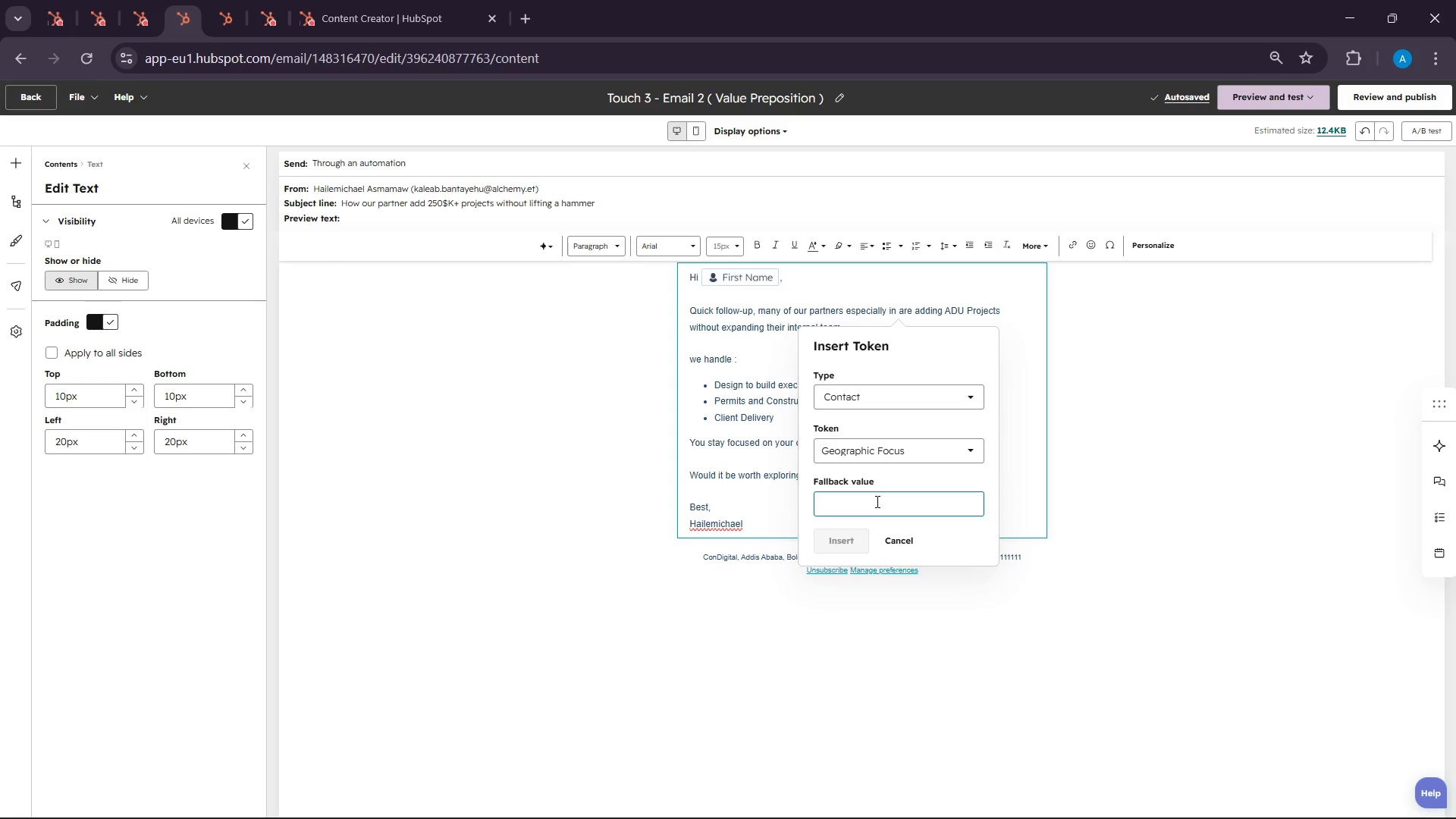 
type(location)
 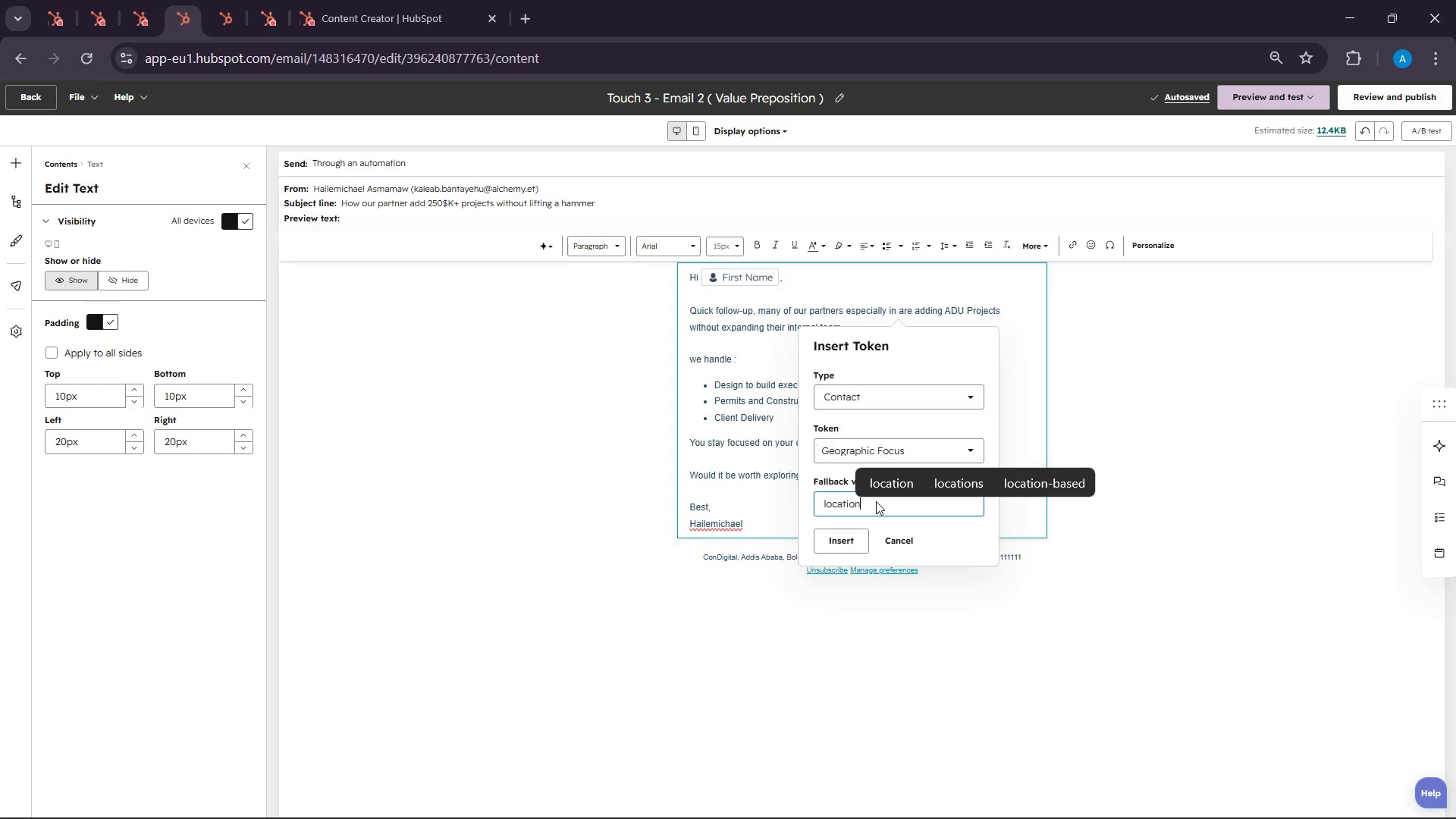 
key(Enter)
 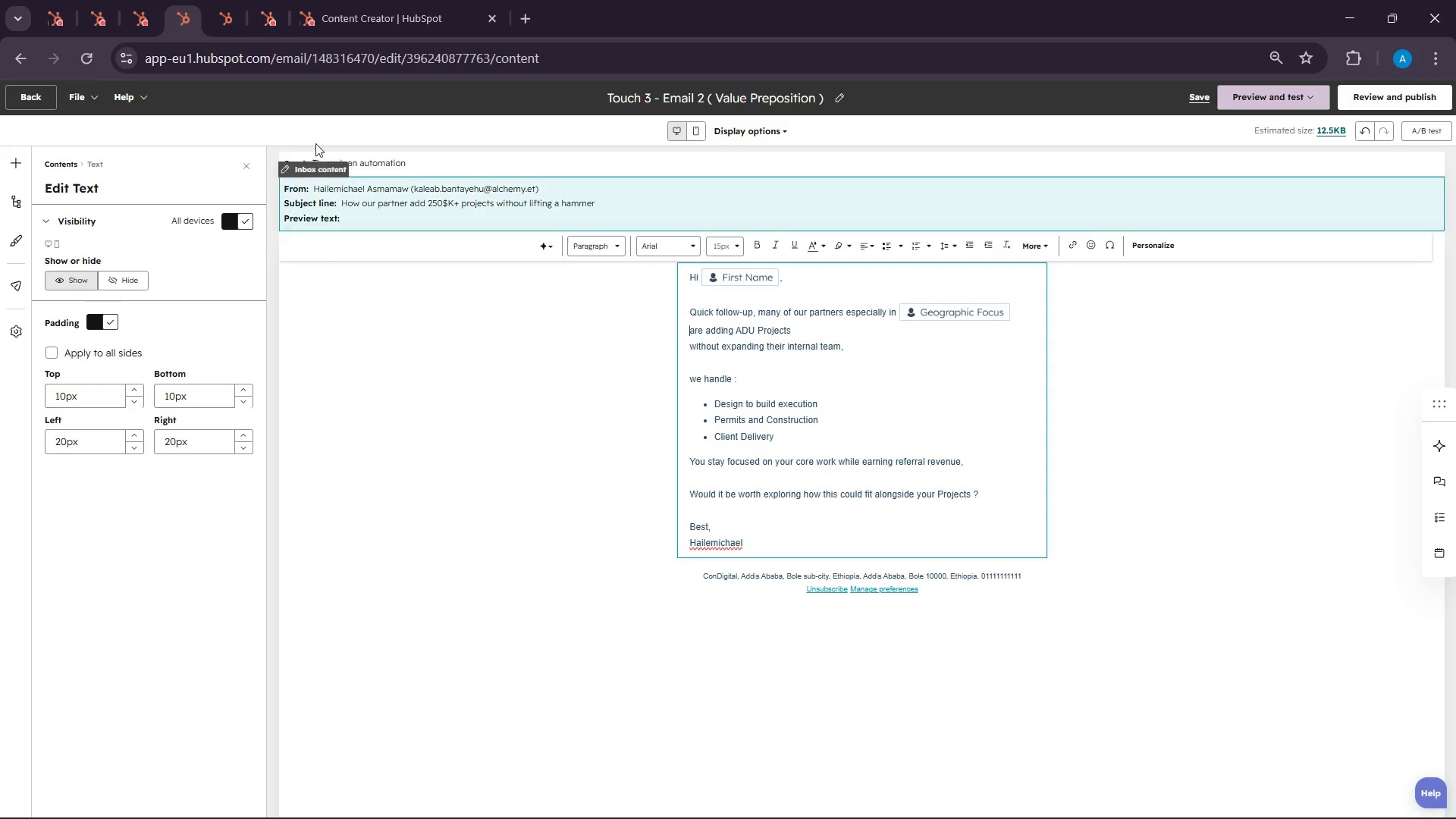 
left_click([155, 0])
 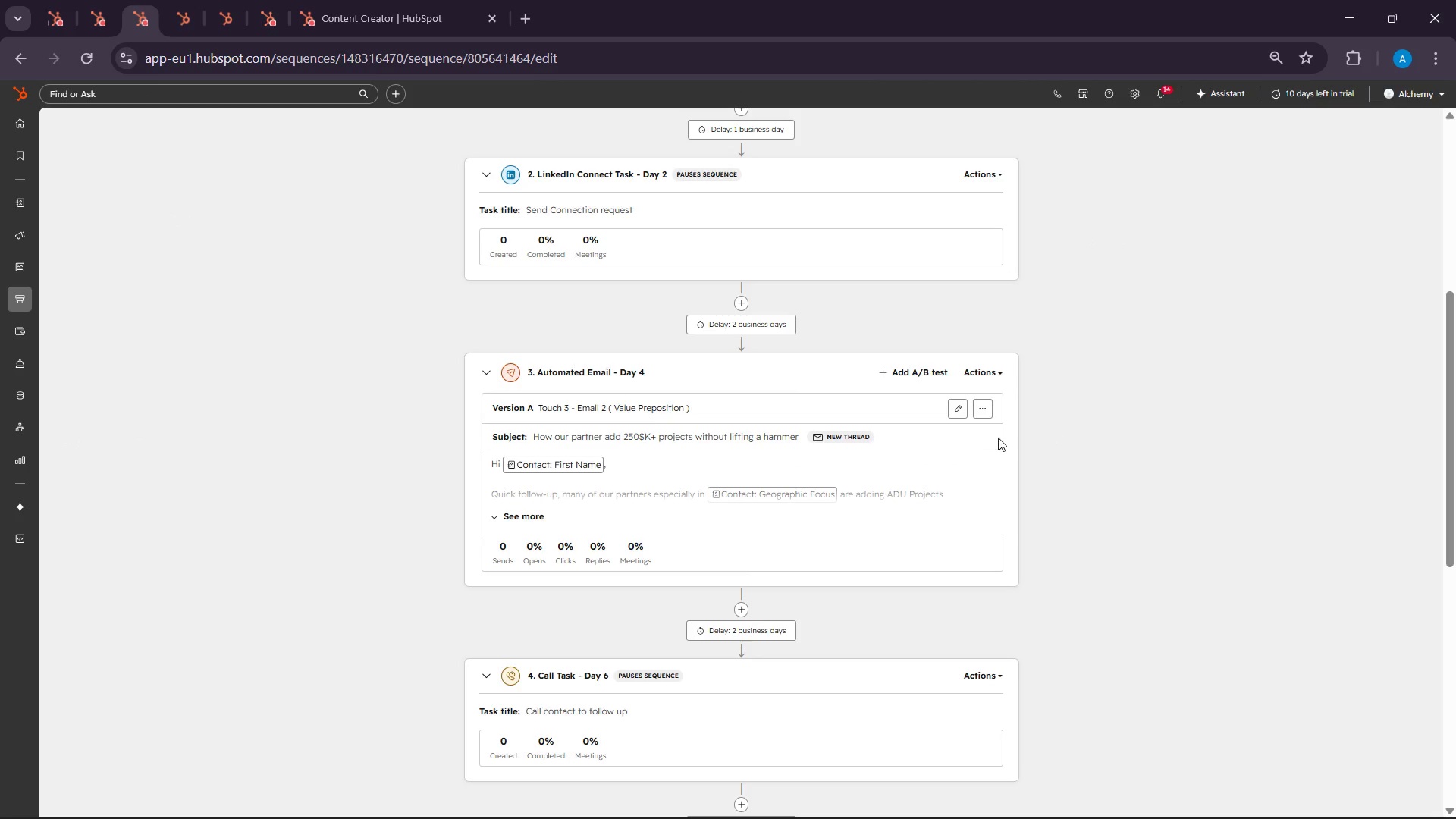 
left_click([960, 410])
 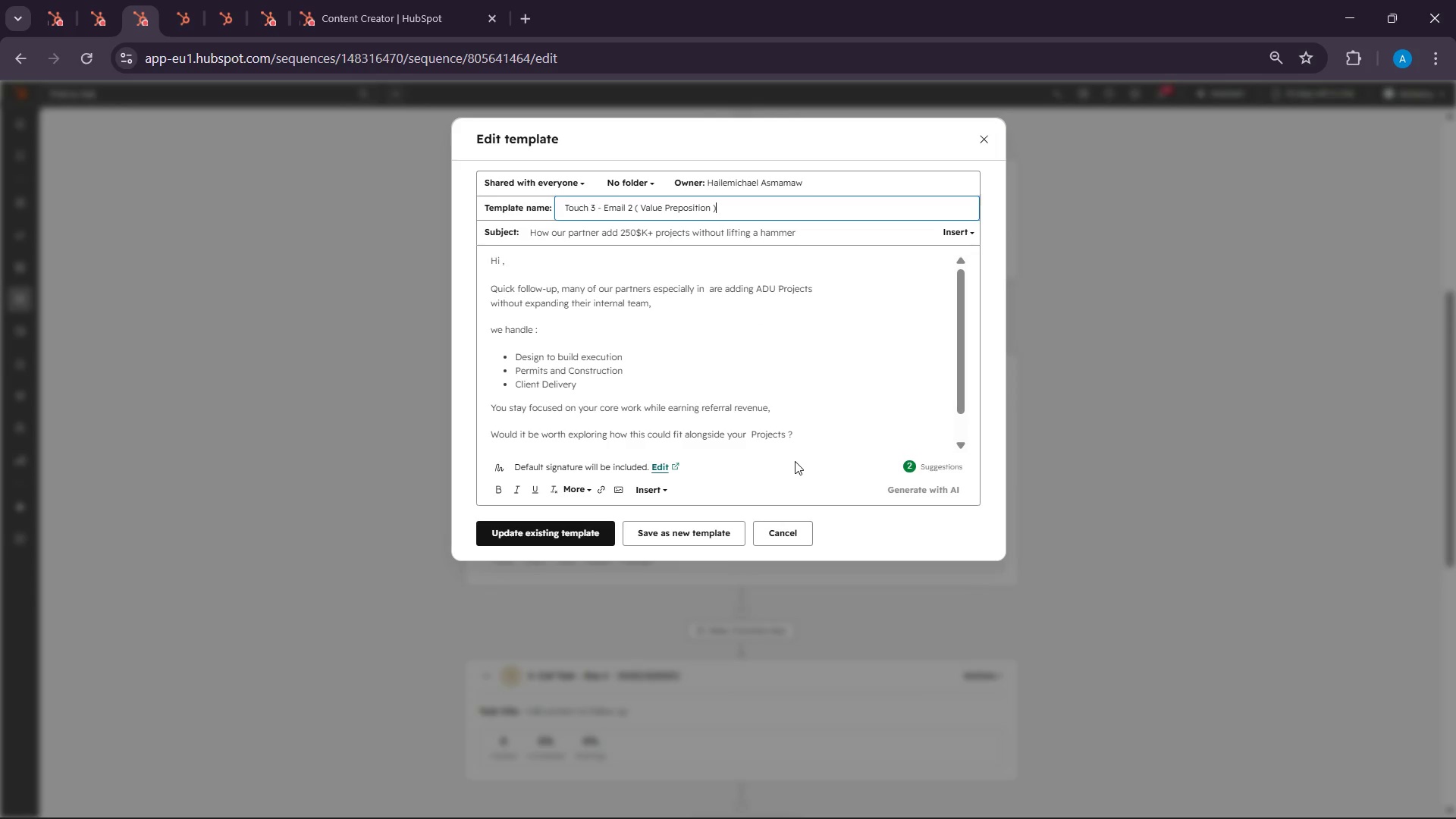 
scroll: coordinate [719, 299], scroll_direction: down, amount: 2.0
 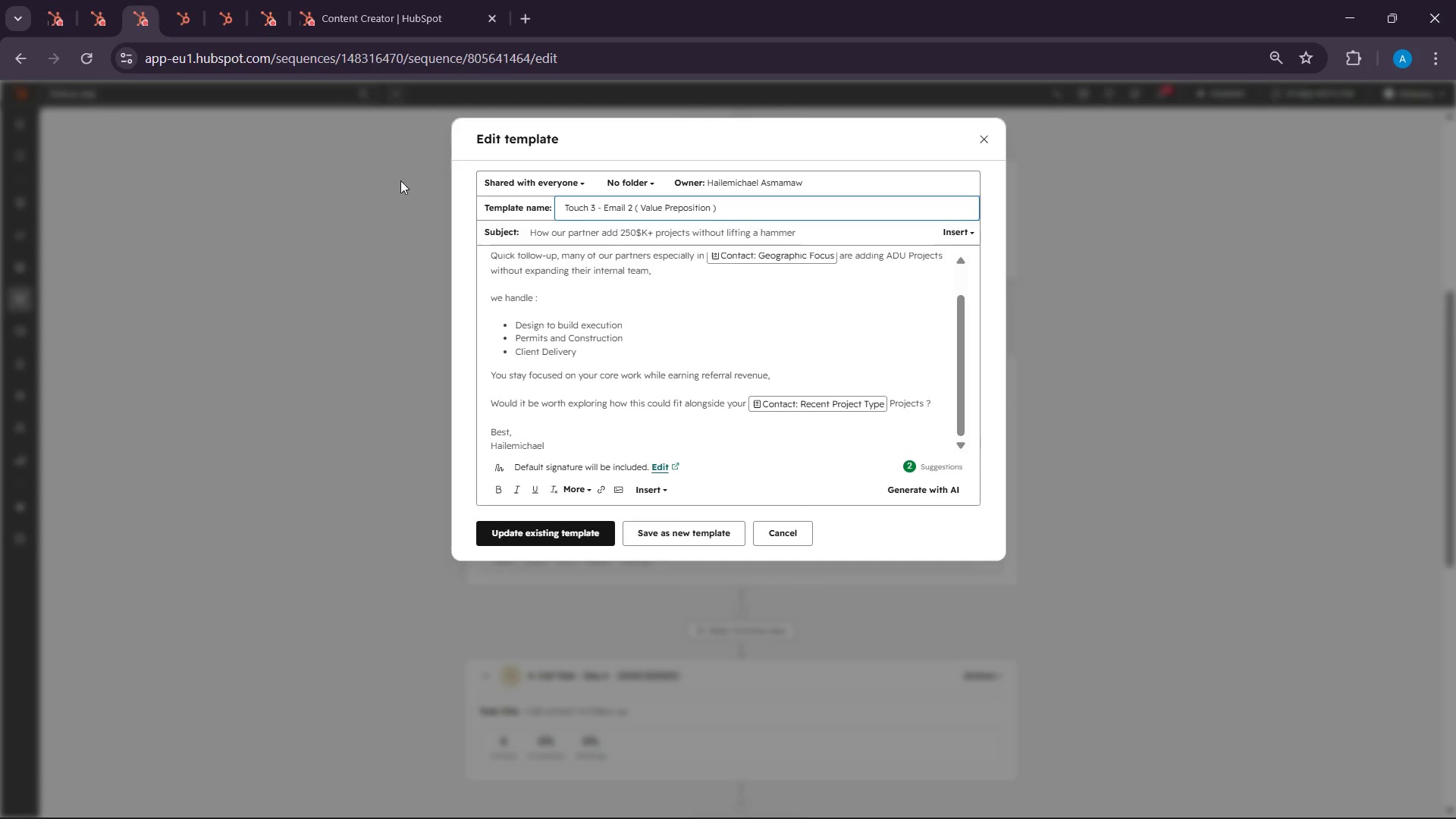 
left_click([182, 0])
 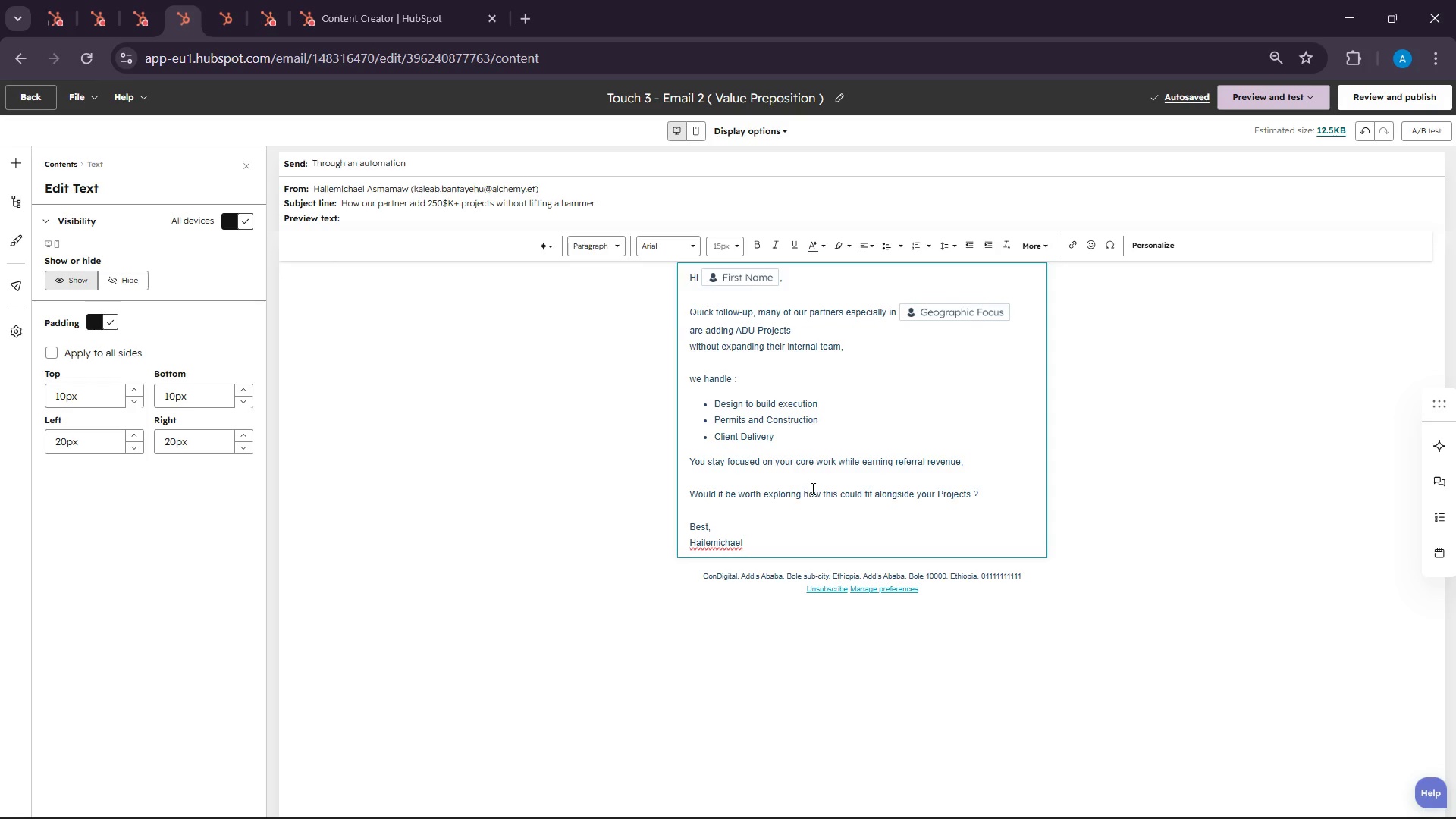 
wait(6.41)
 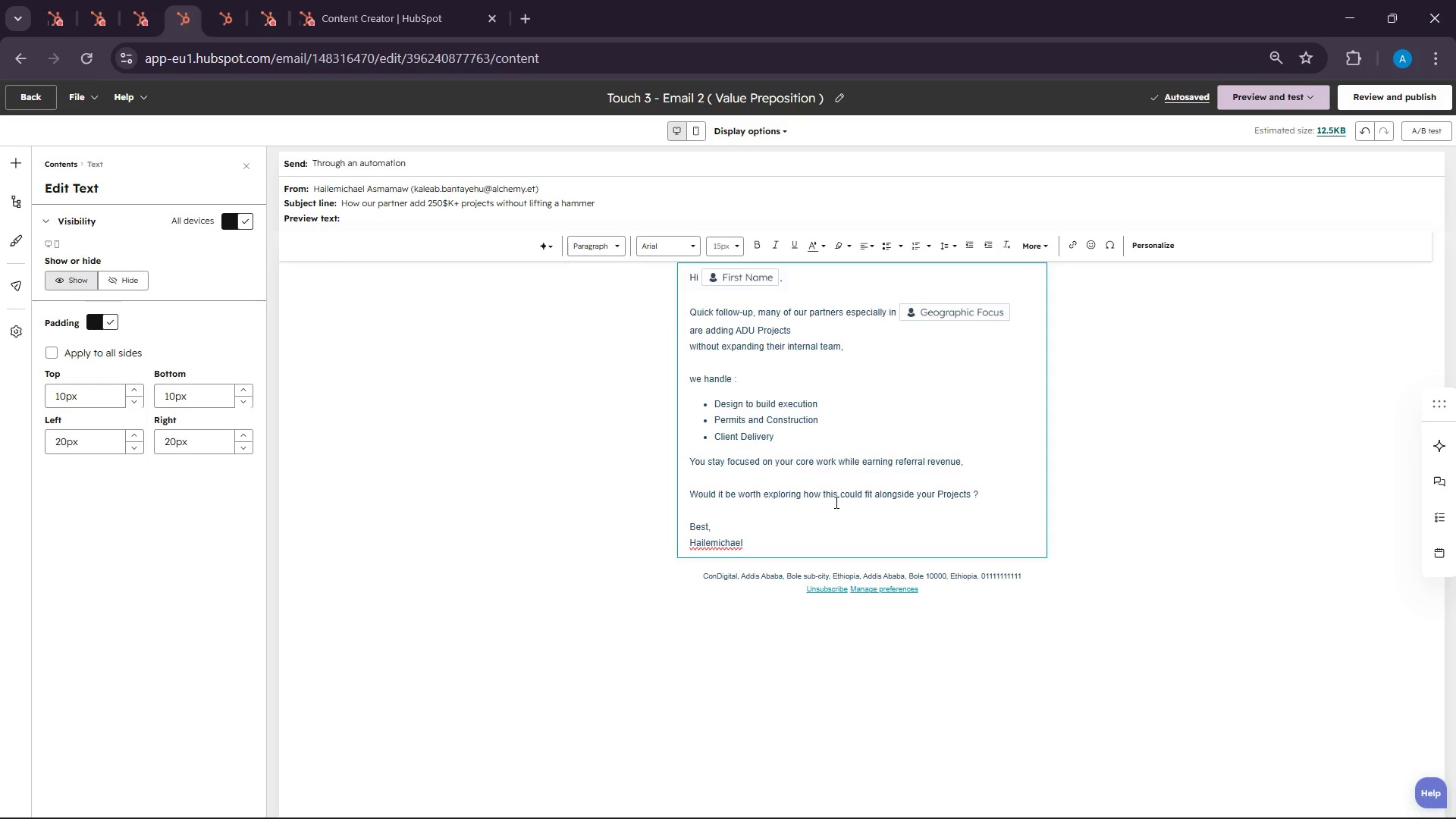 
left_click([801, 496])
 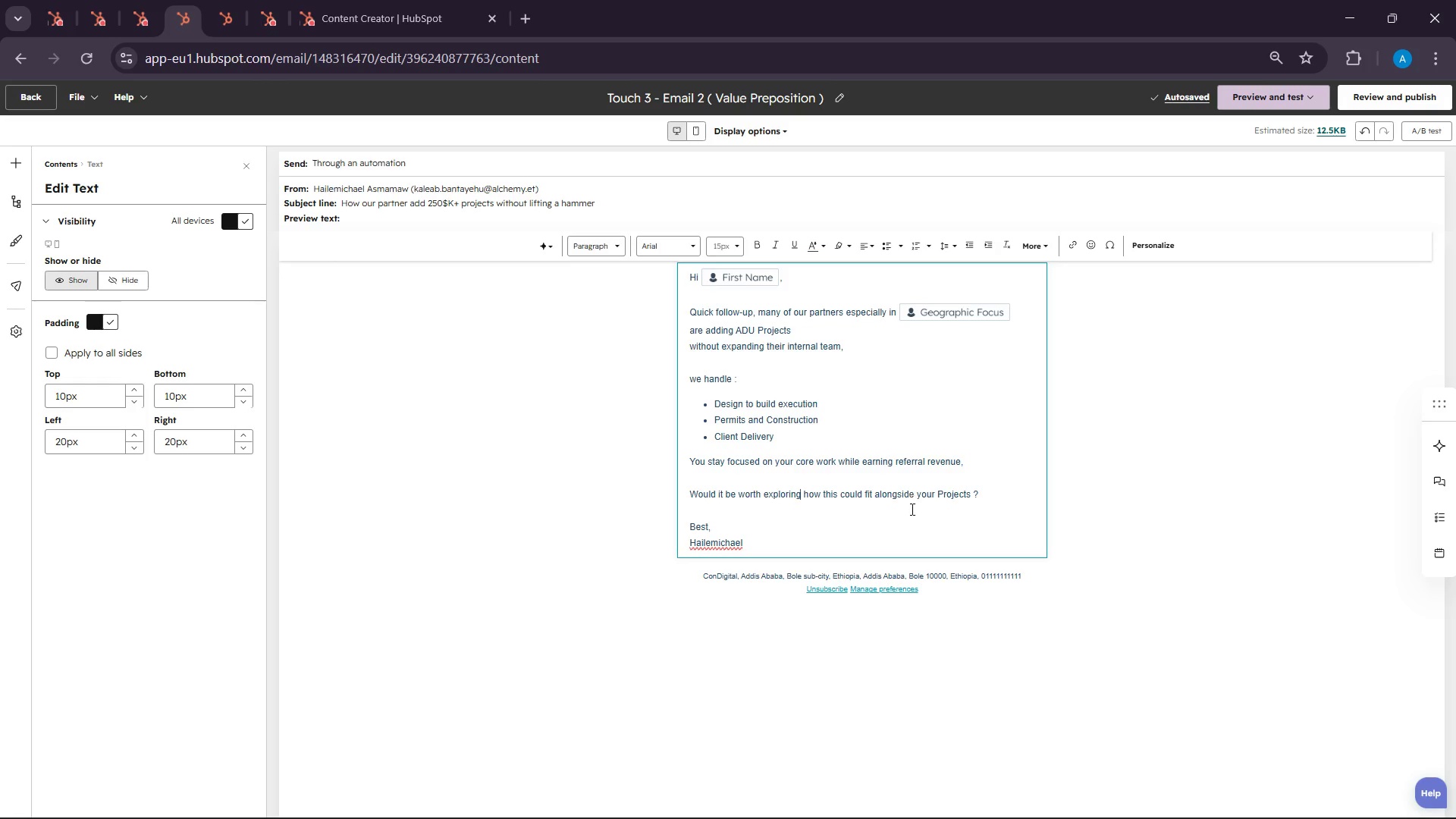 
key(Space)
 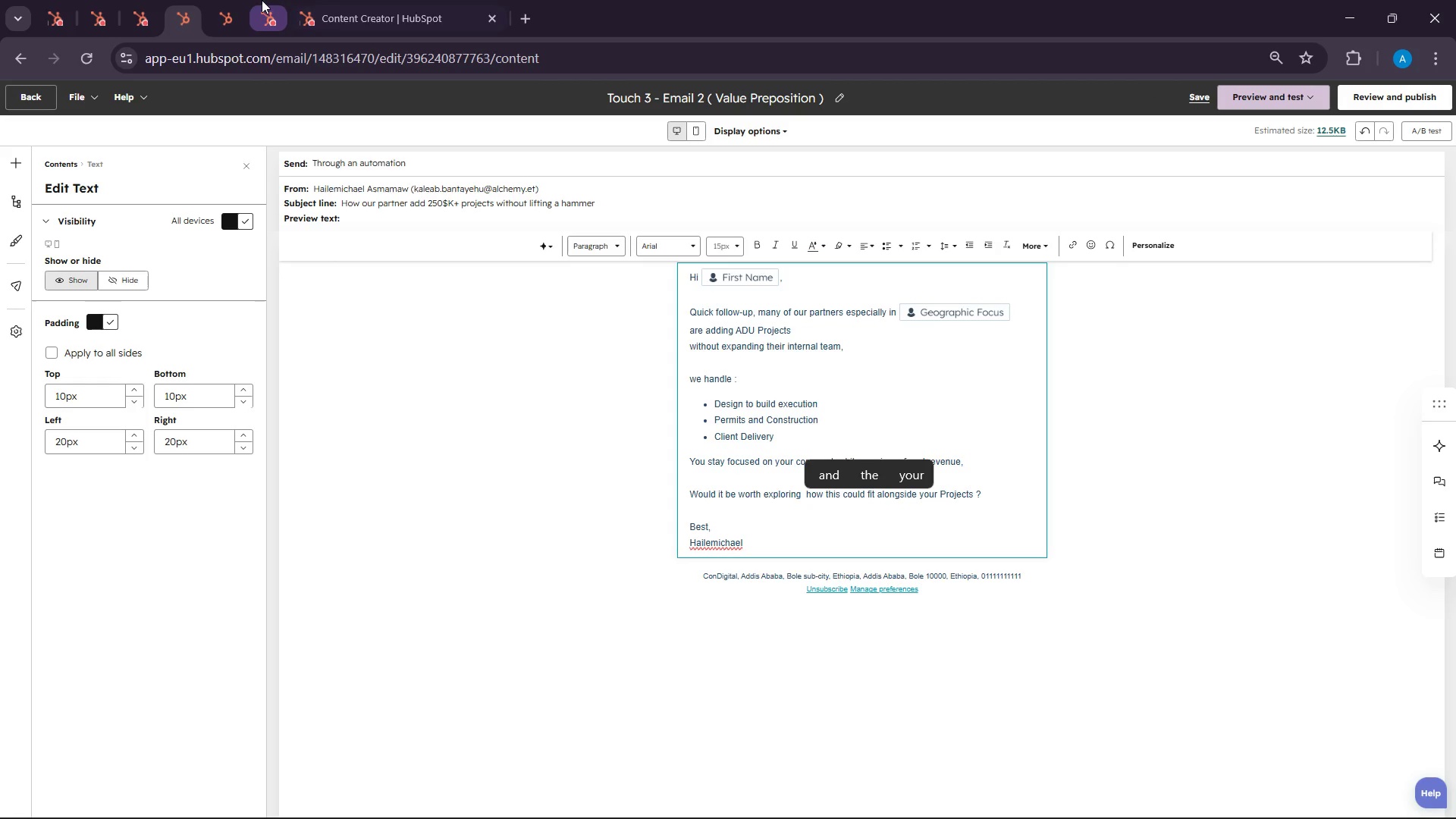 
left_click([243, 0])
 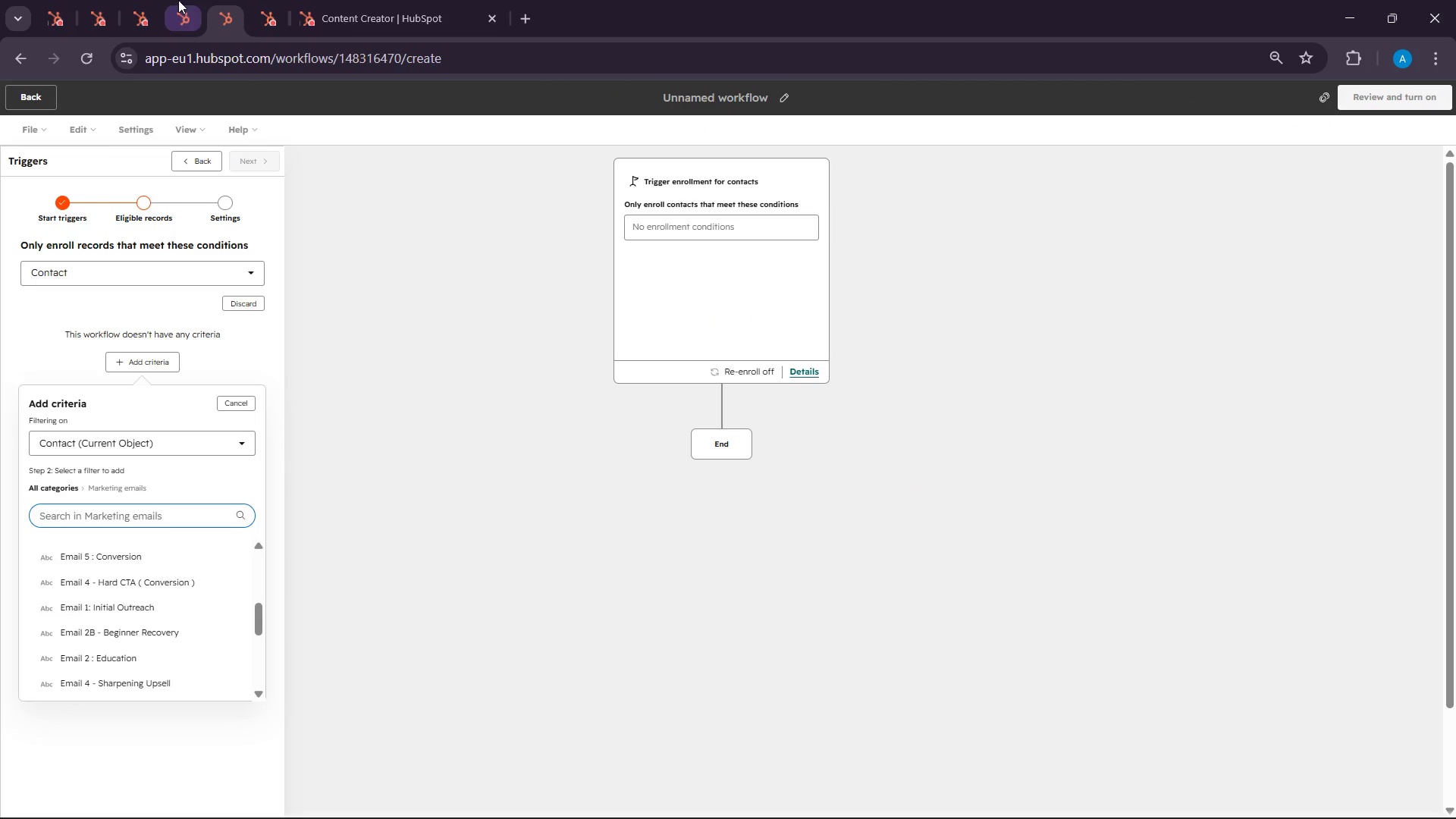 
left_click([141, 0])
 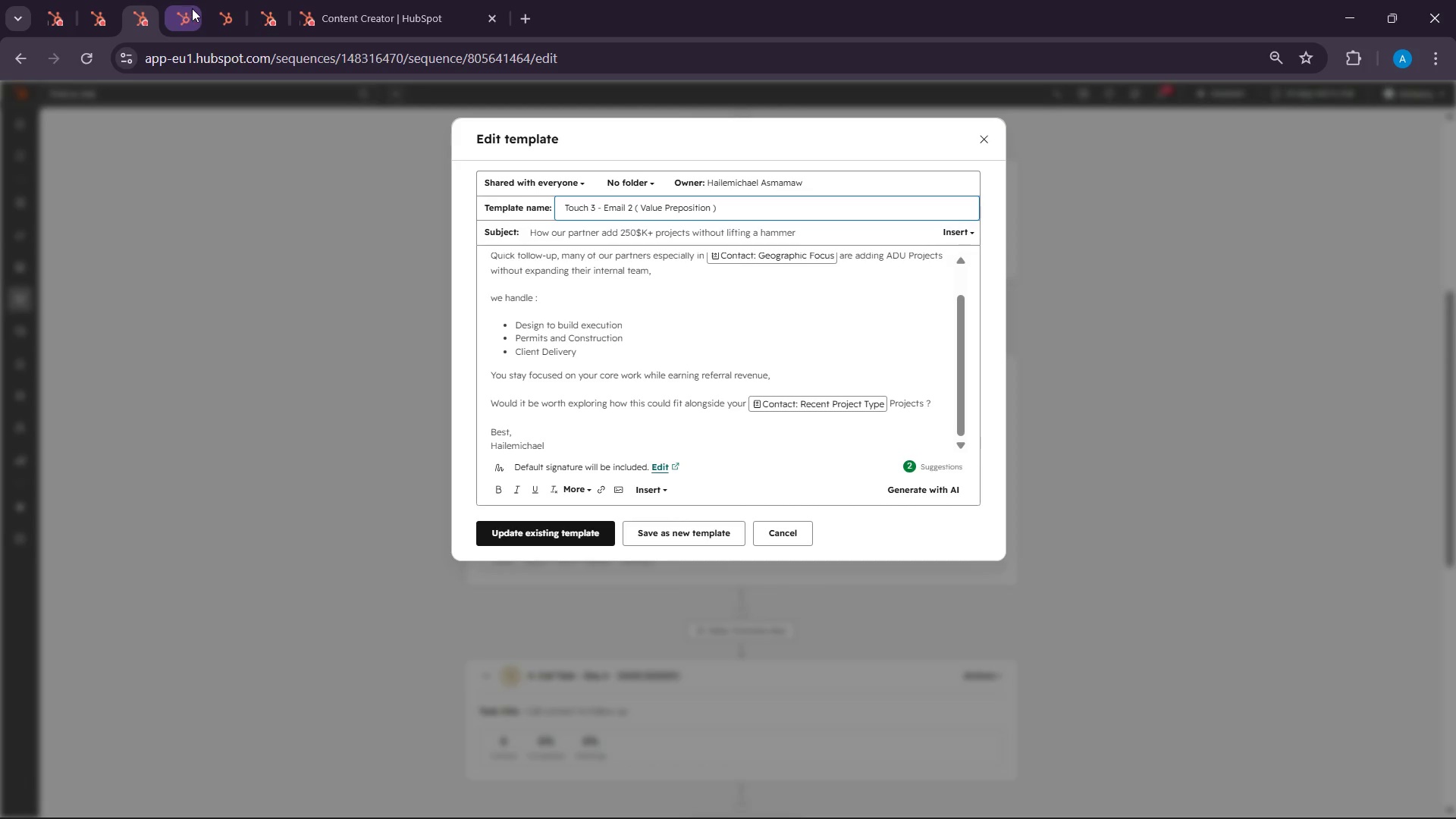 
wait(5.56)
 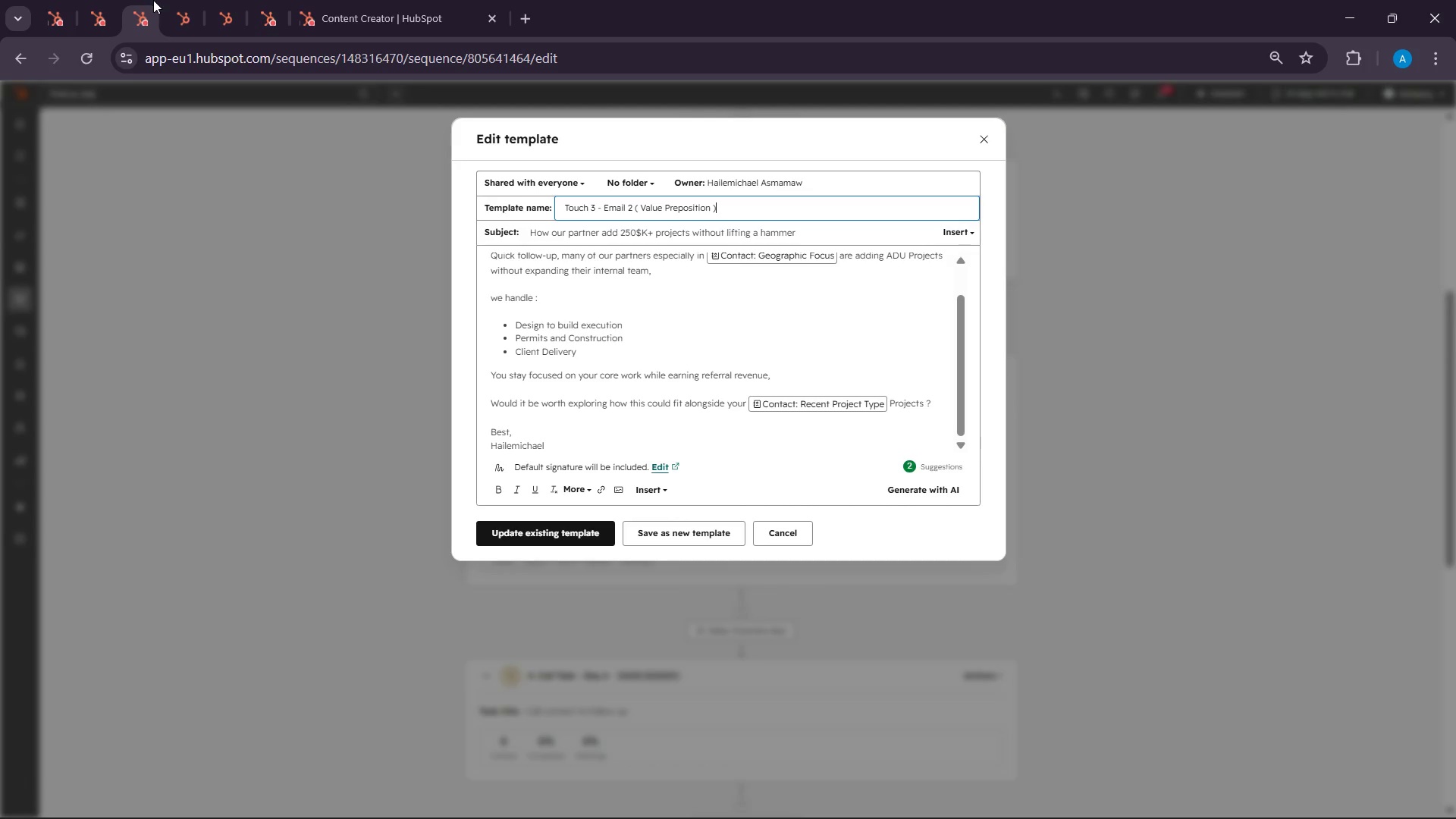 
left_click([193, 0])
 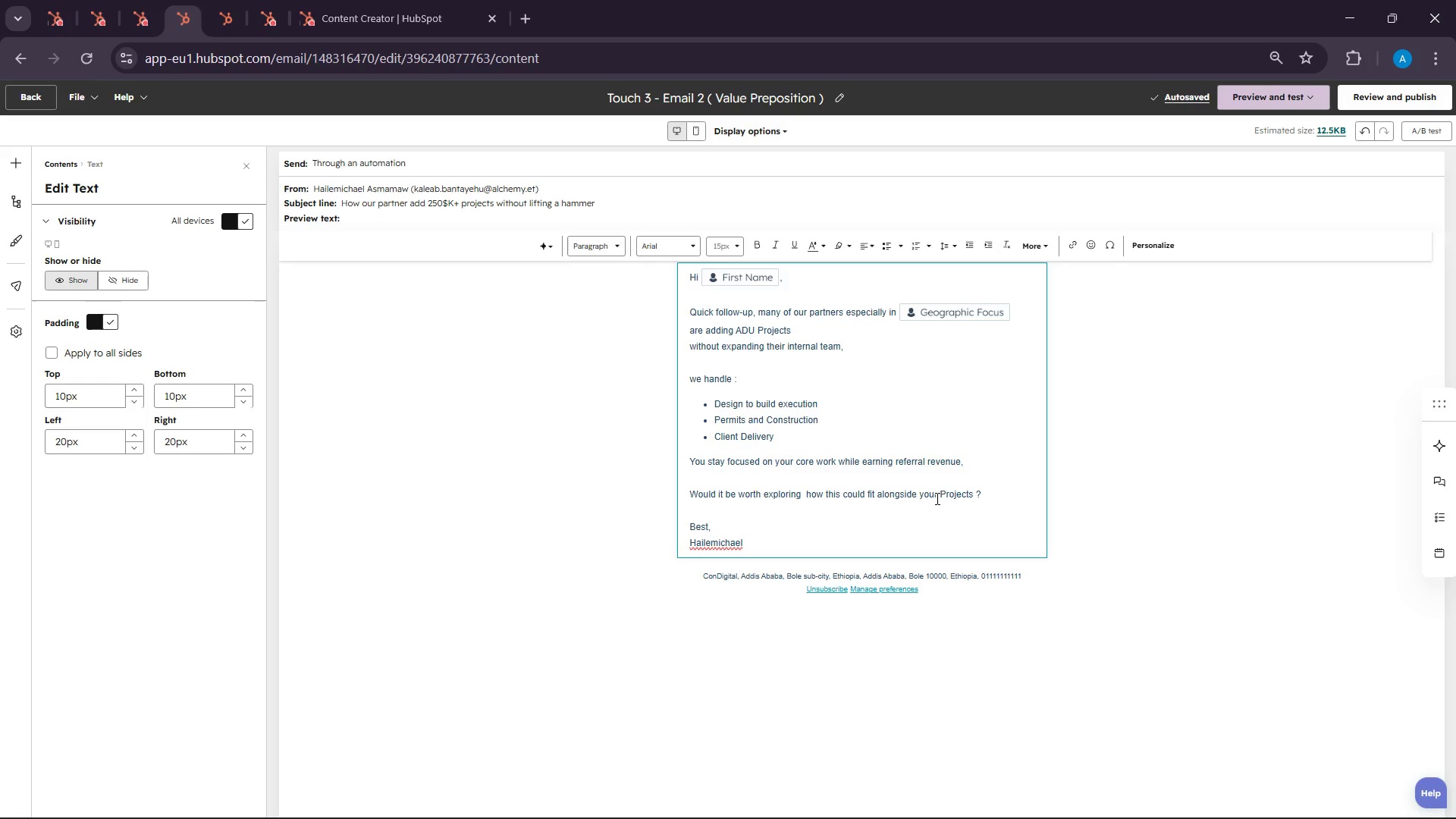 
left_click([937, 491])
 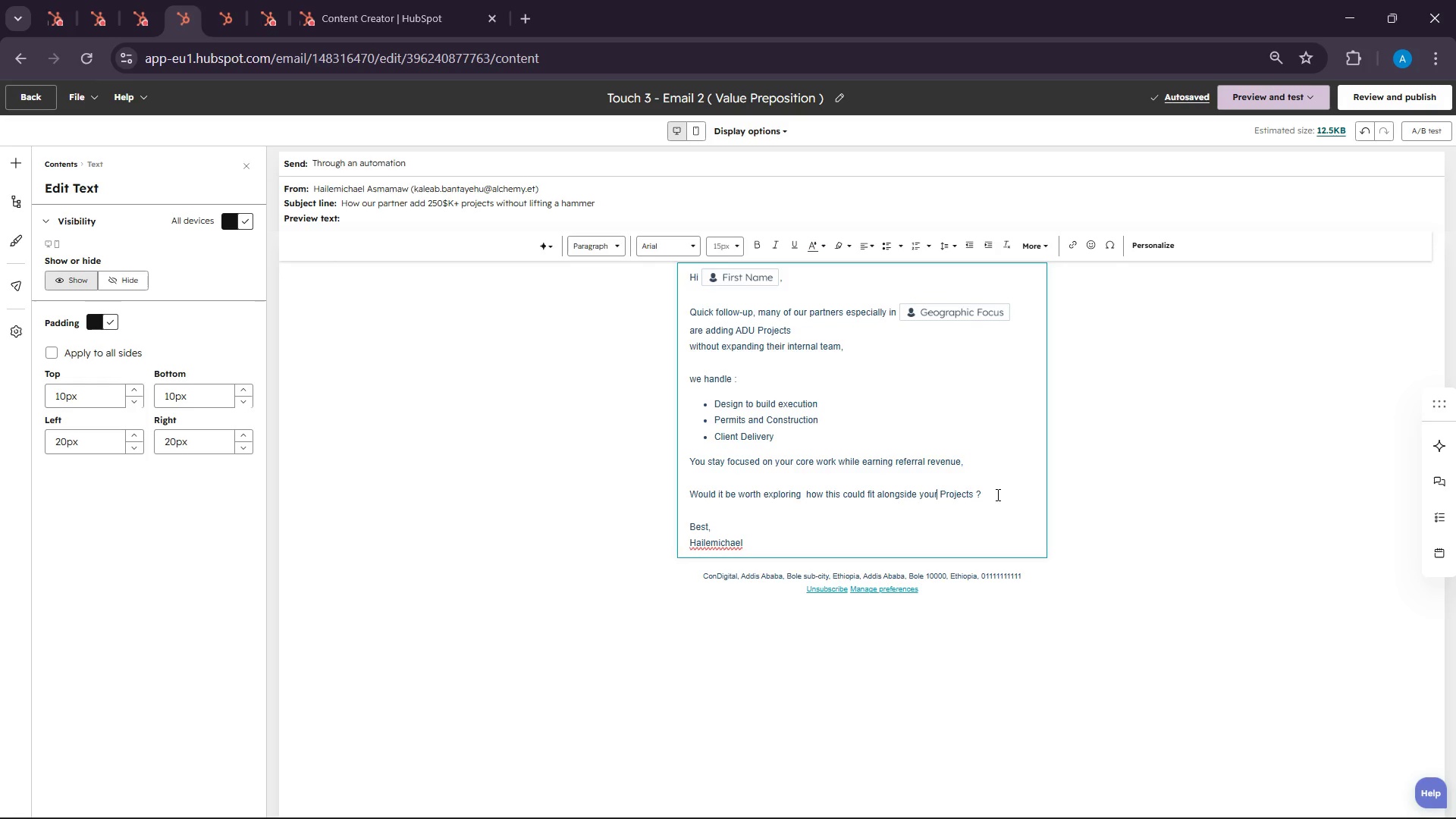 
key(Space)
 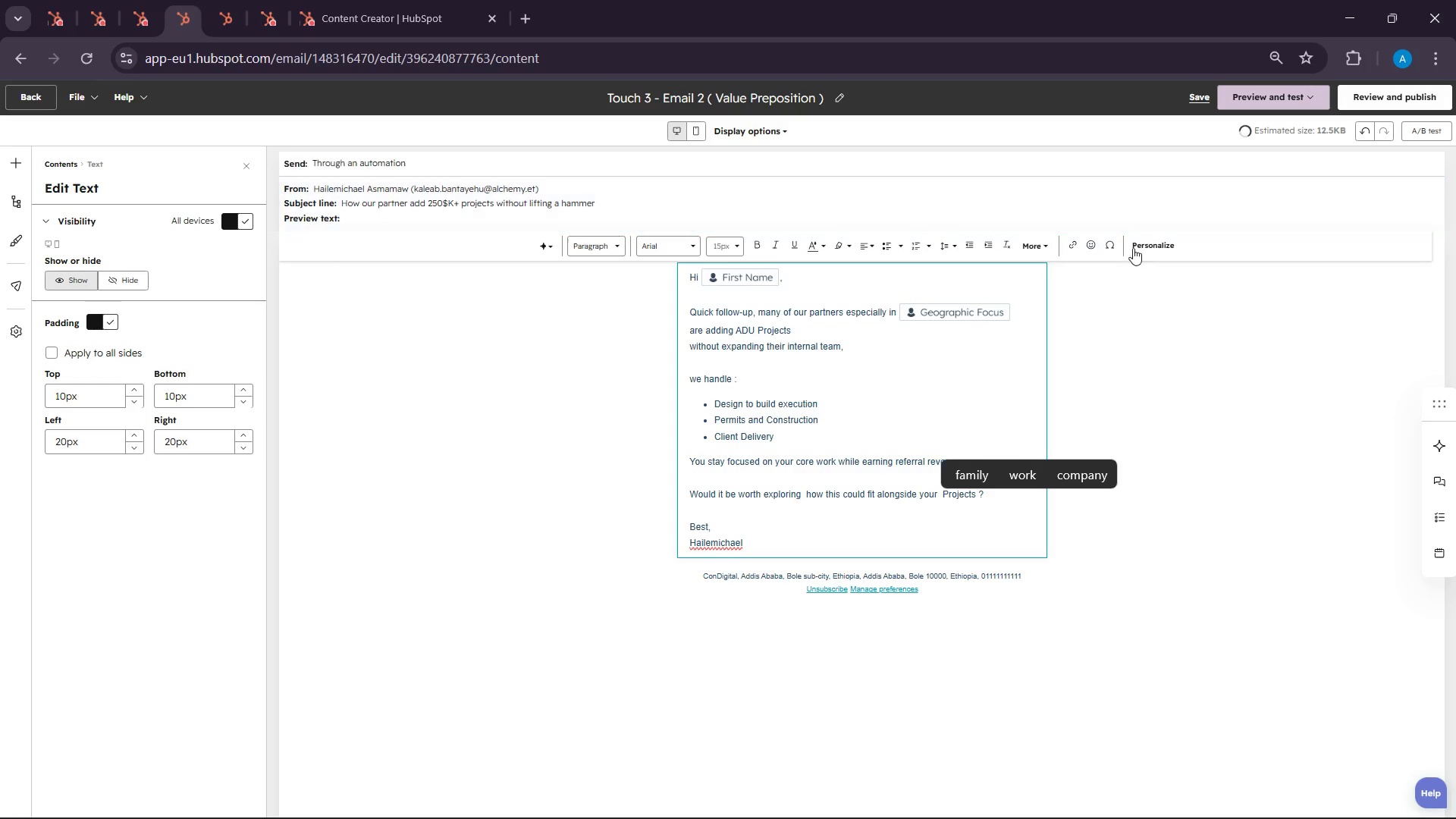 
left_click([1170, 246])
 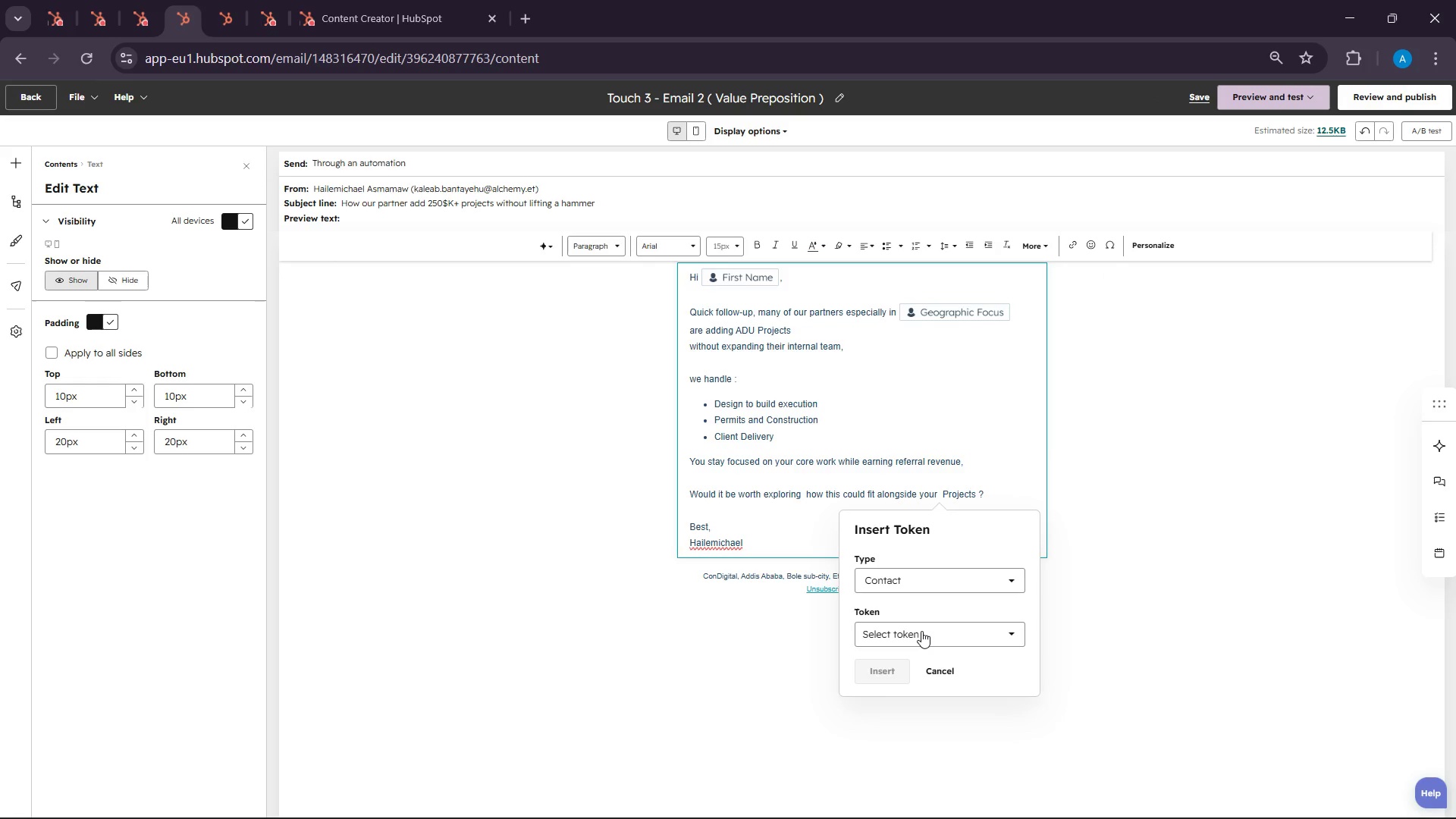 
mouse_move([916, 612])
 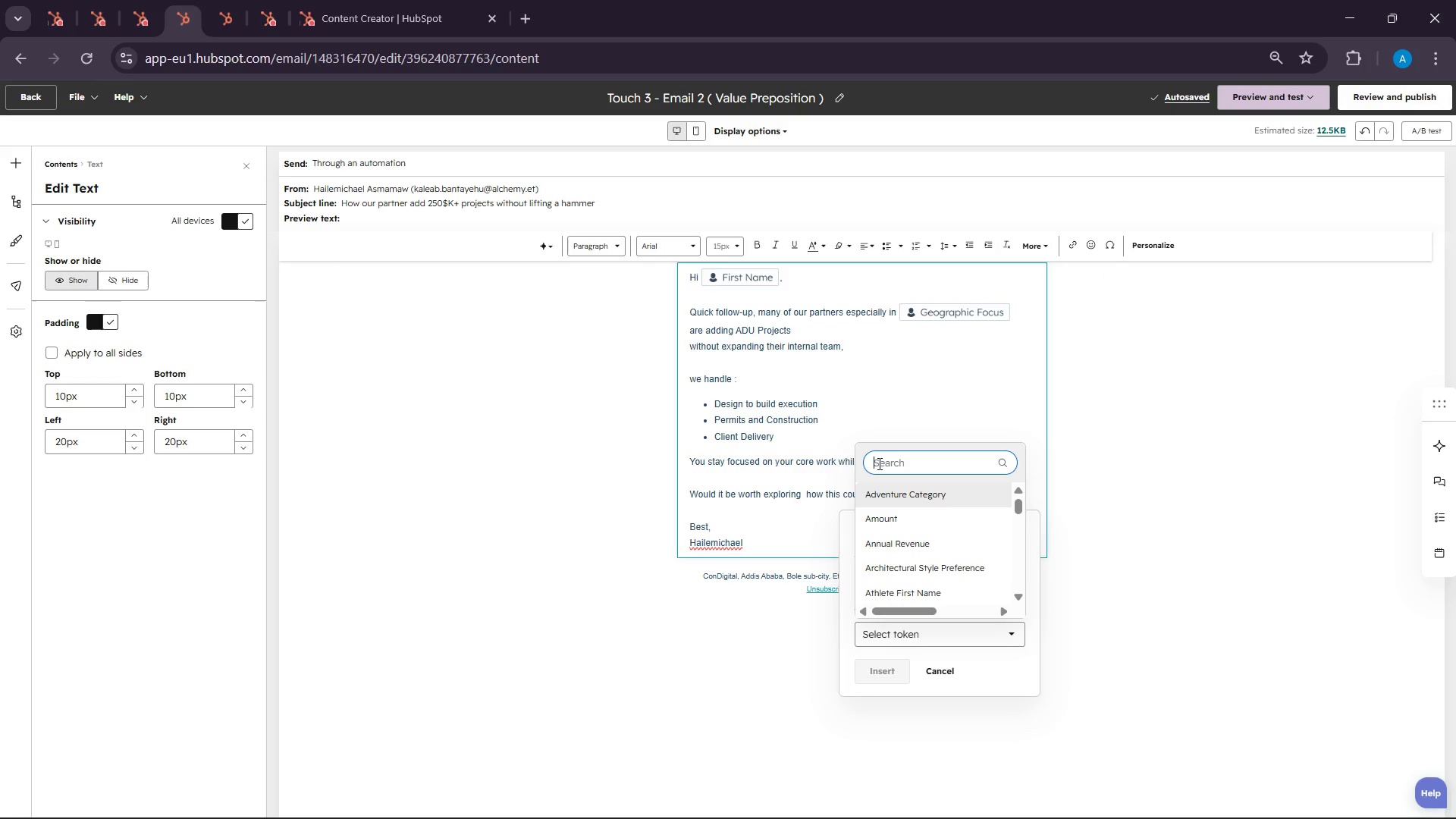 
type(recen)
 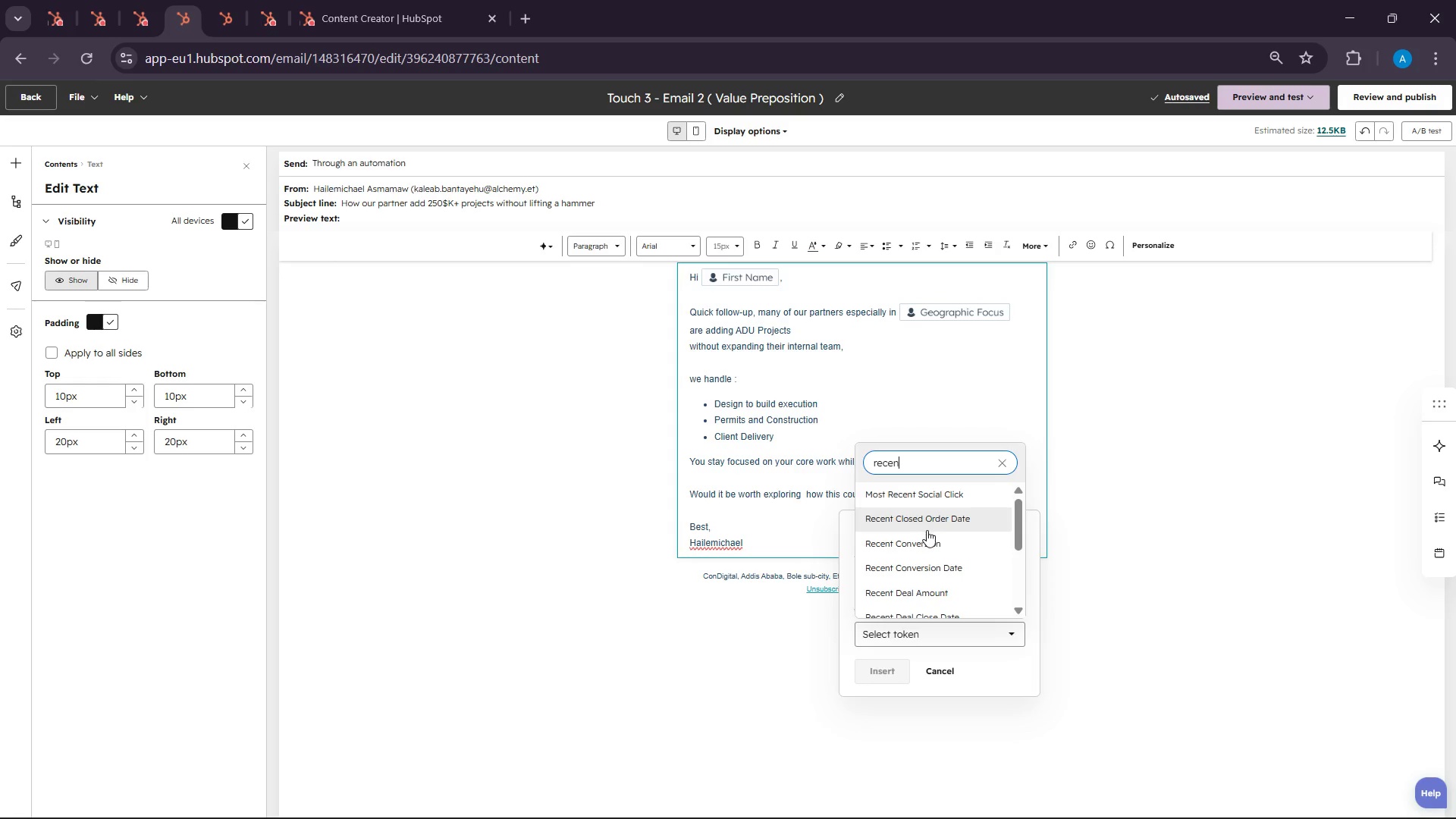 
scroll: coordinate [934, 564], scroll_direction: down, amount: 1.0
 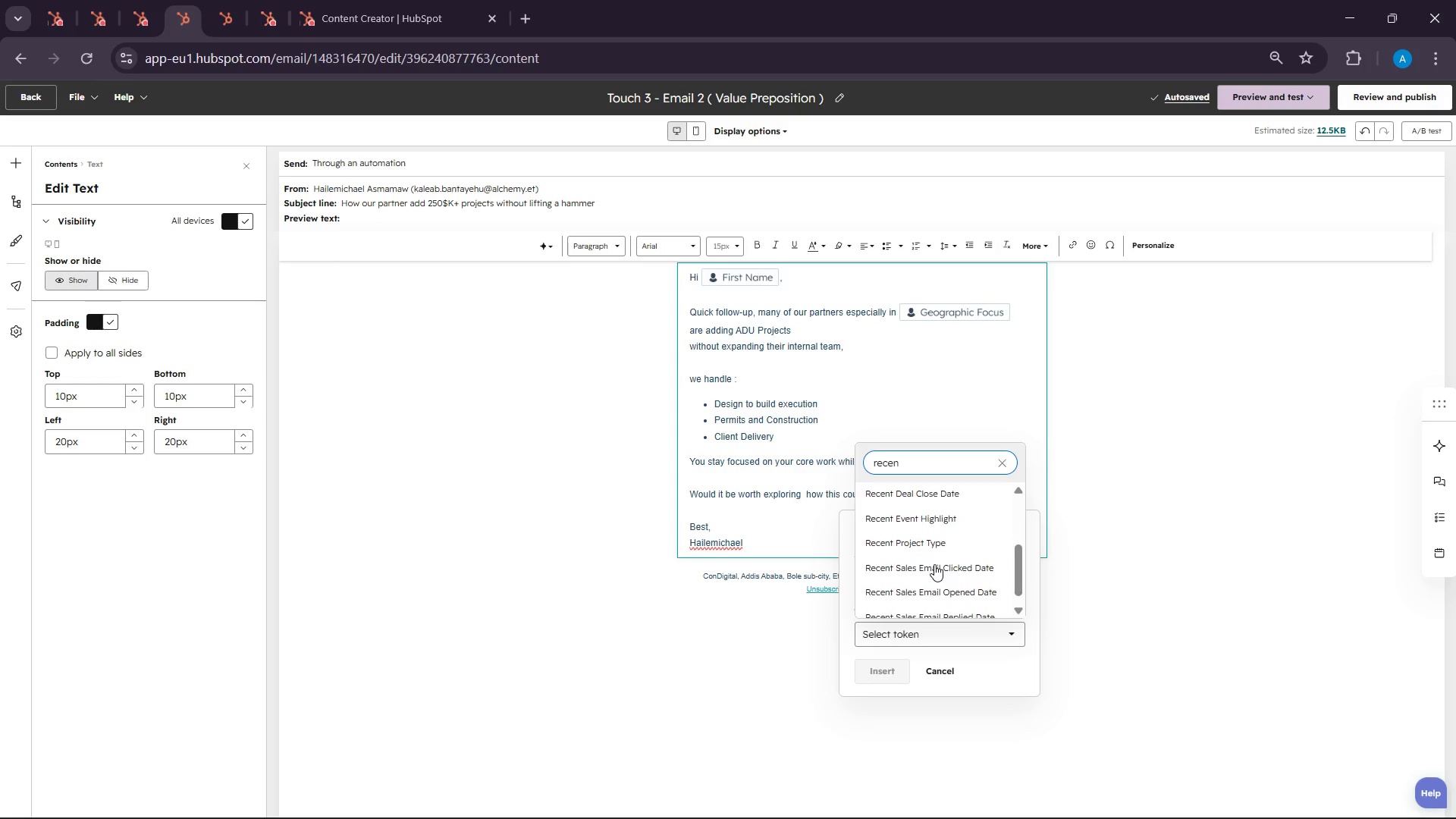 
left_click([929, 544])
 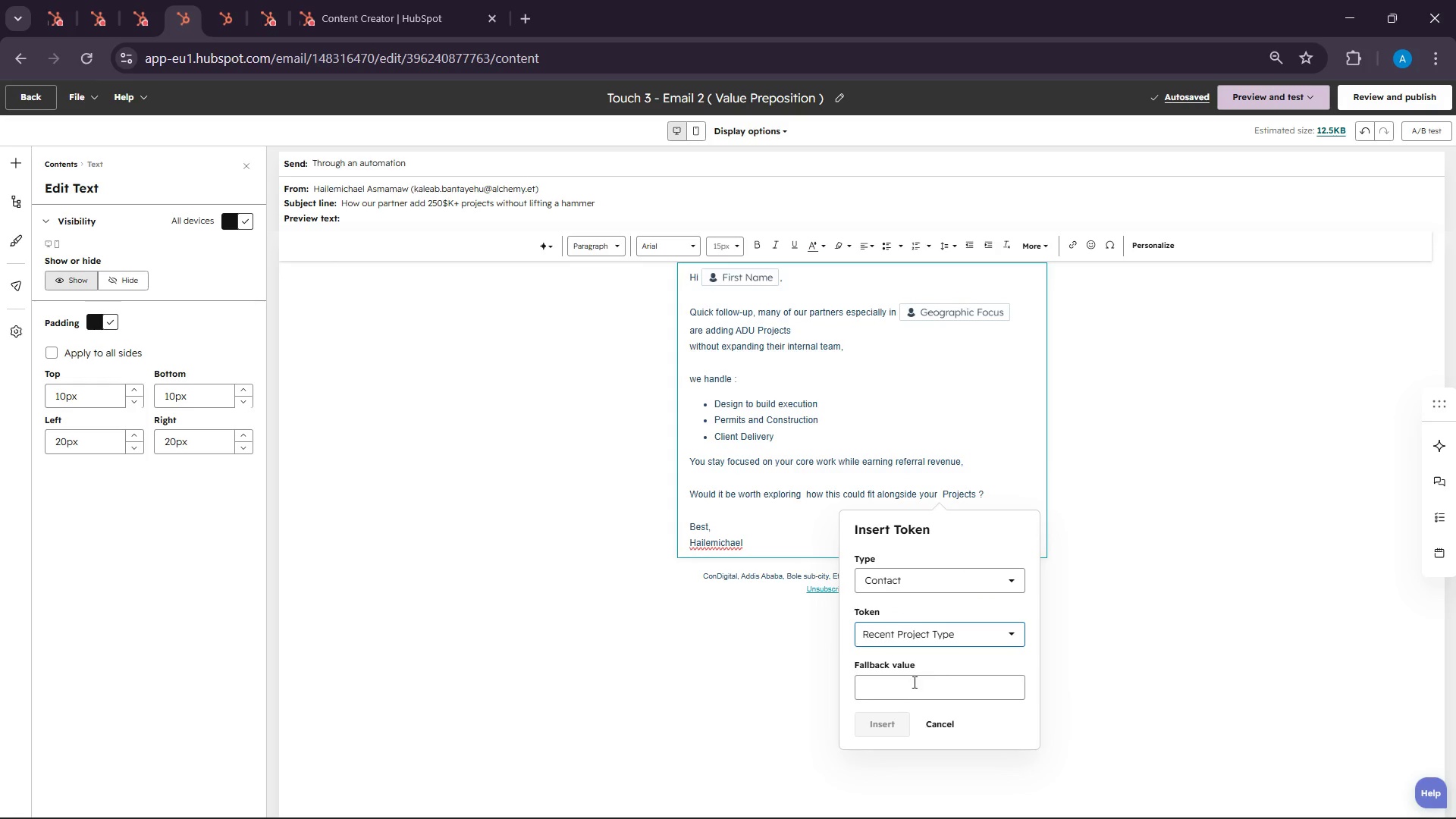 
left_click([893, 689])
 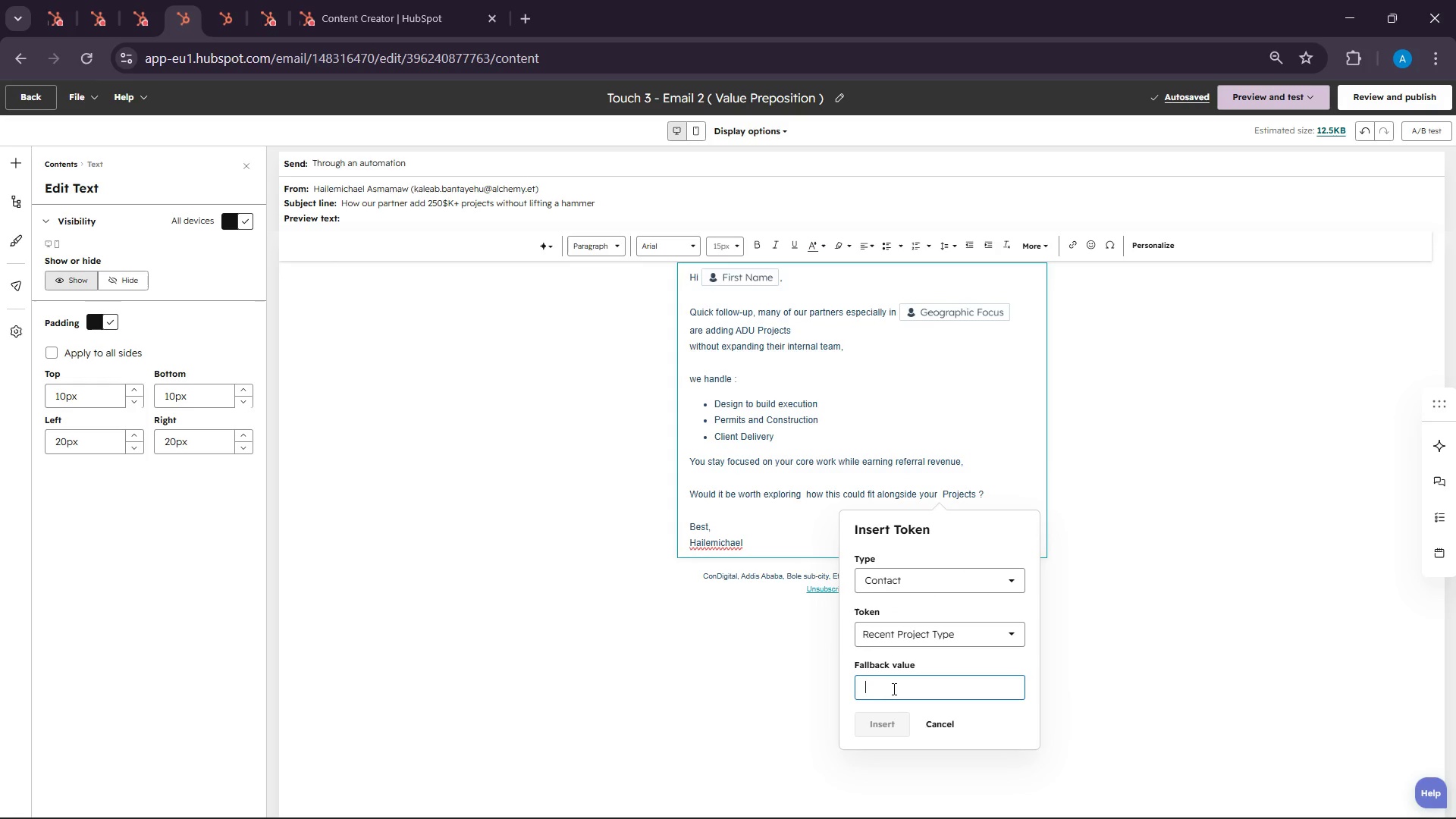 
type(project)
 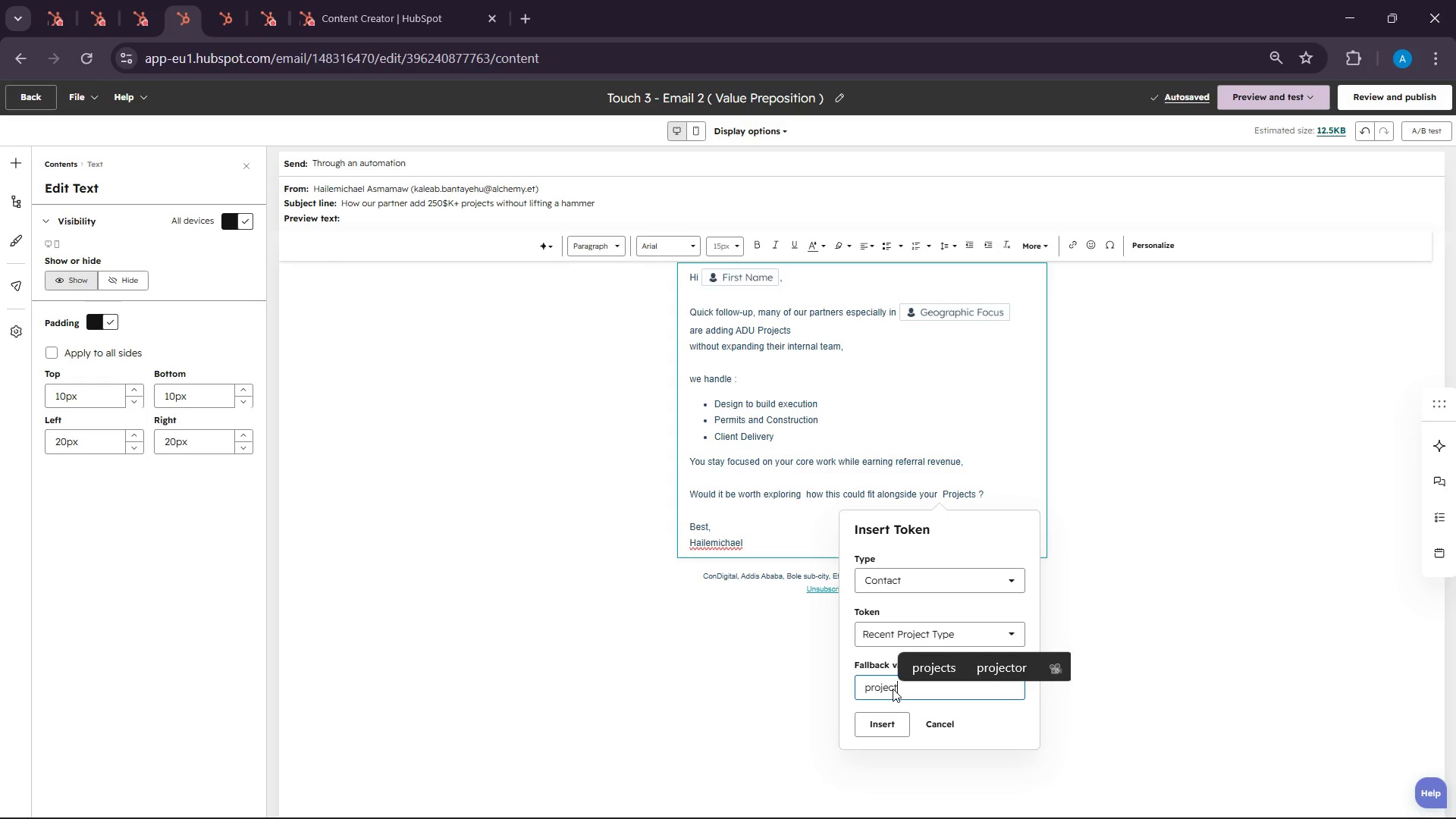 
key(Enter)
 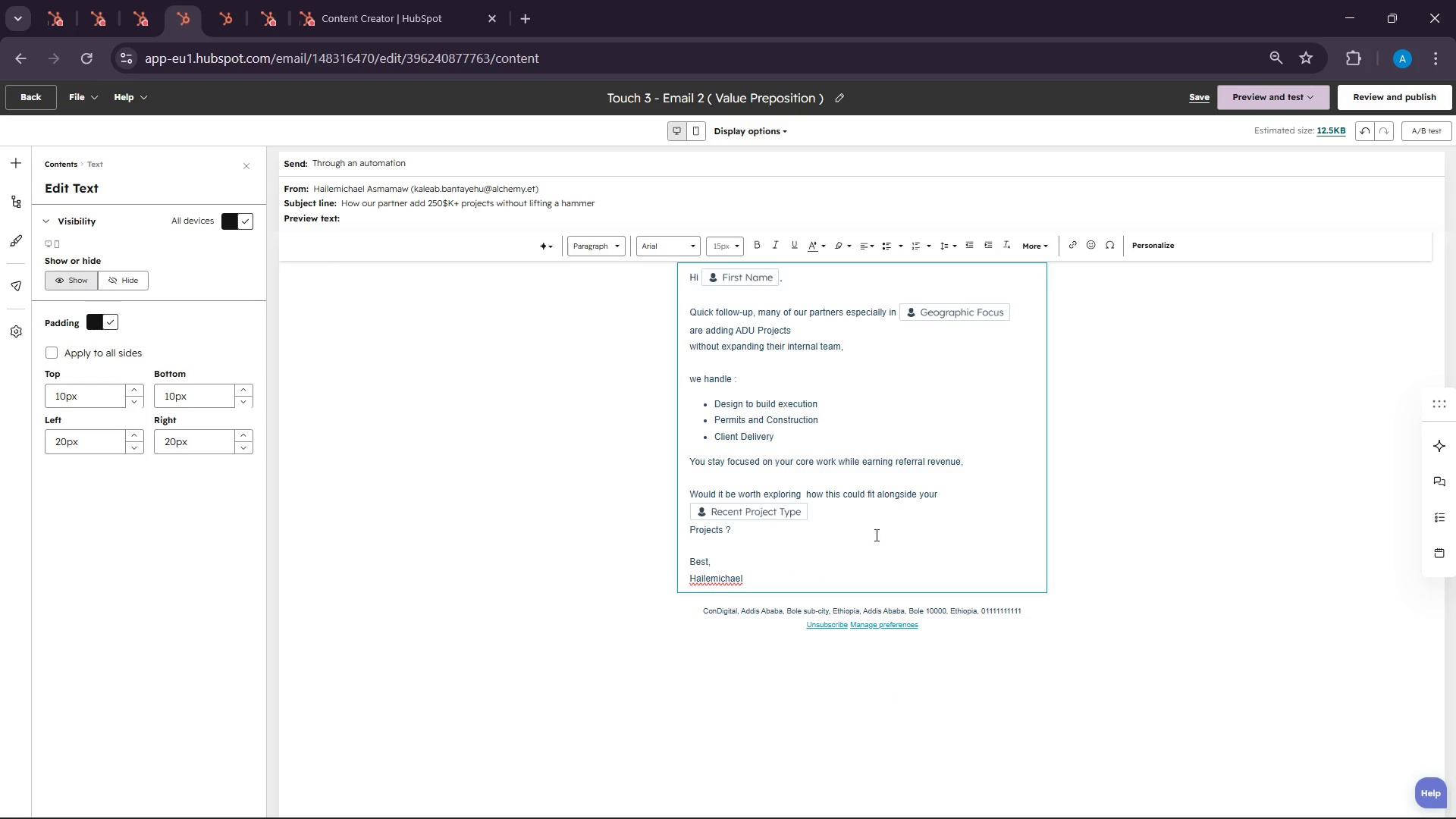 
left_click([813, 519])
 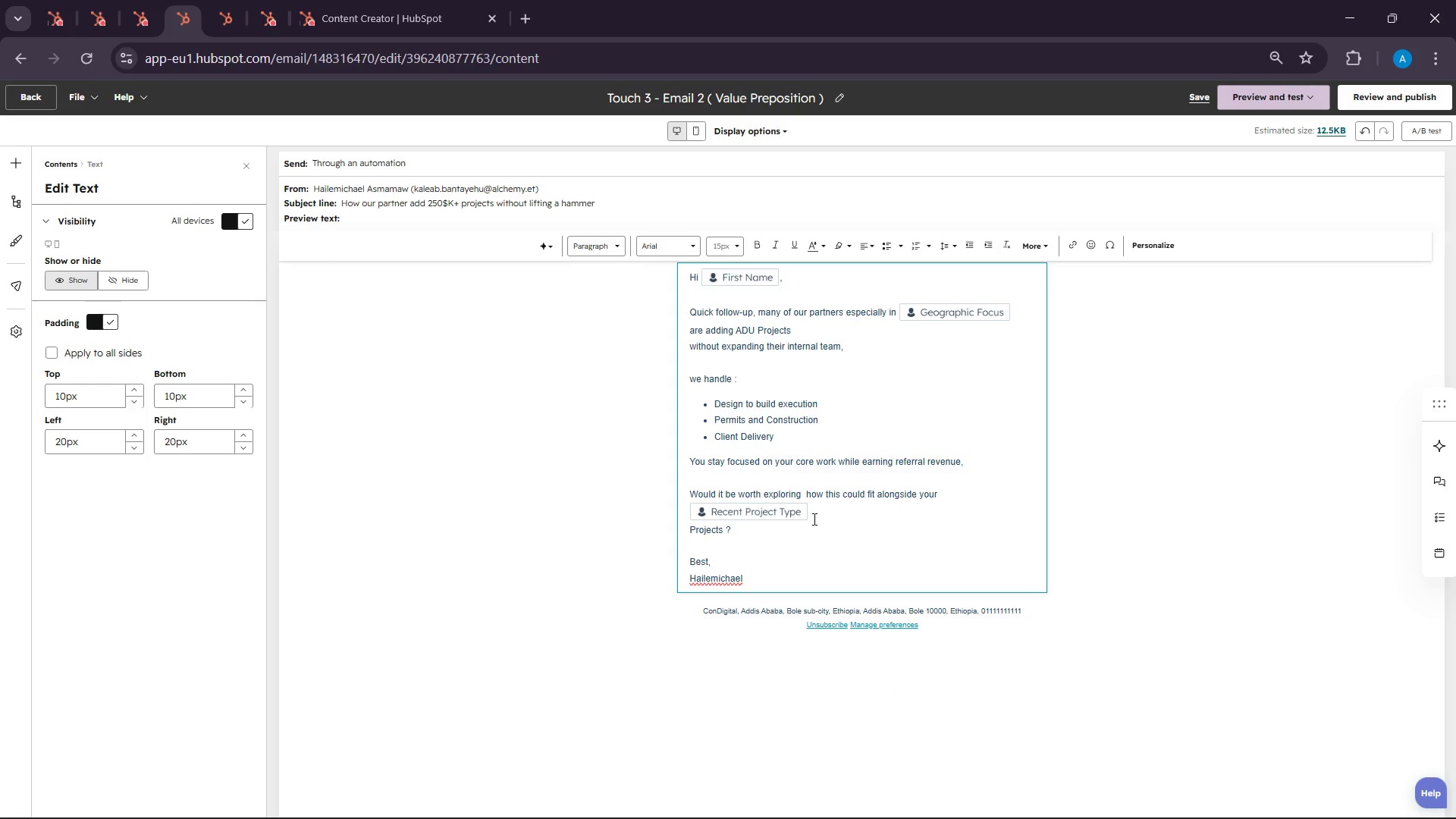 
key(Delete)
 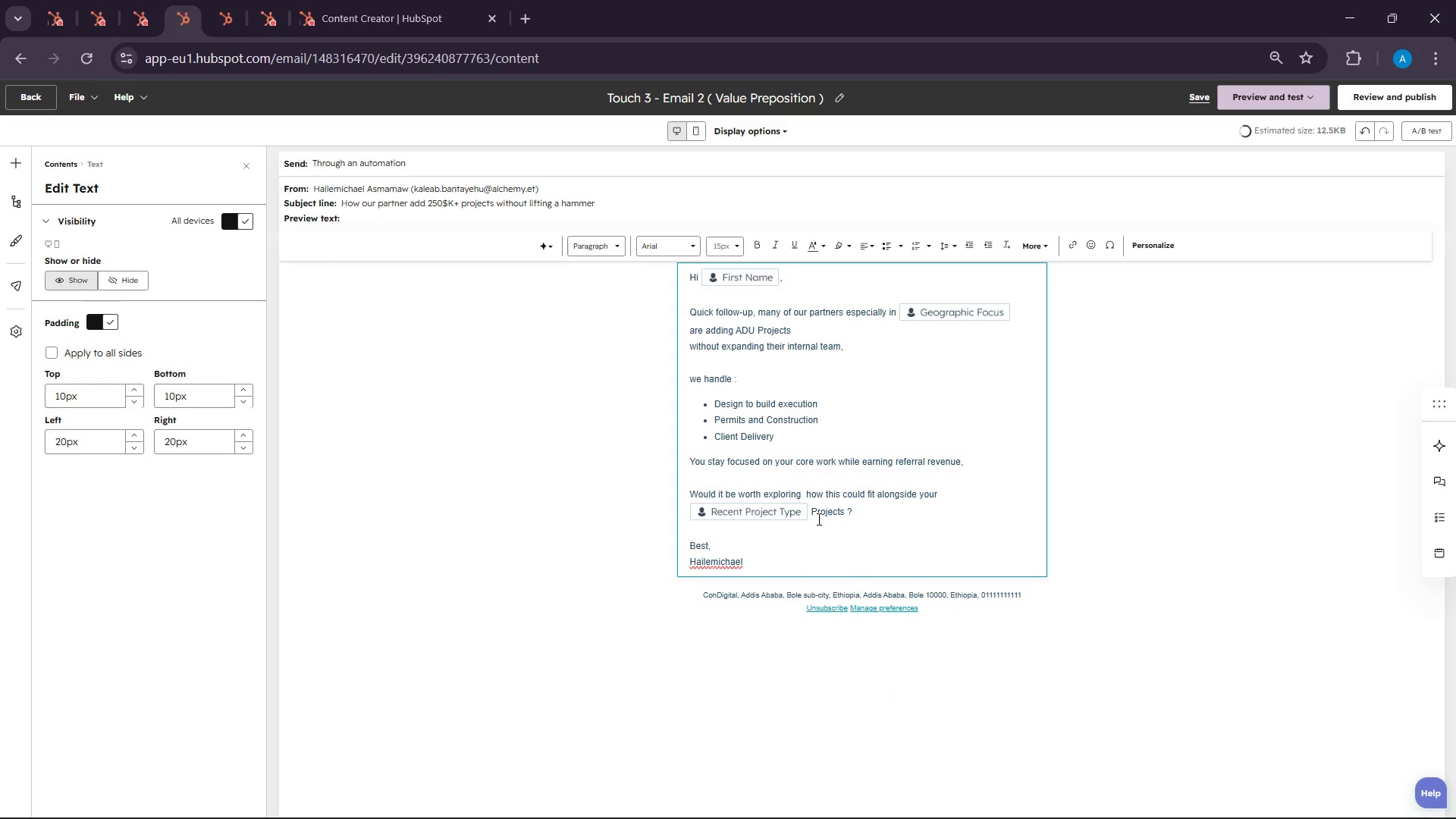 
key(Delete)
 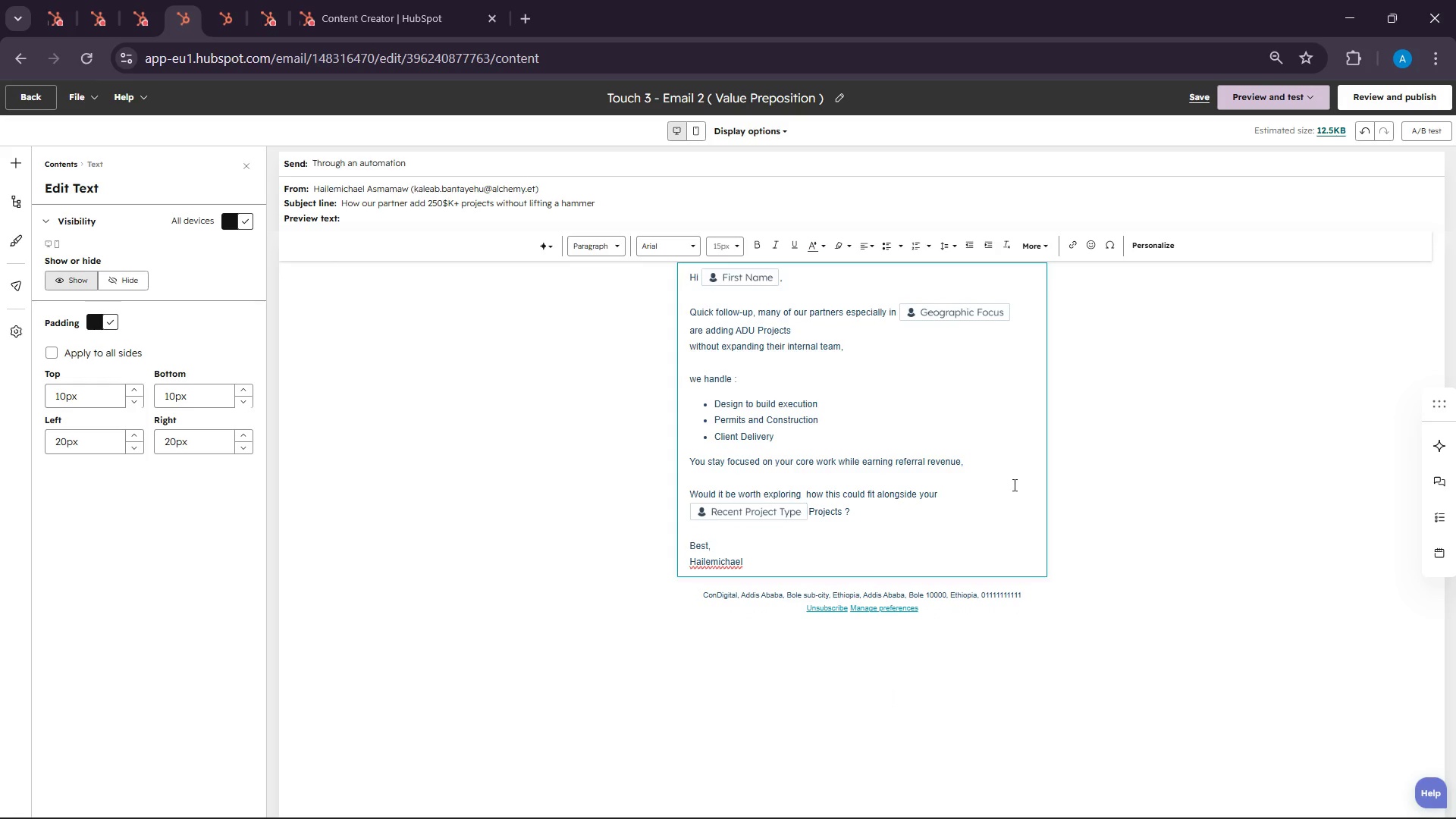 
left_click([1013, 485])
 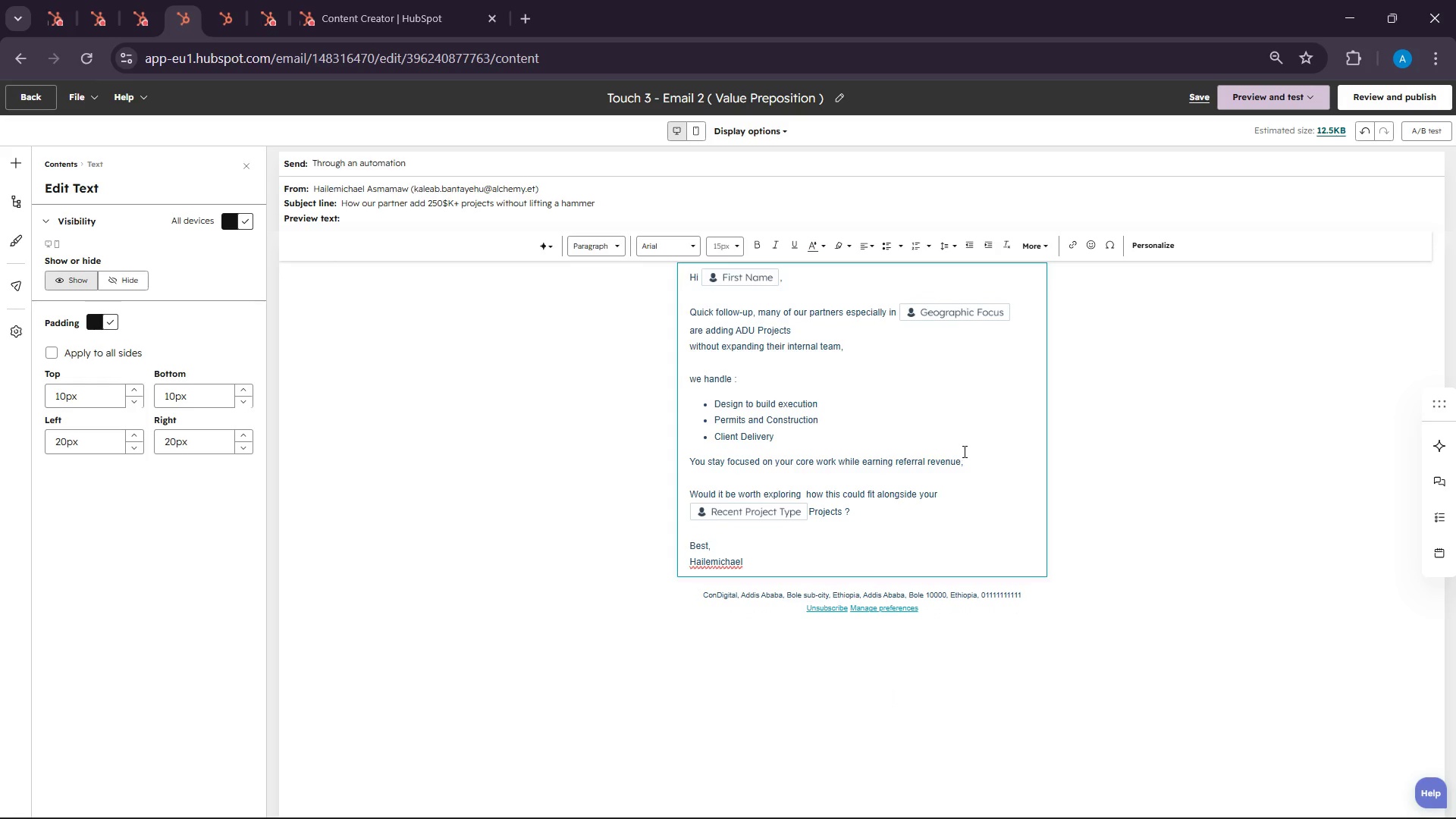 
scroll: coordinate [963, 451], scroll_direction: up, amount: 2.0
 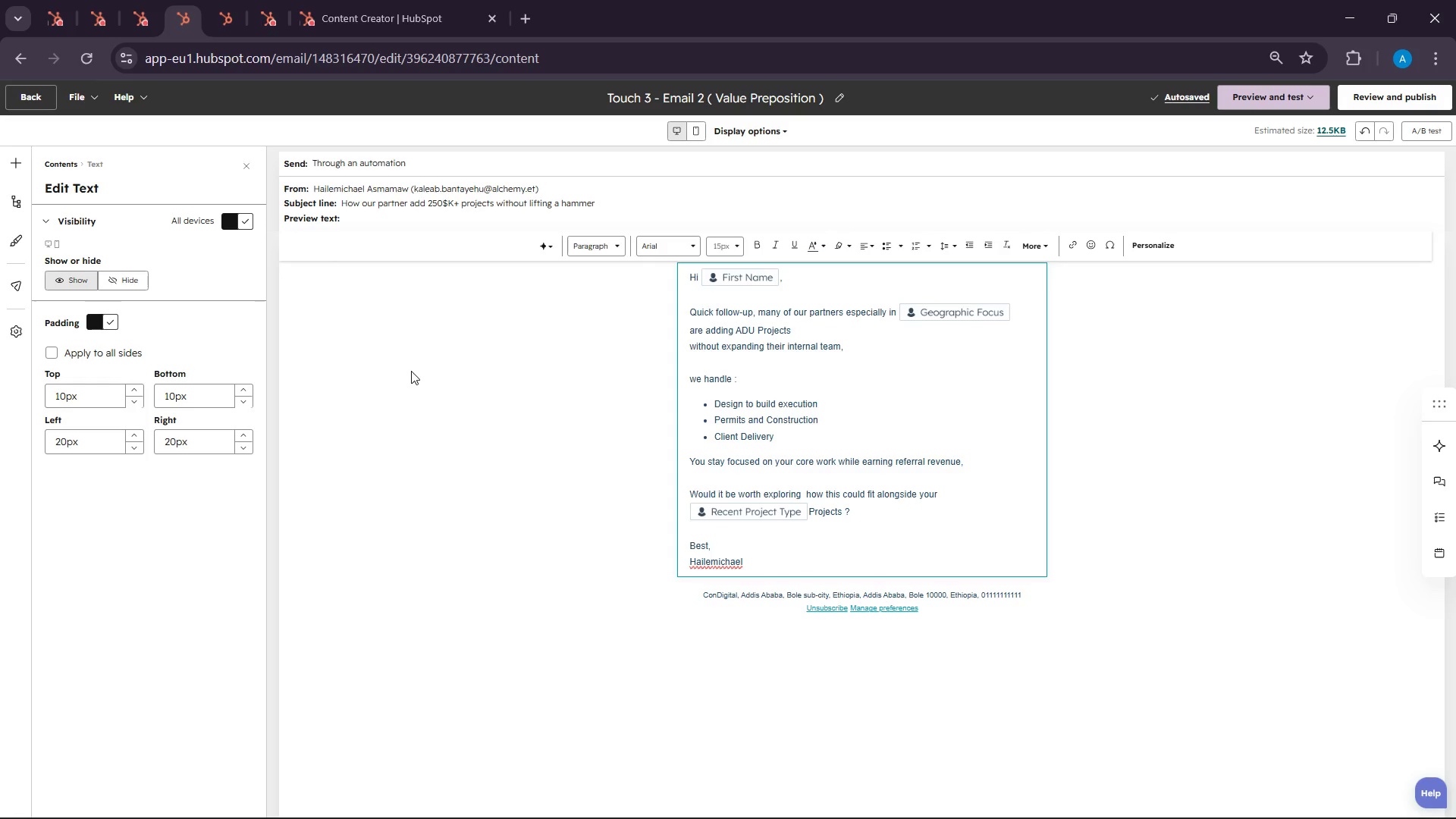 
left_click([893, 604])
 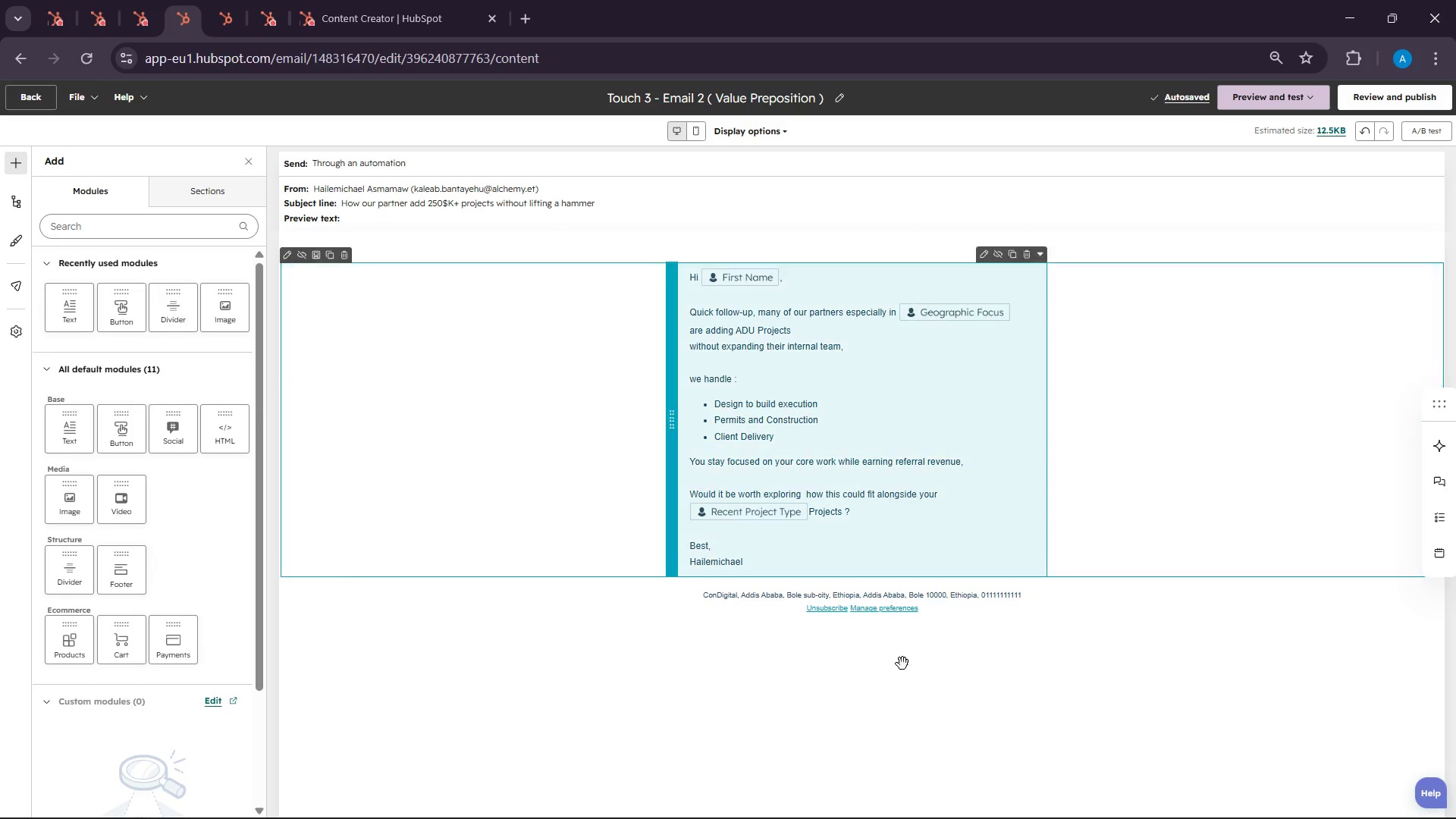 
double_click([885, 606])
 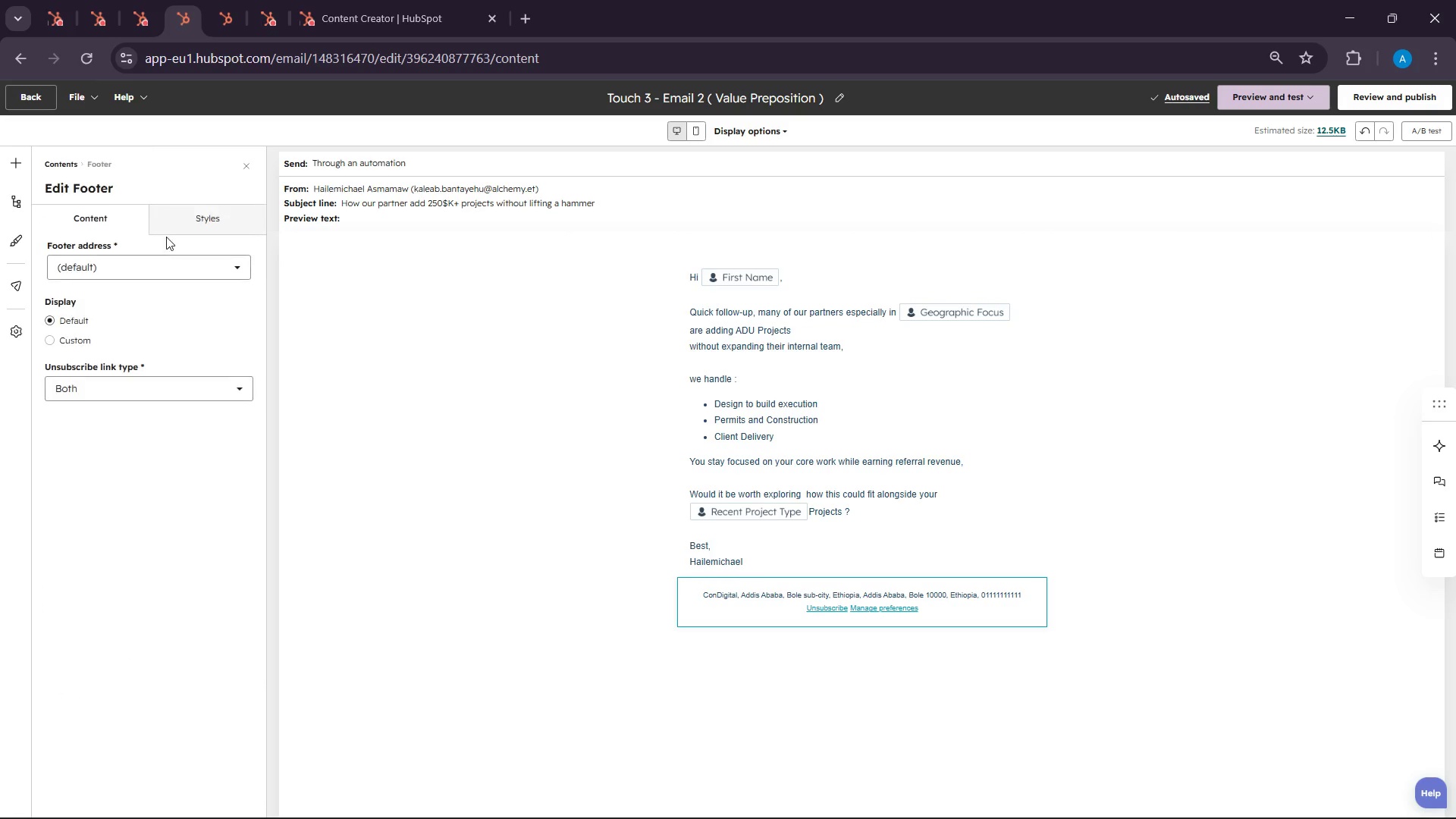 
left_click([206, 212])
 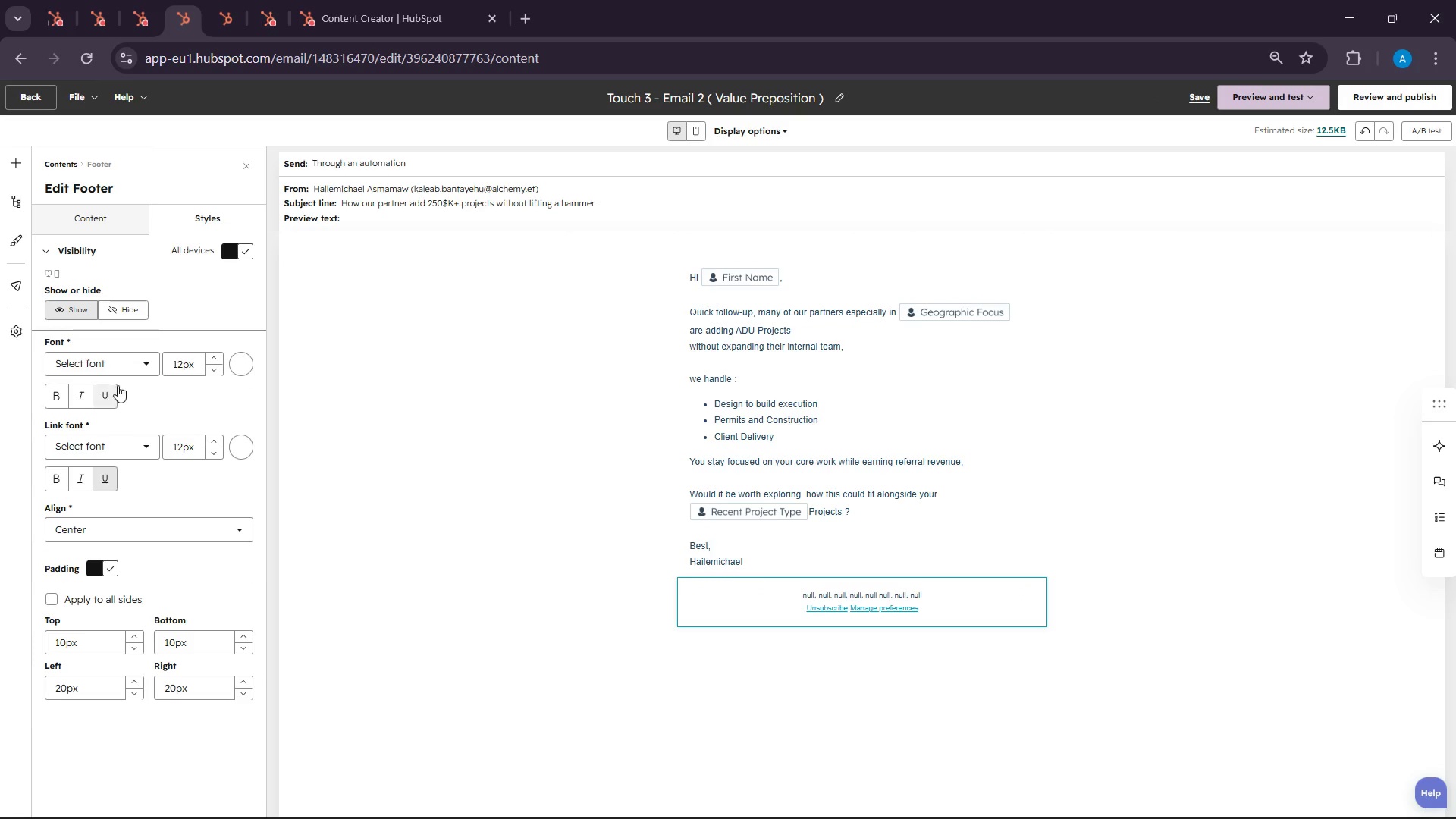 
left_click([129, 368])
 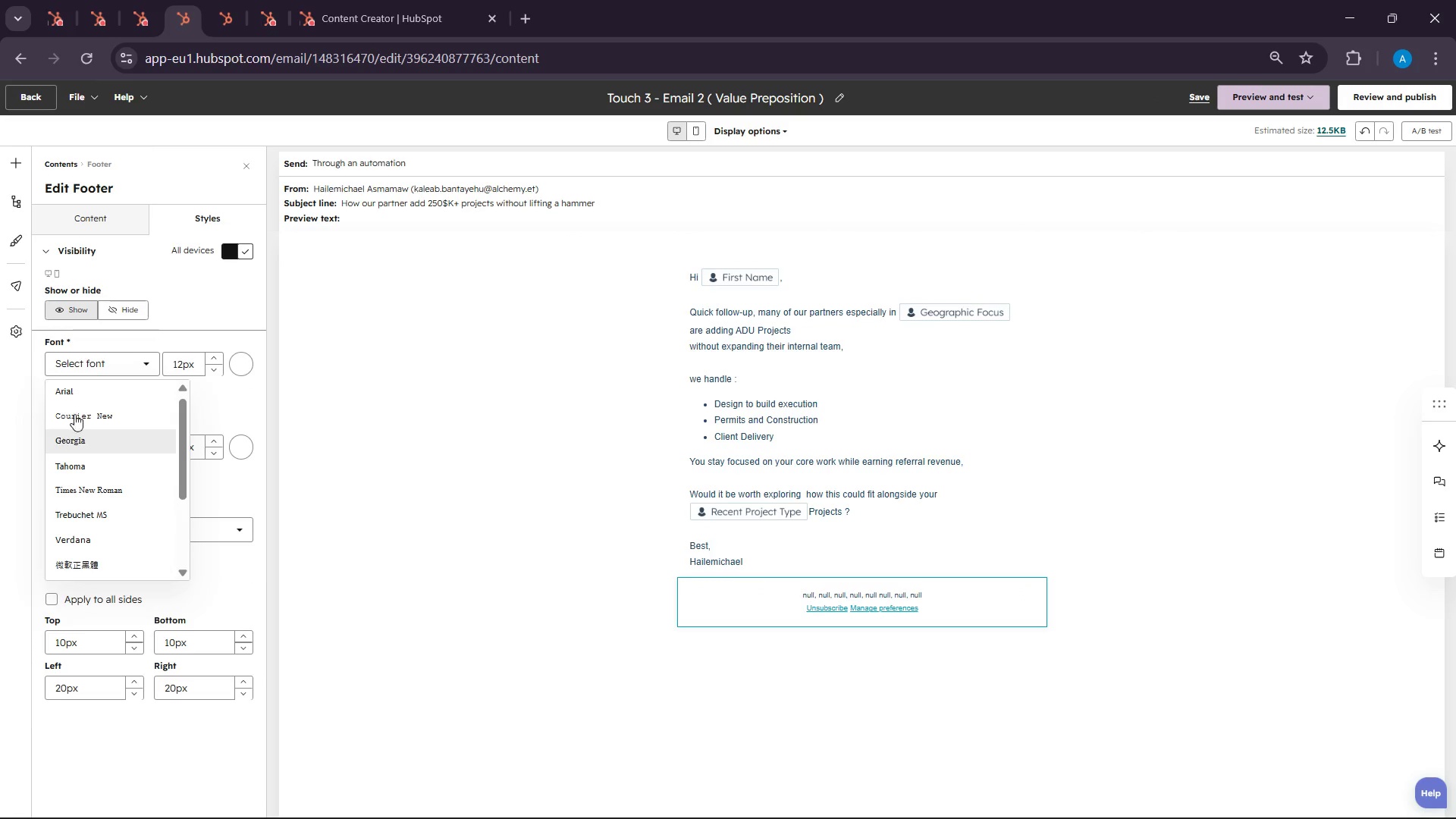 
left_click([89, 382])
 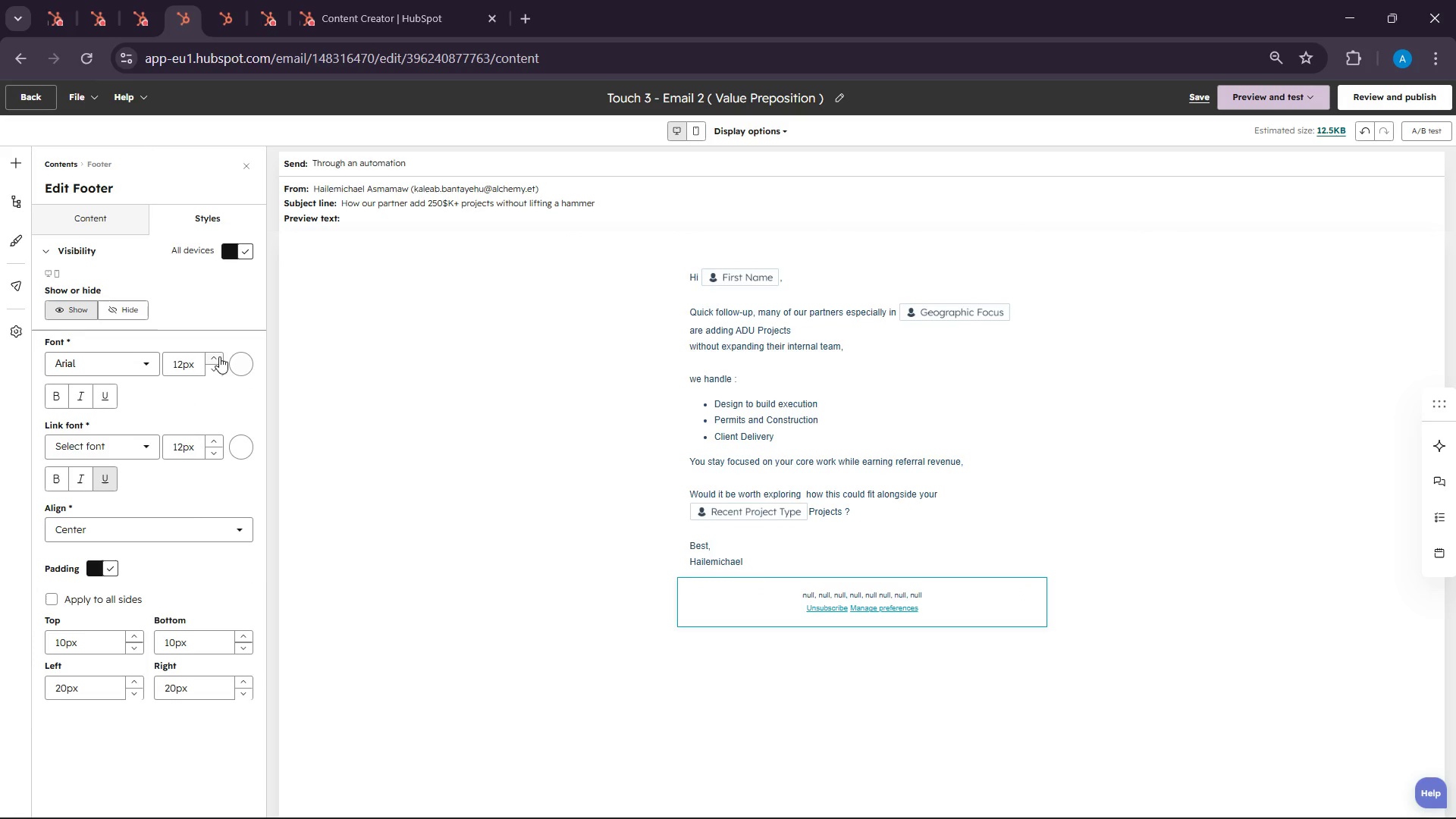 
left_click([186, 368])
 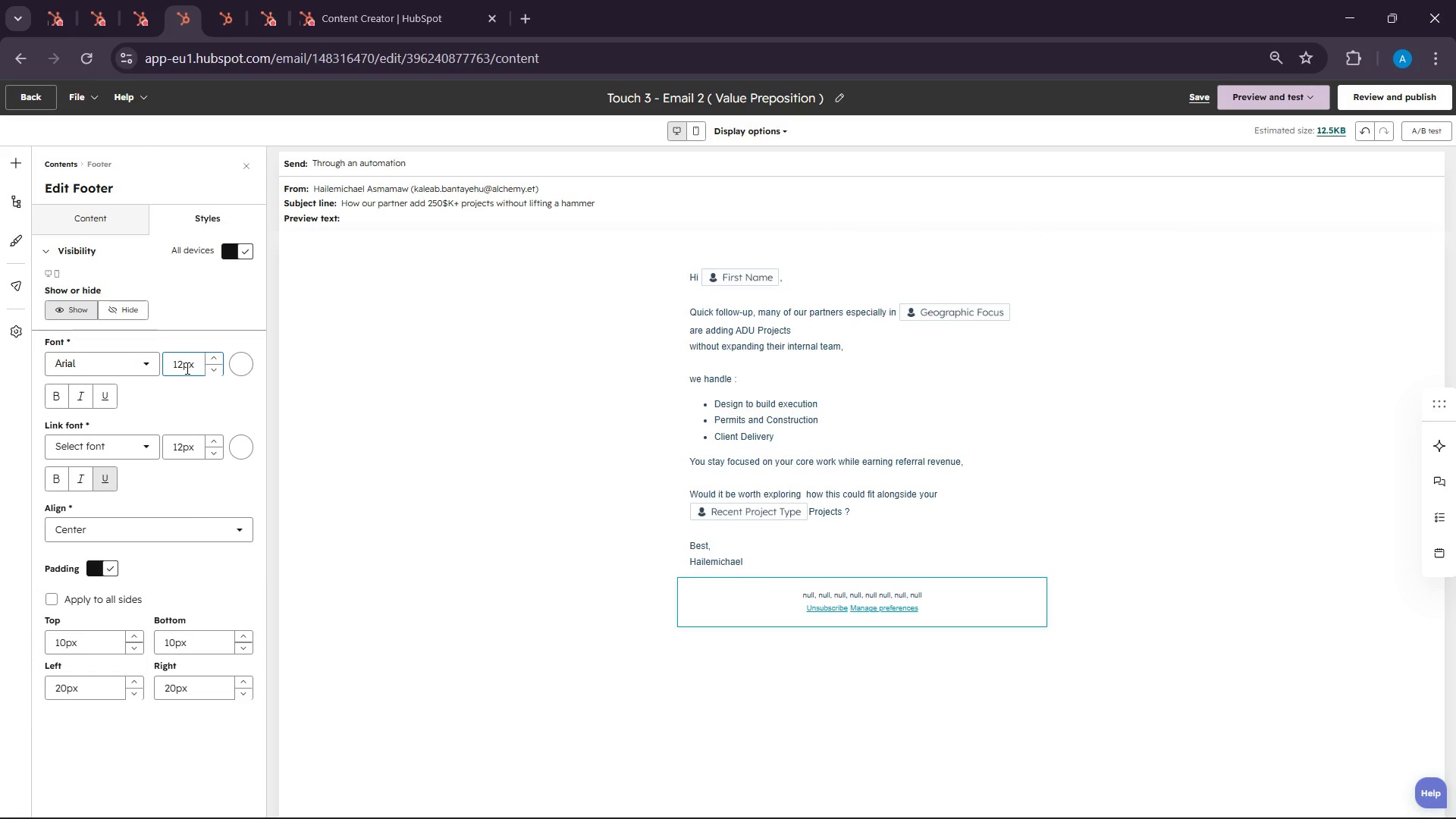 
double_click([186, 368])
 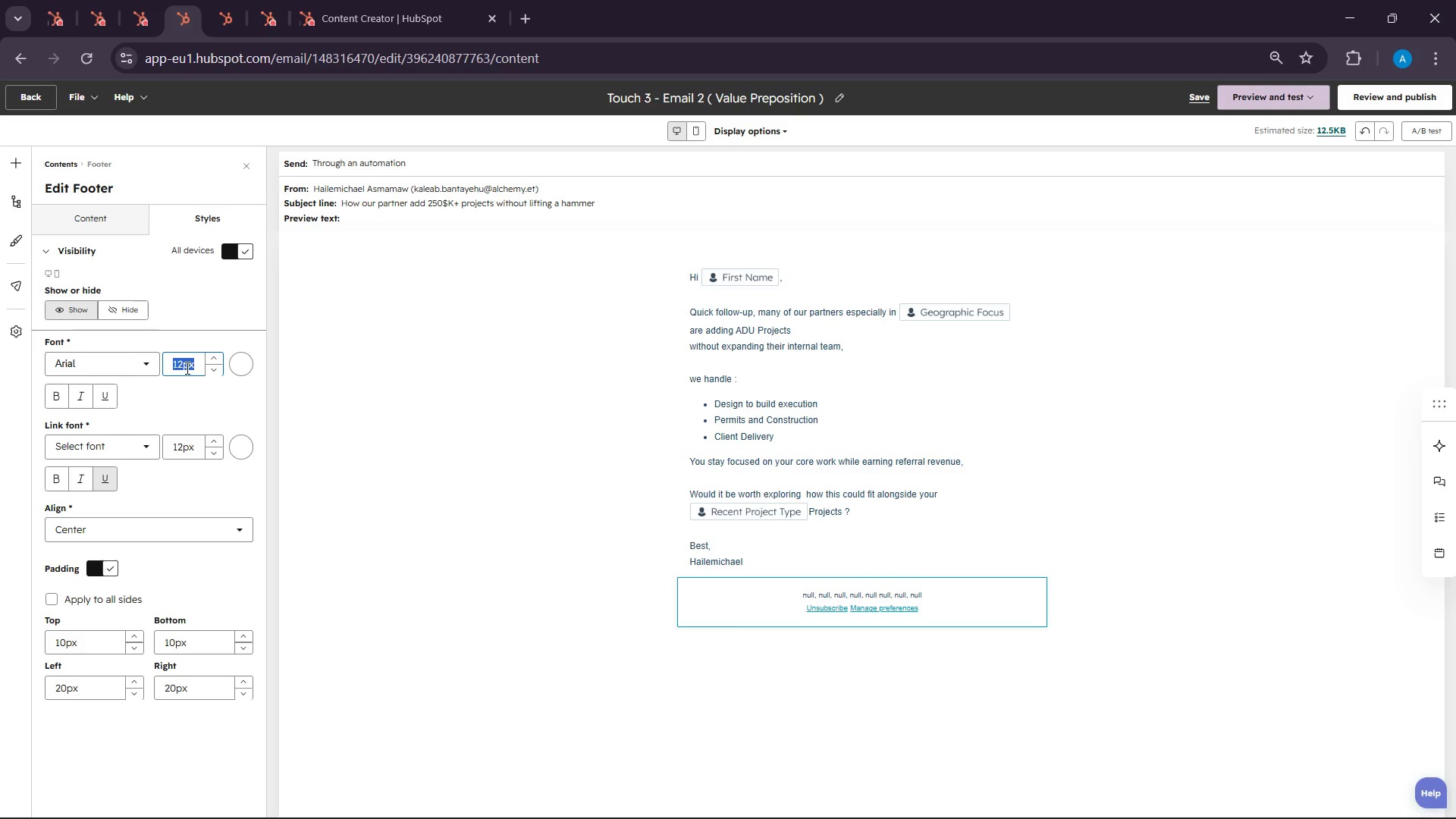 
type(18)
 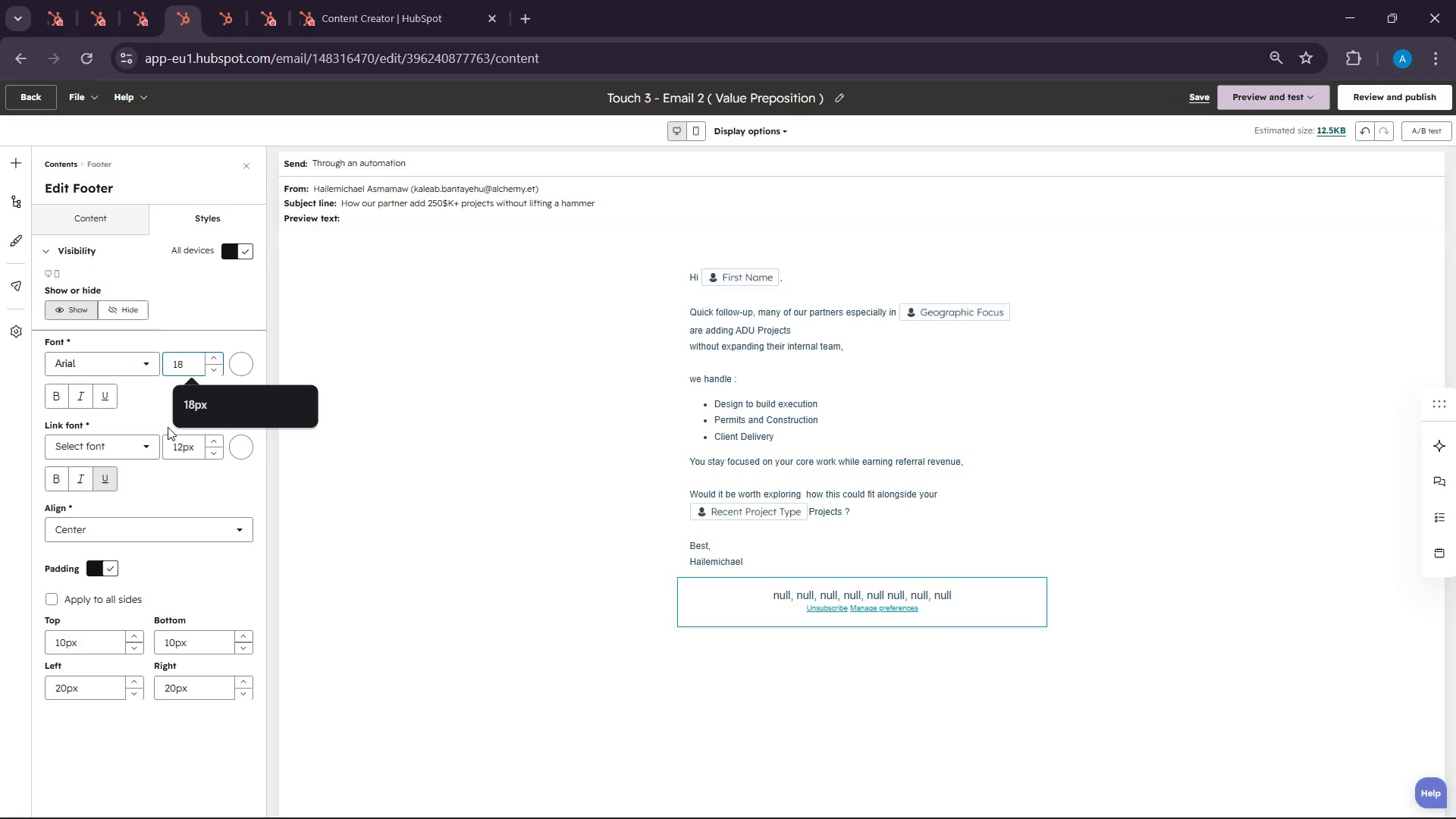 
left_click([174, 444])
 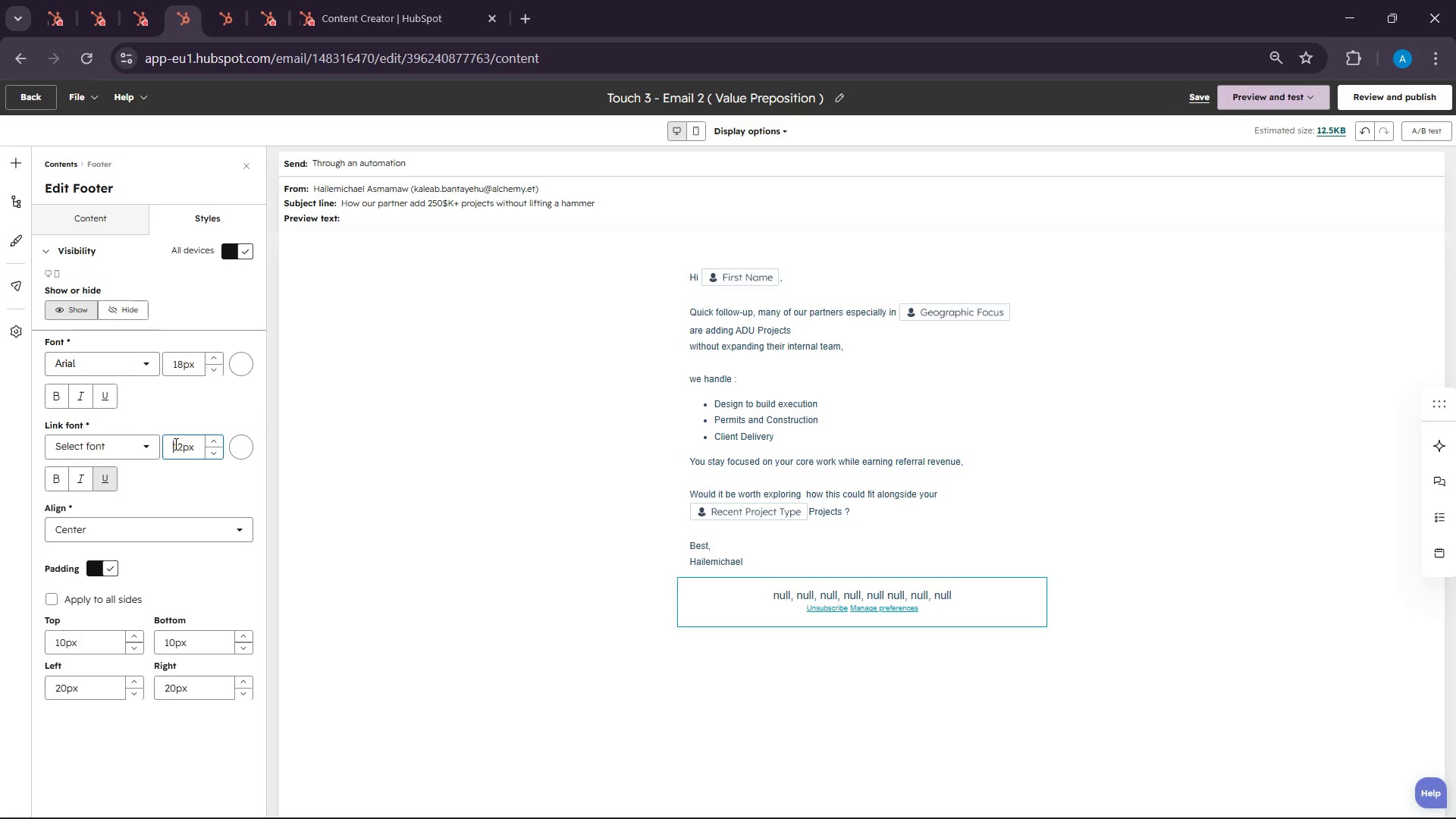 
double_click([174, 444])
 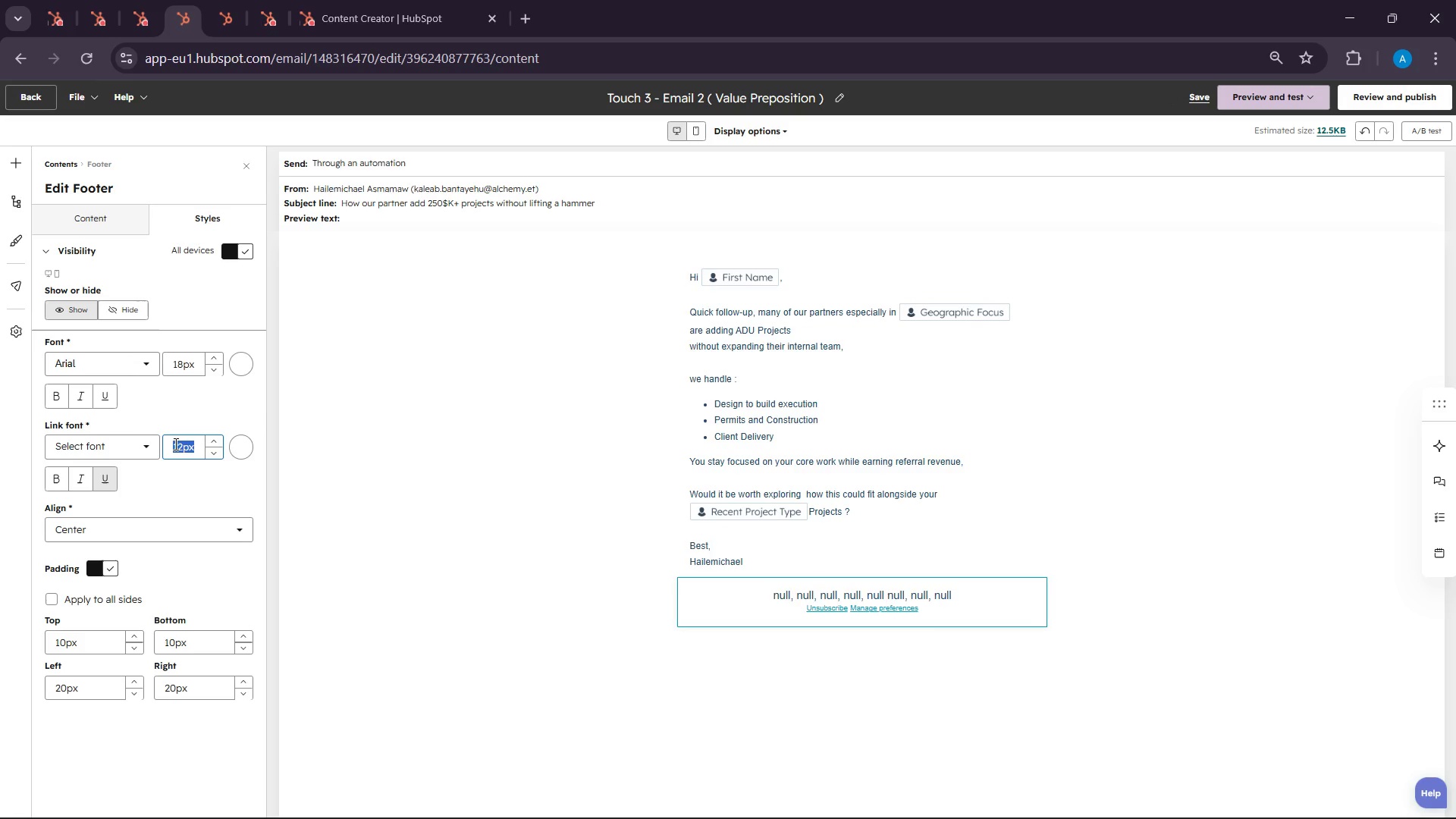 
type(18)
 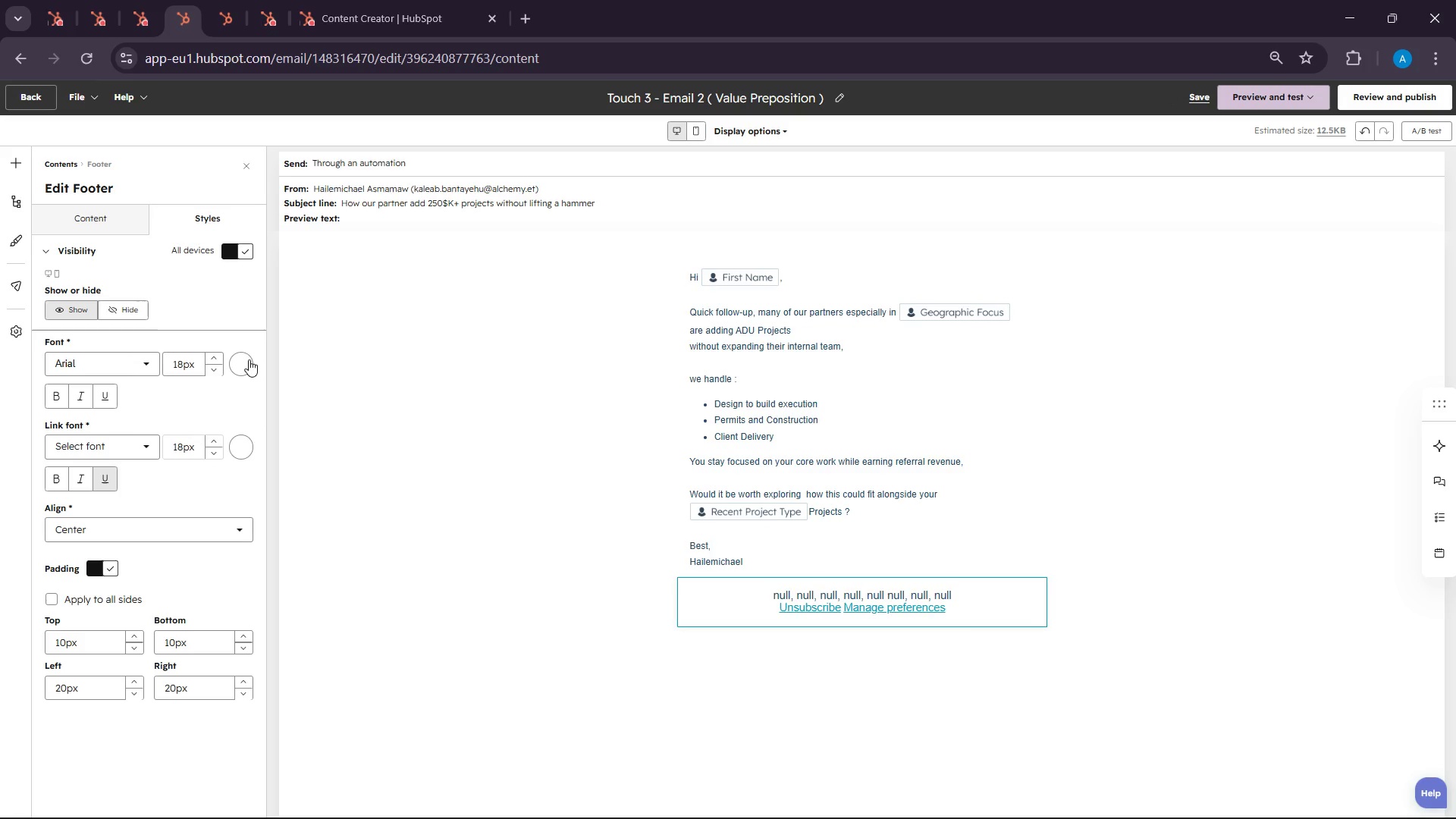 
left_click([249, 371])
 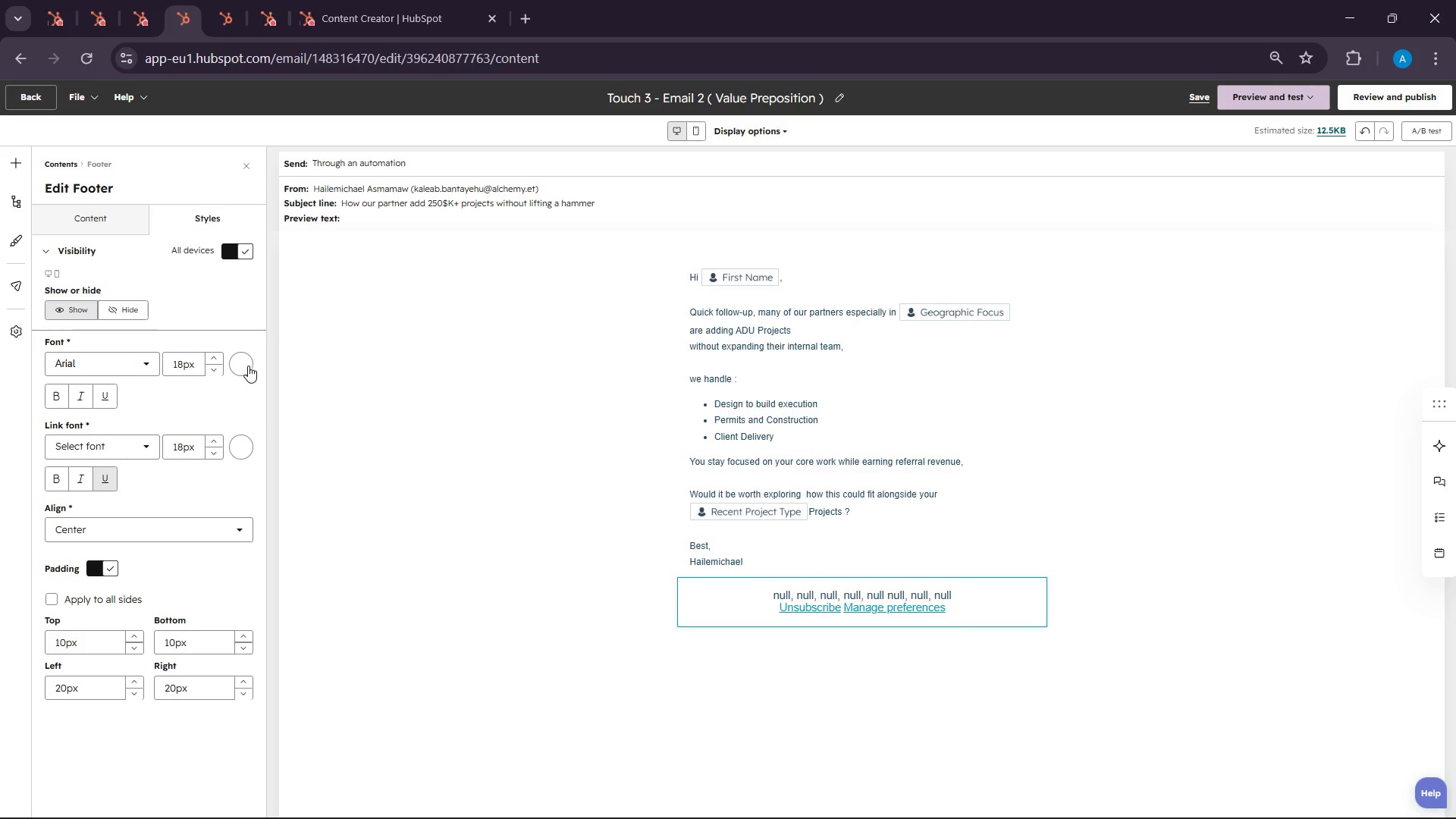 
left_click([248, 366])
 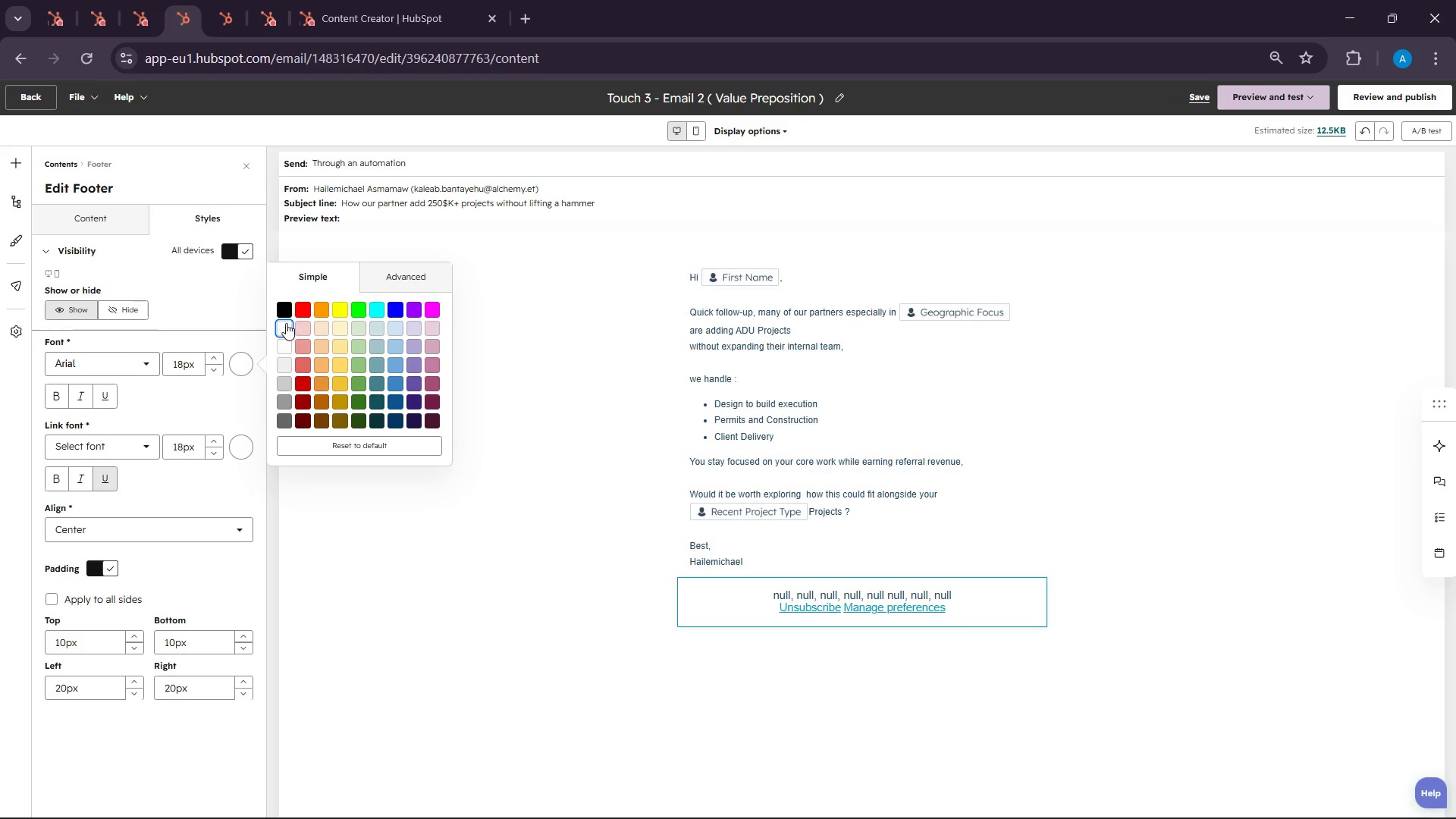 
left_click([287, 311])
 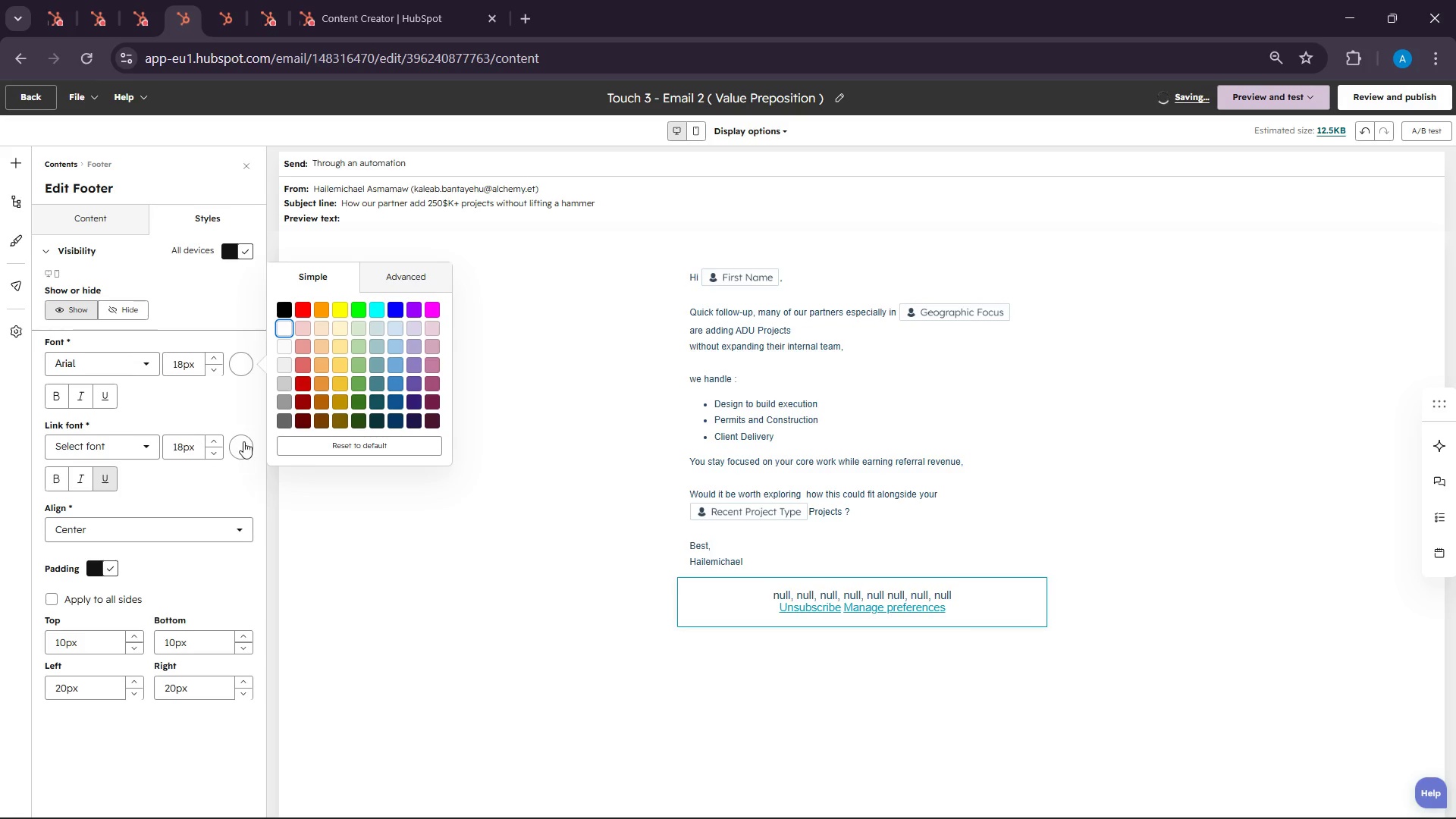 
left_click([244, 441])
 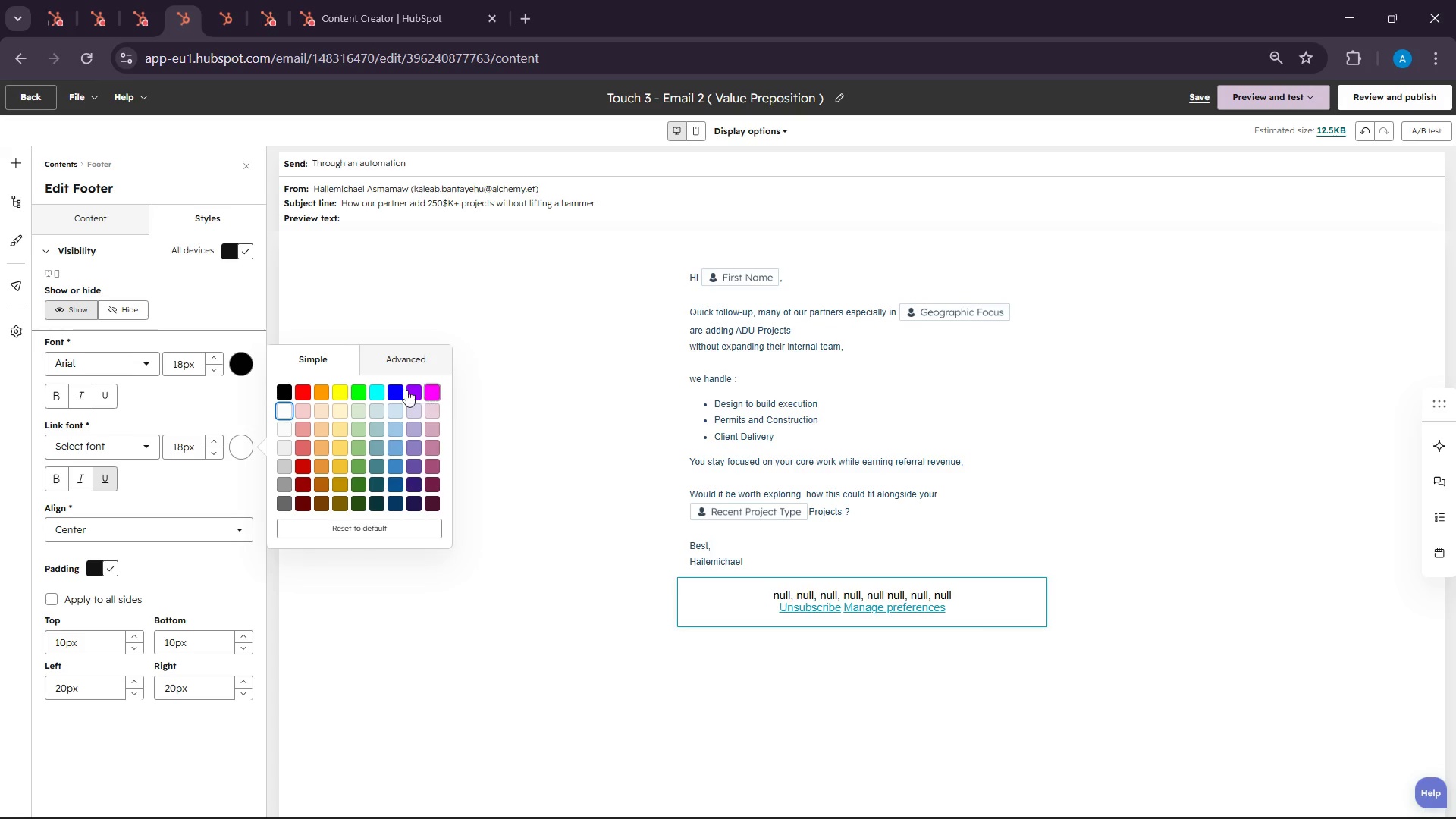 
left_click([402, 391])
 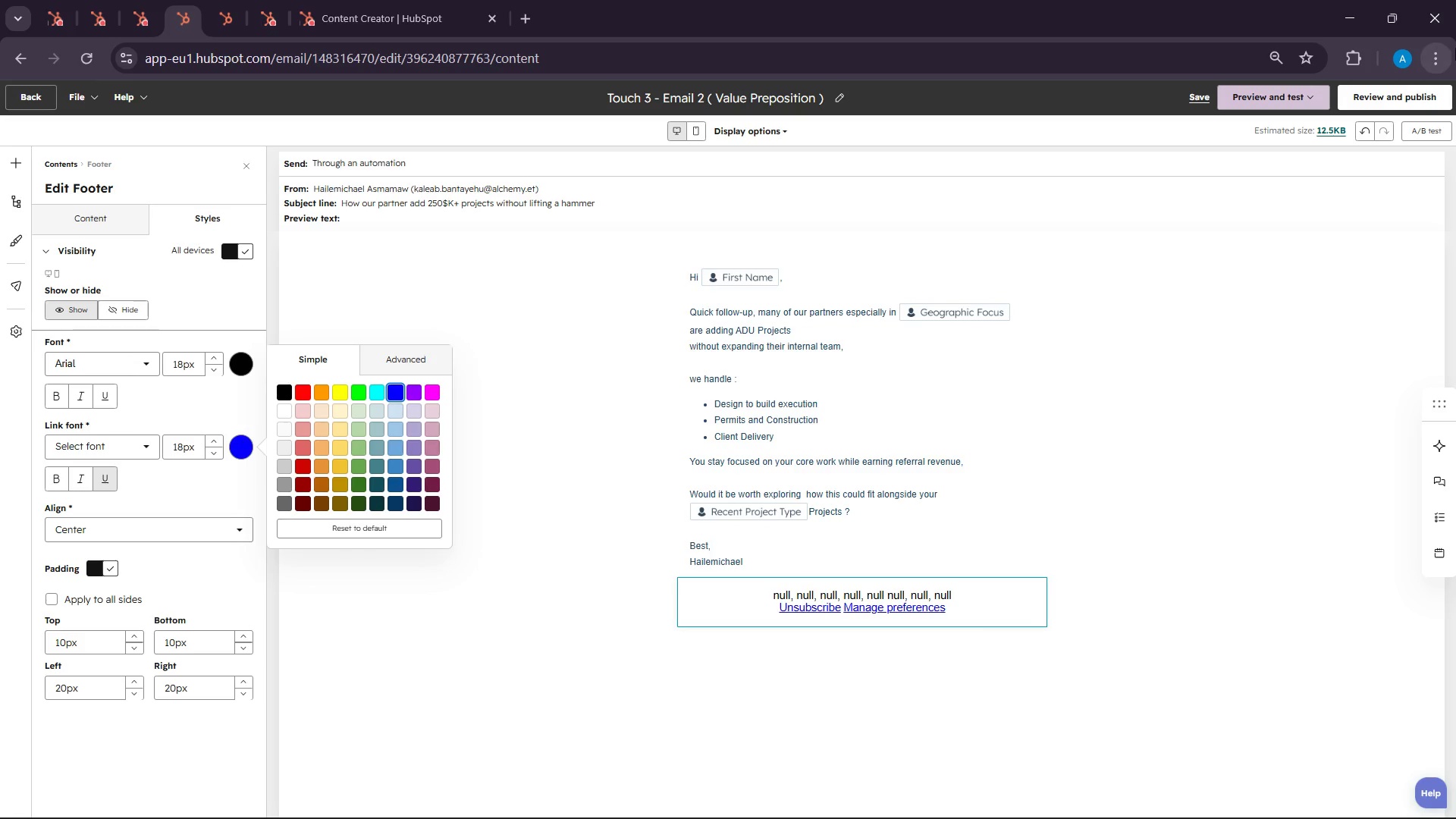 
left_click([1390, 88])
 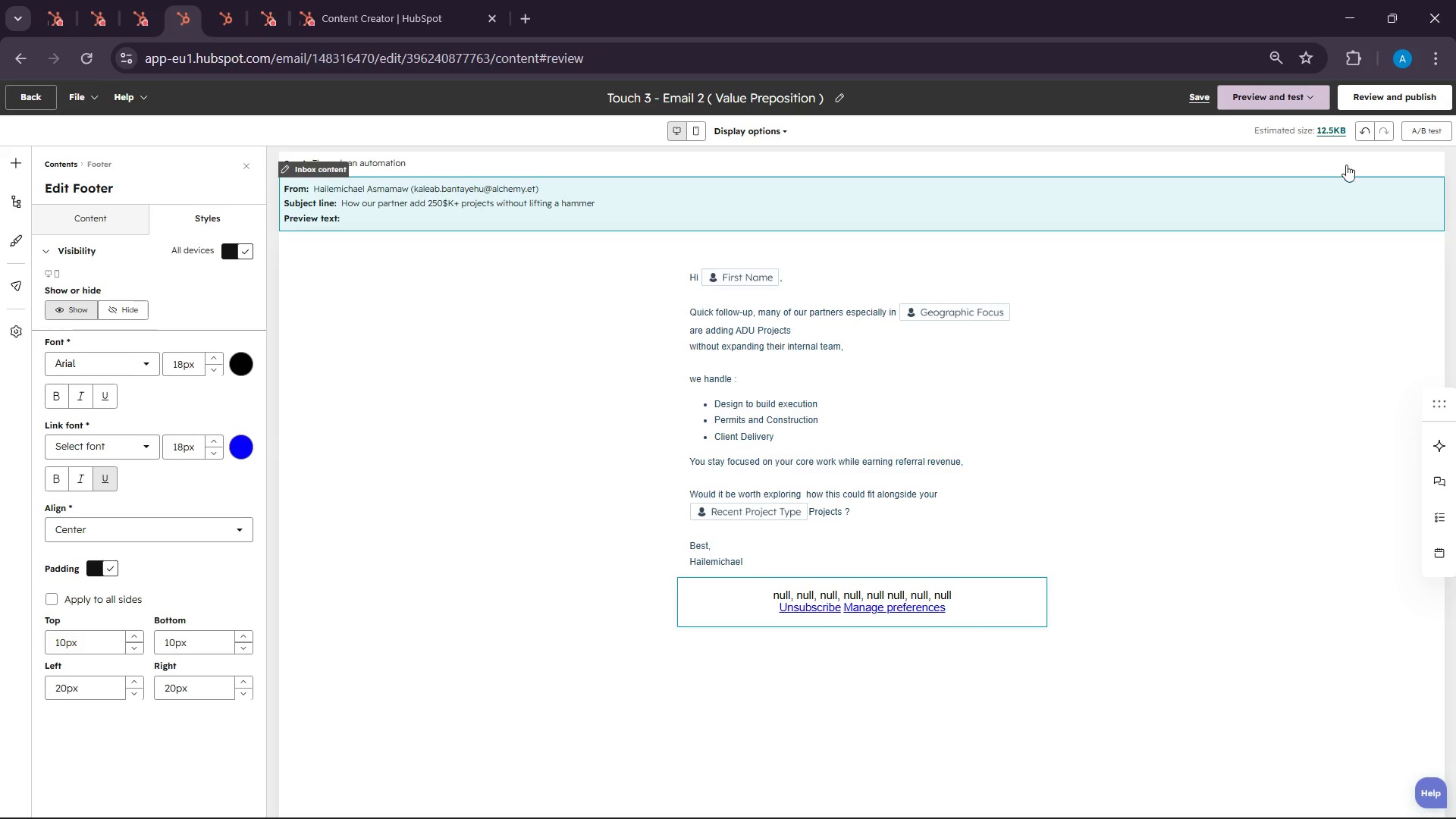 
left_click([1369, 101])
 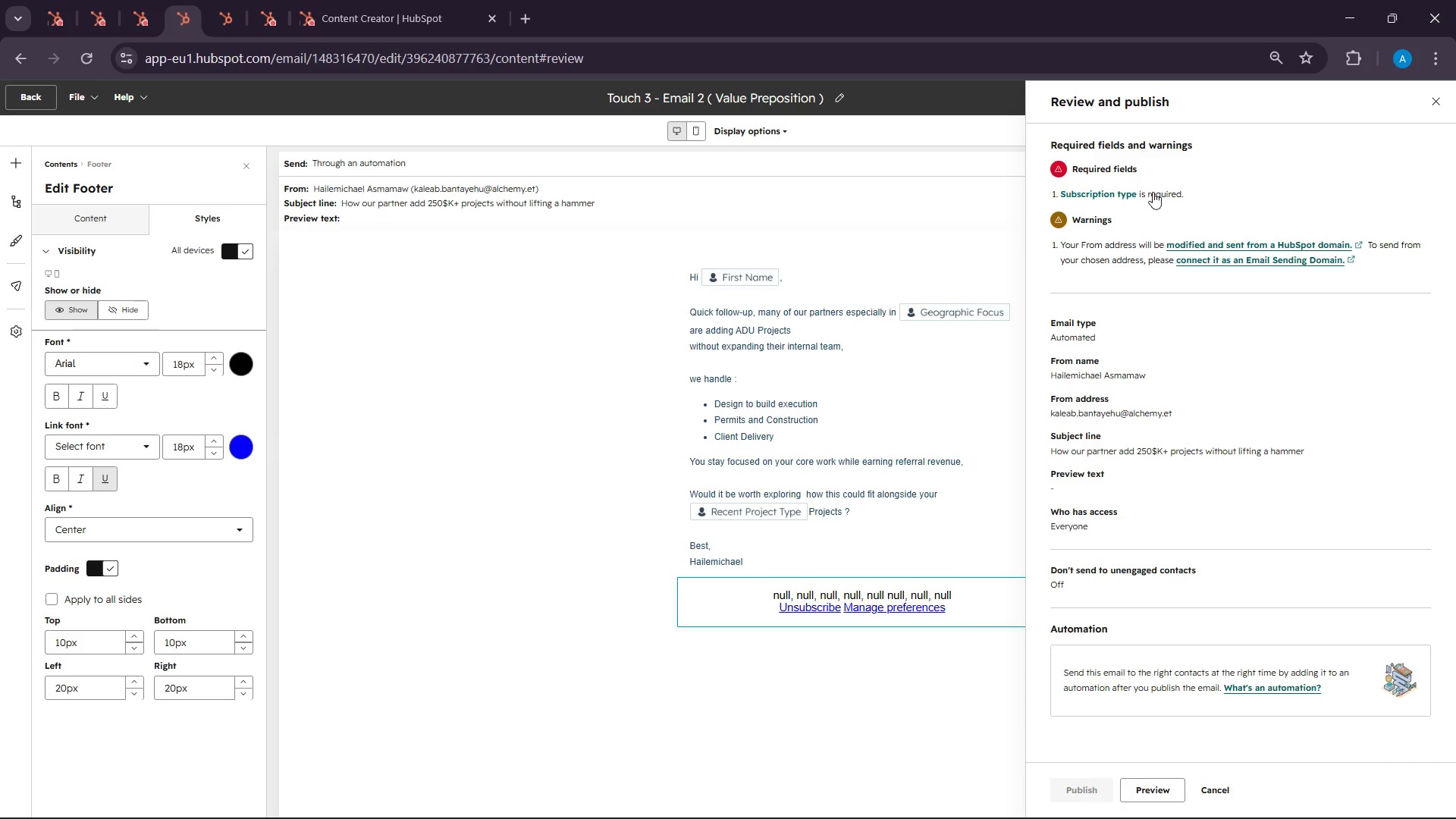 
left_click([1086, 195])
 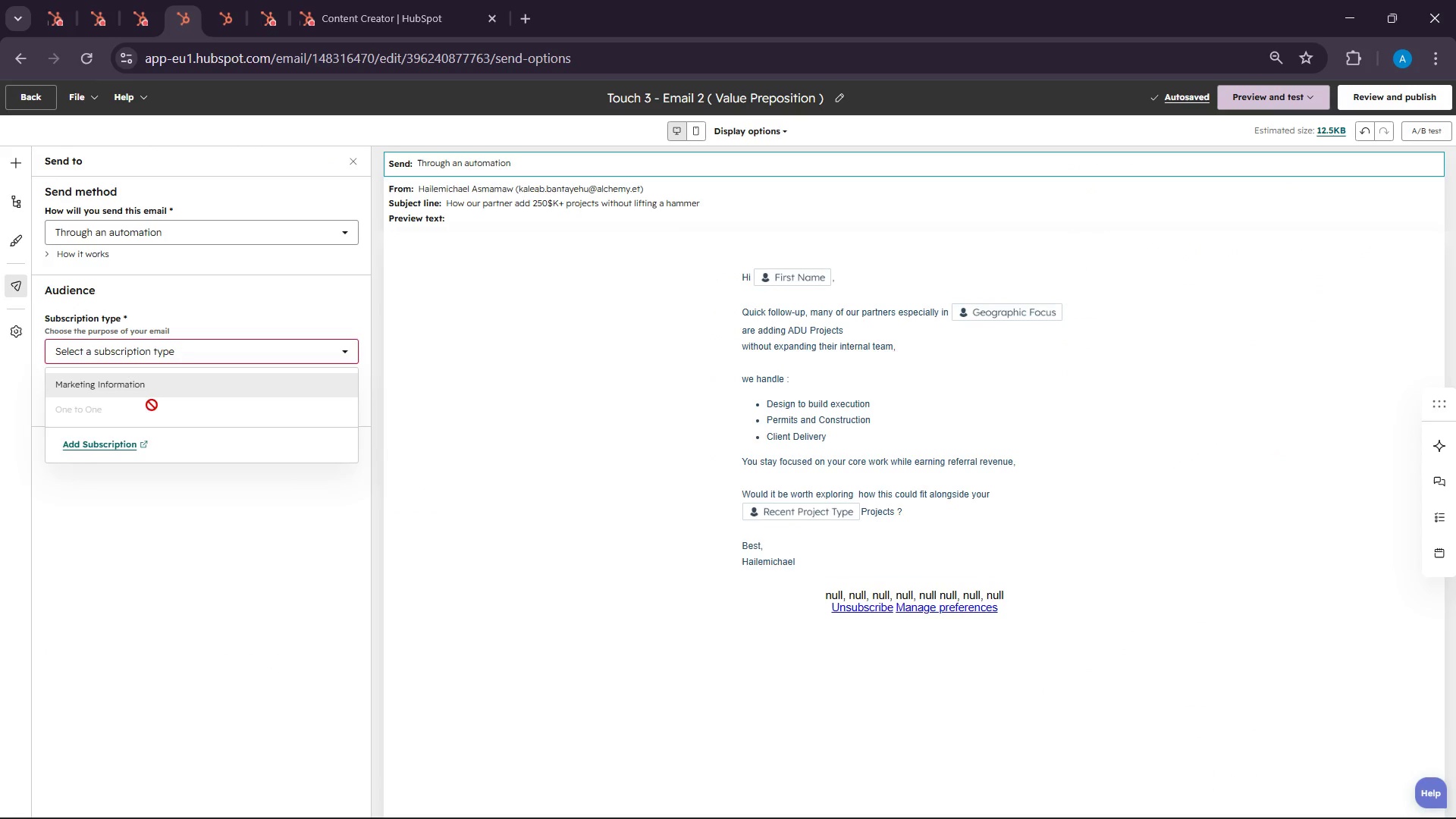 
left_click([143, 378])
 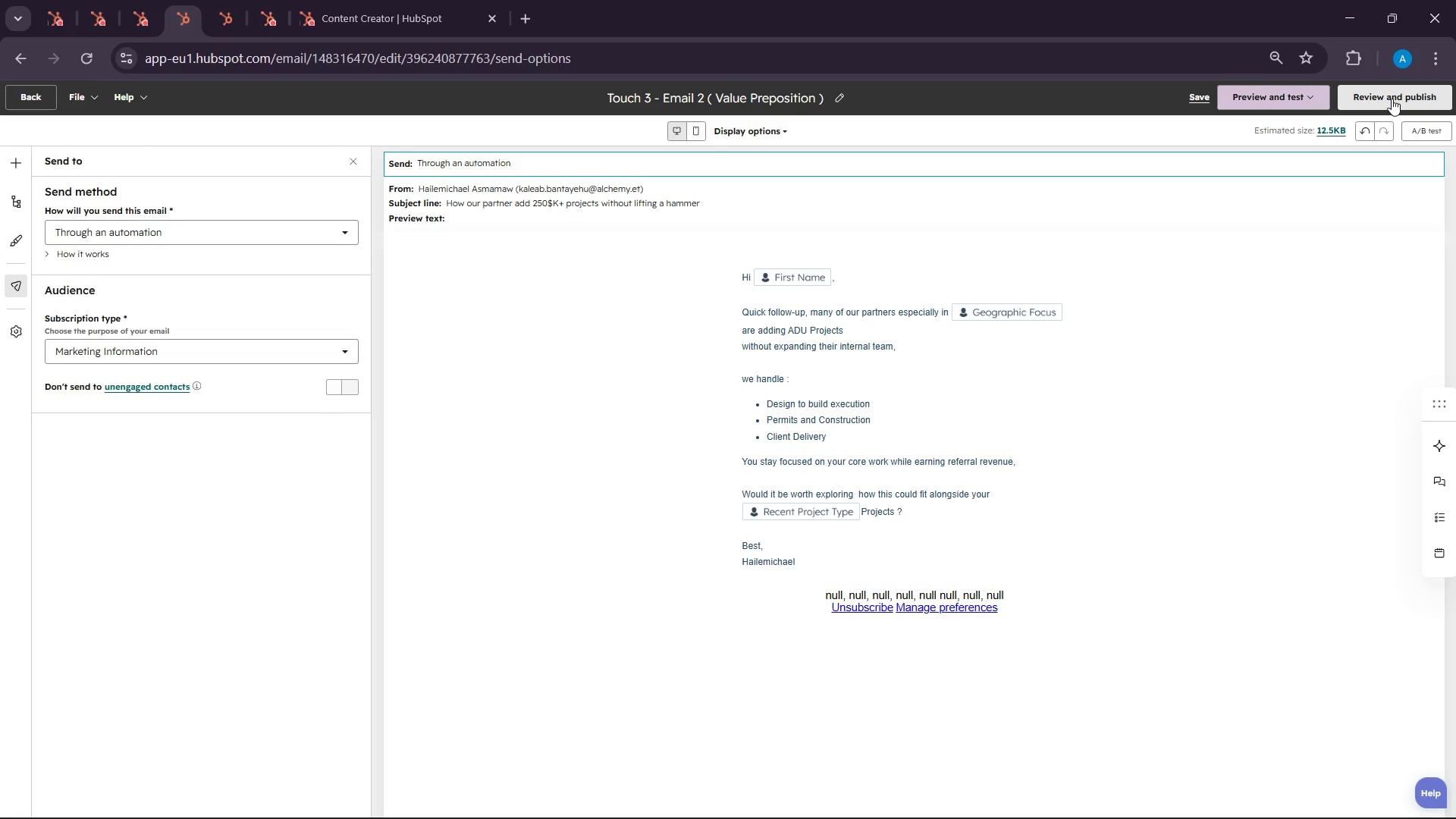 
left_click([1392, 99])
 